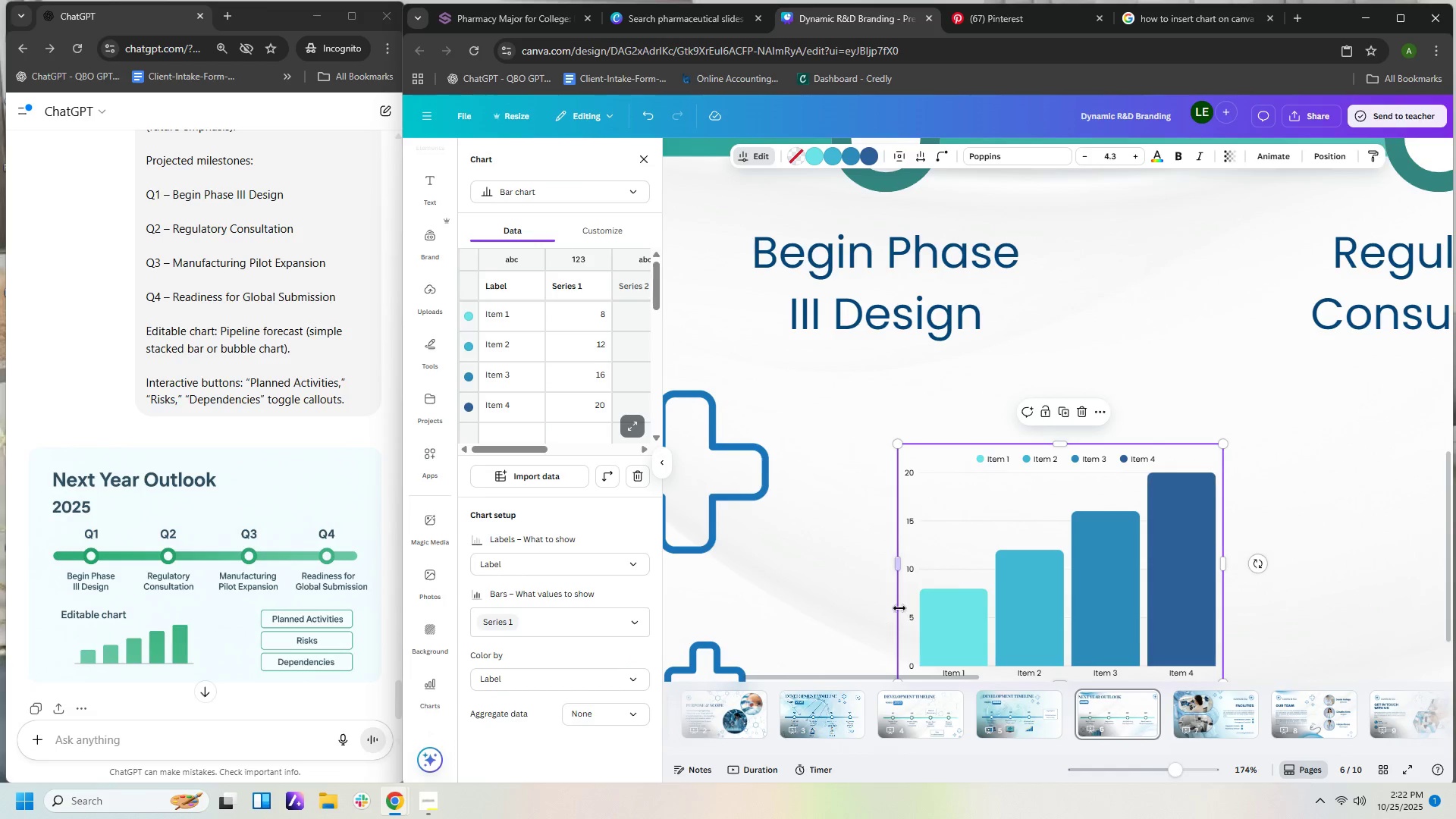 
hold_key(key=ControlLeft, duration=0.62)
scroll: coordinate [905, 596], scroll_direction: up, amount: 2.0
 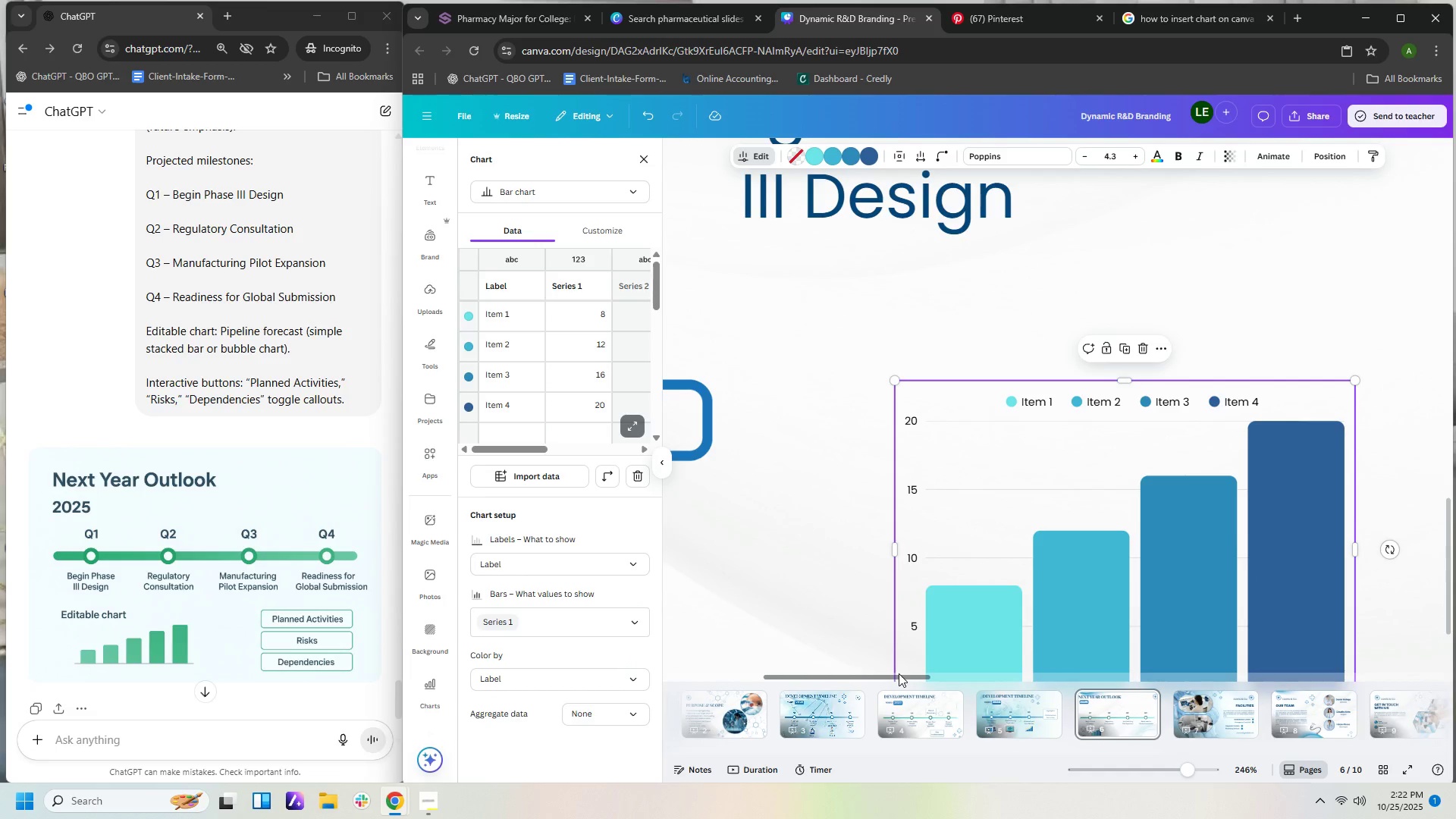 
left_click_drag(start_coordinate=[899, 673], to_coordinate=[977, 679])
 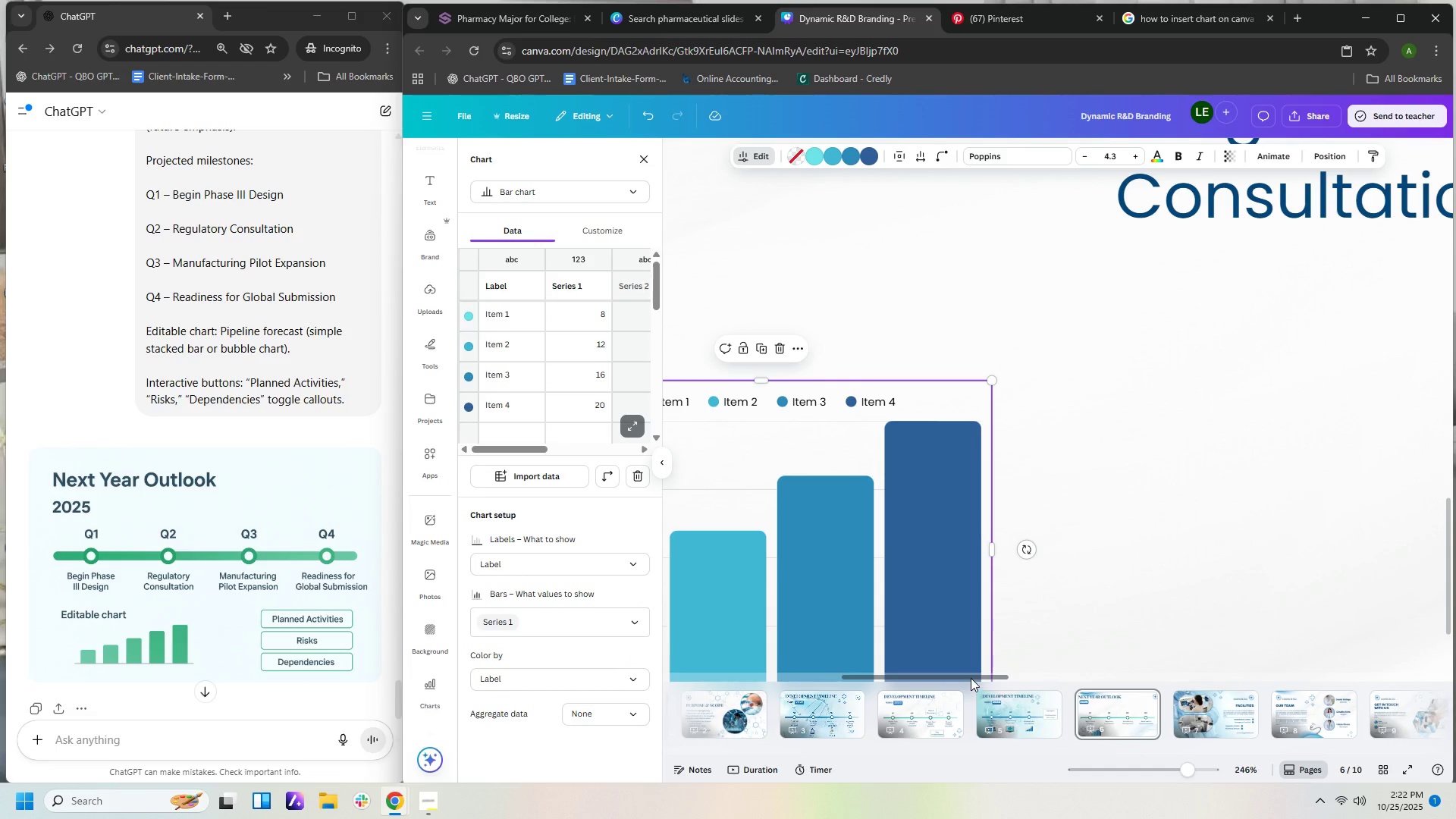 
left_click_drag(start_coordinate=[971, 678], to_coordinate=[933, 680])
 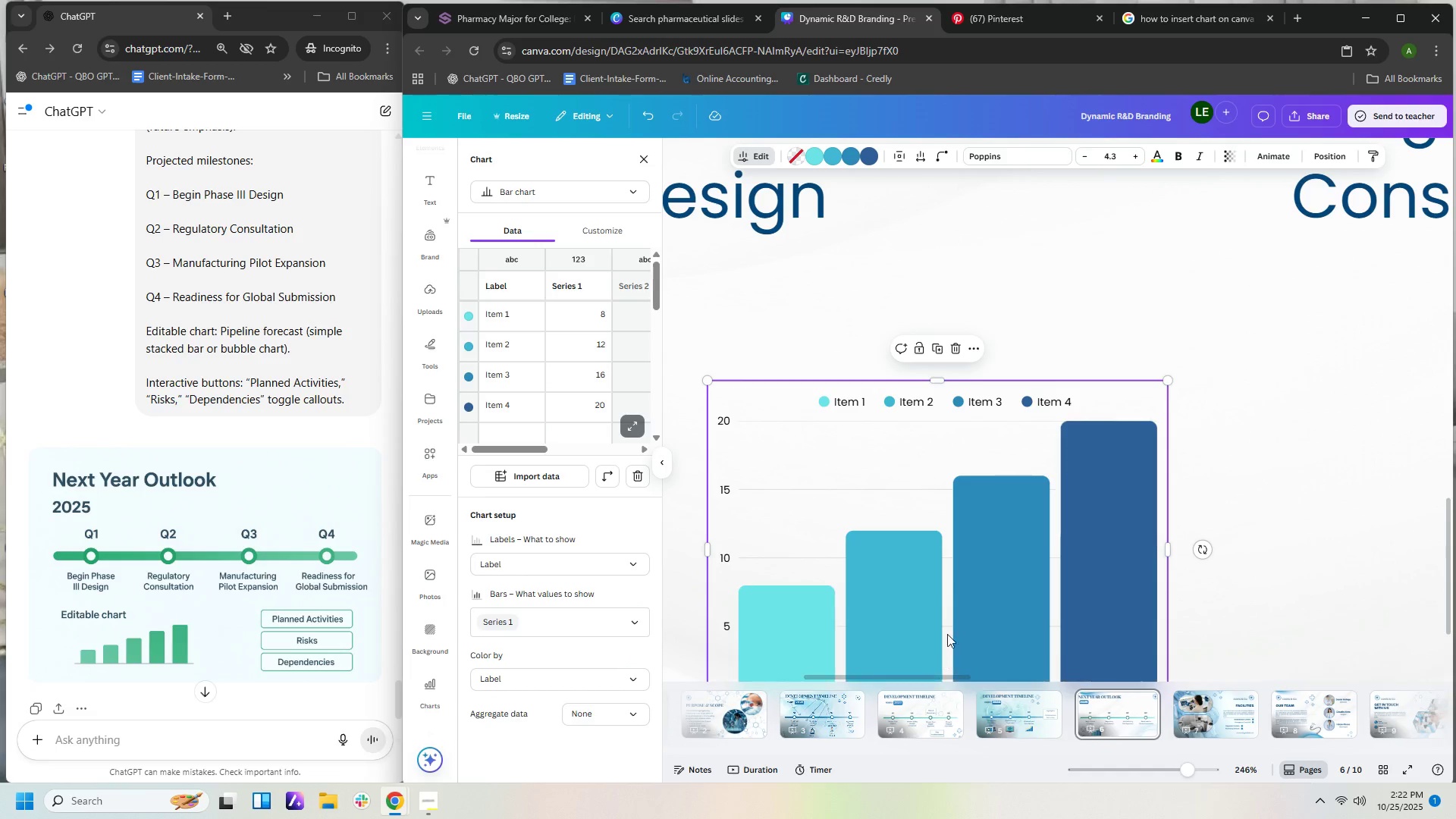 
scroll: coordinate [948, 633], scroll_direction: down, amount: 4.0
 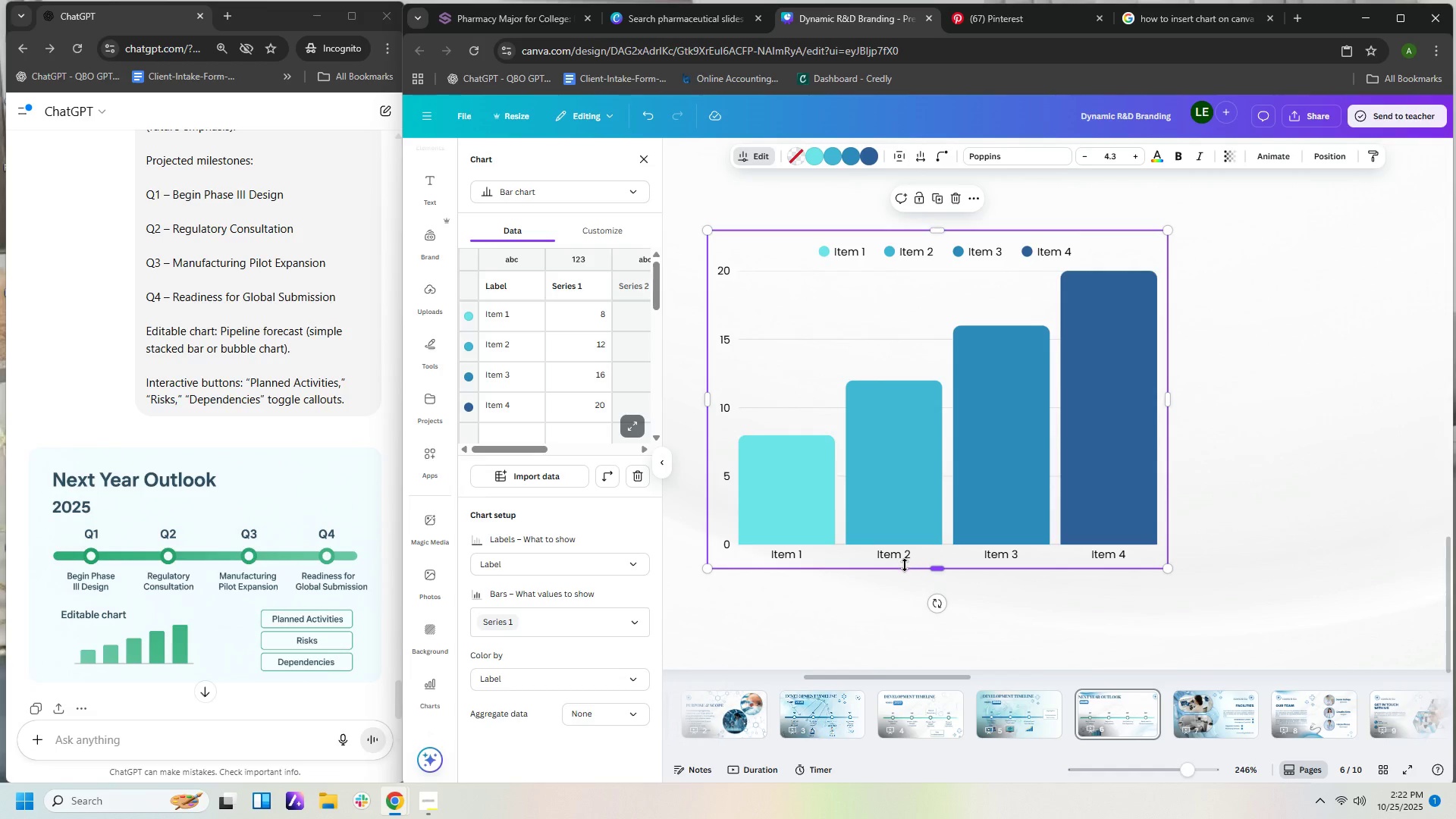 
double_click([902, 560])
 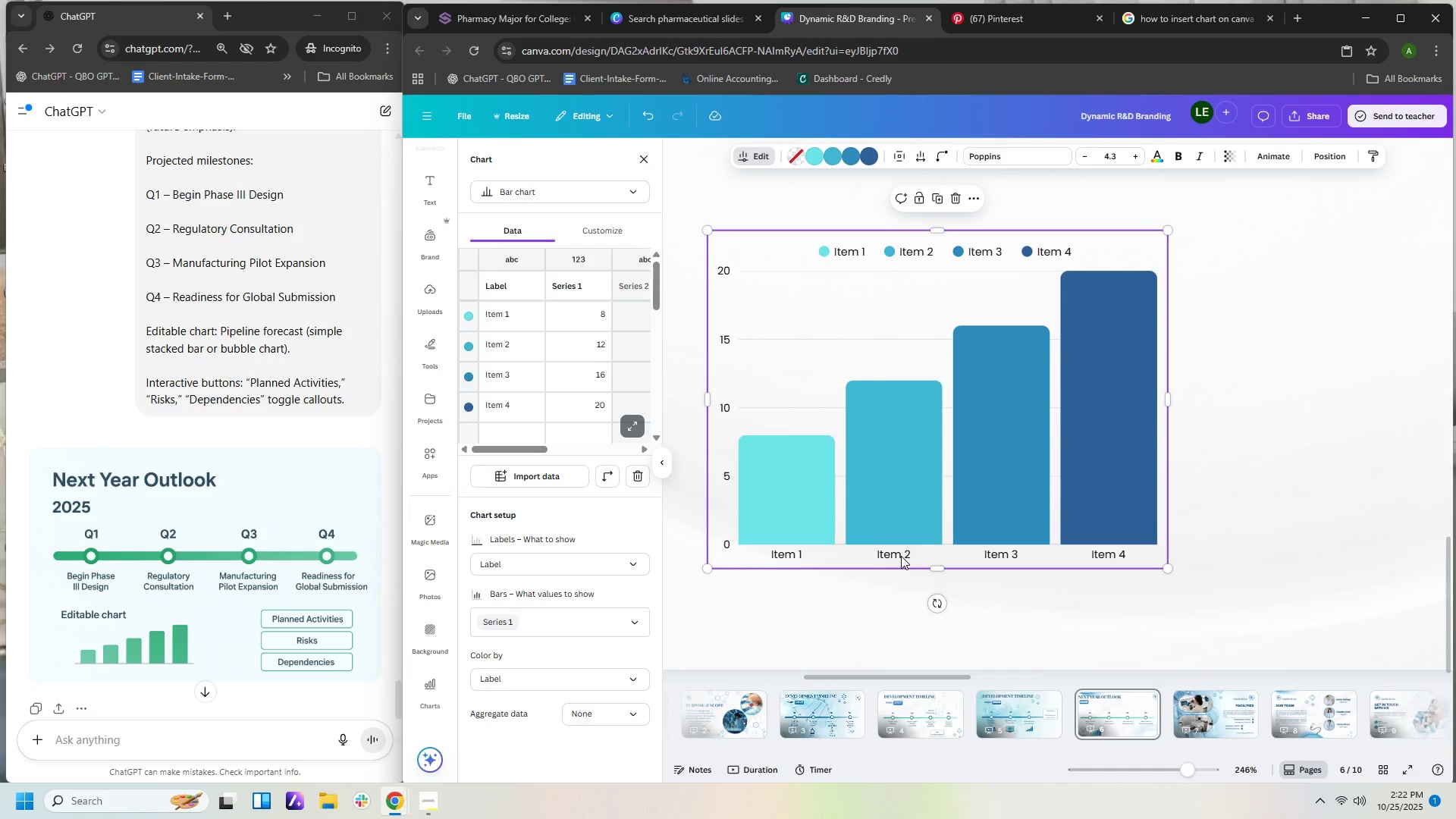 
triple_click([901, 556])
 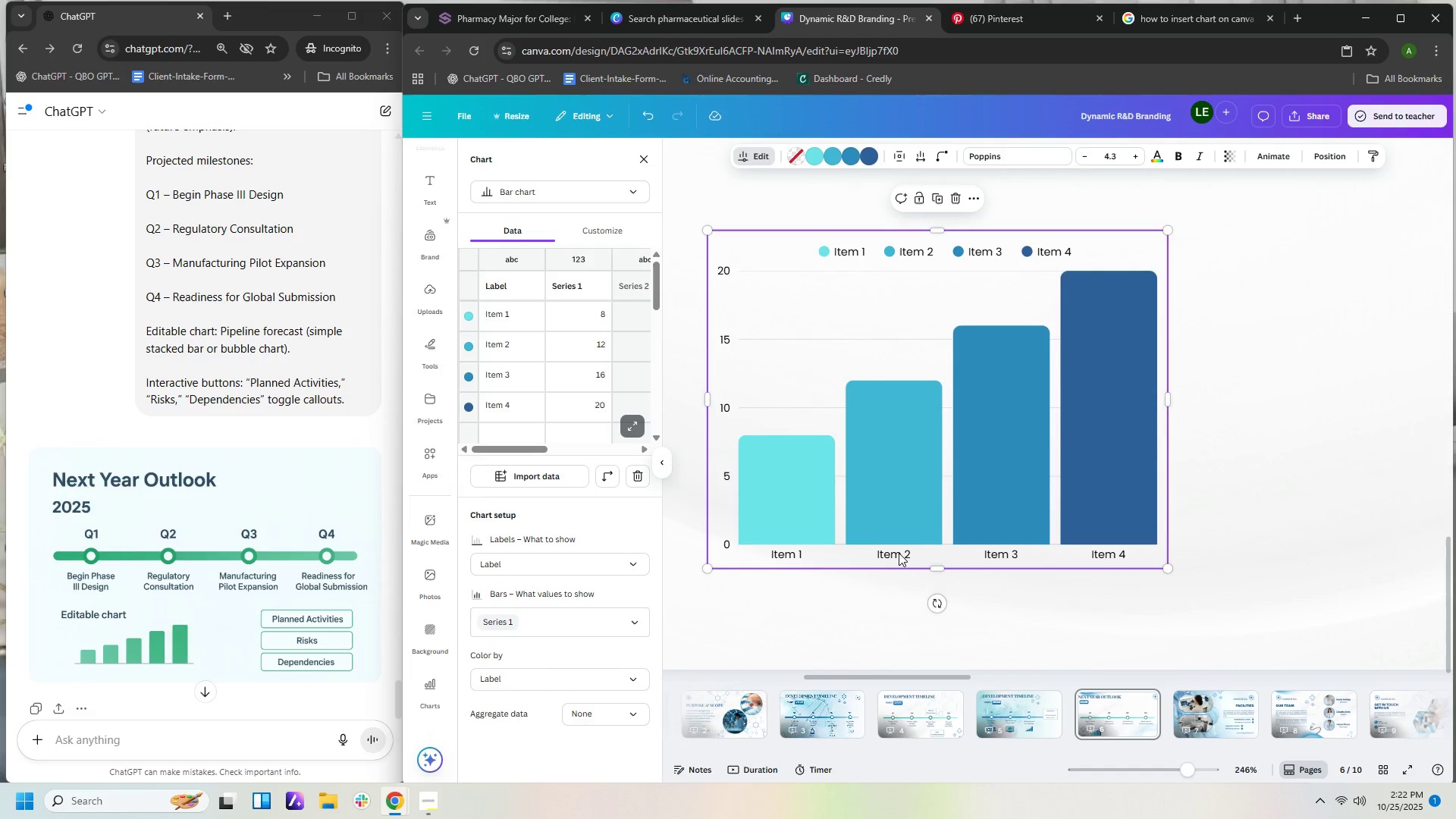 
triple_click([899, 553])
 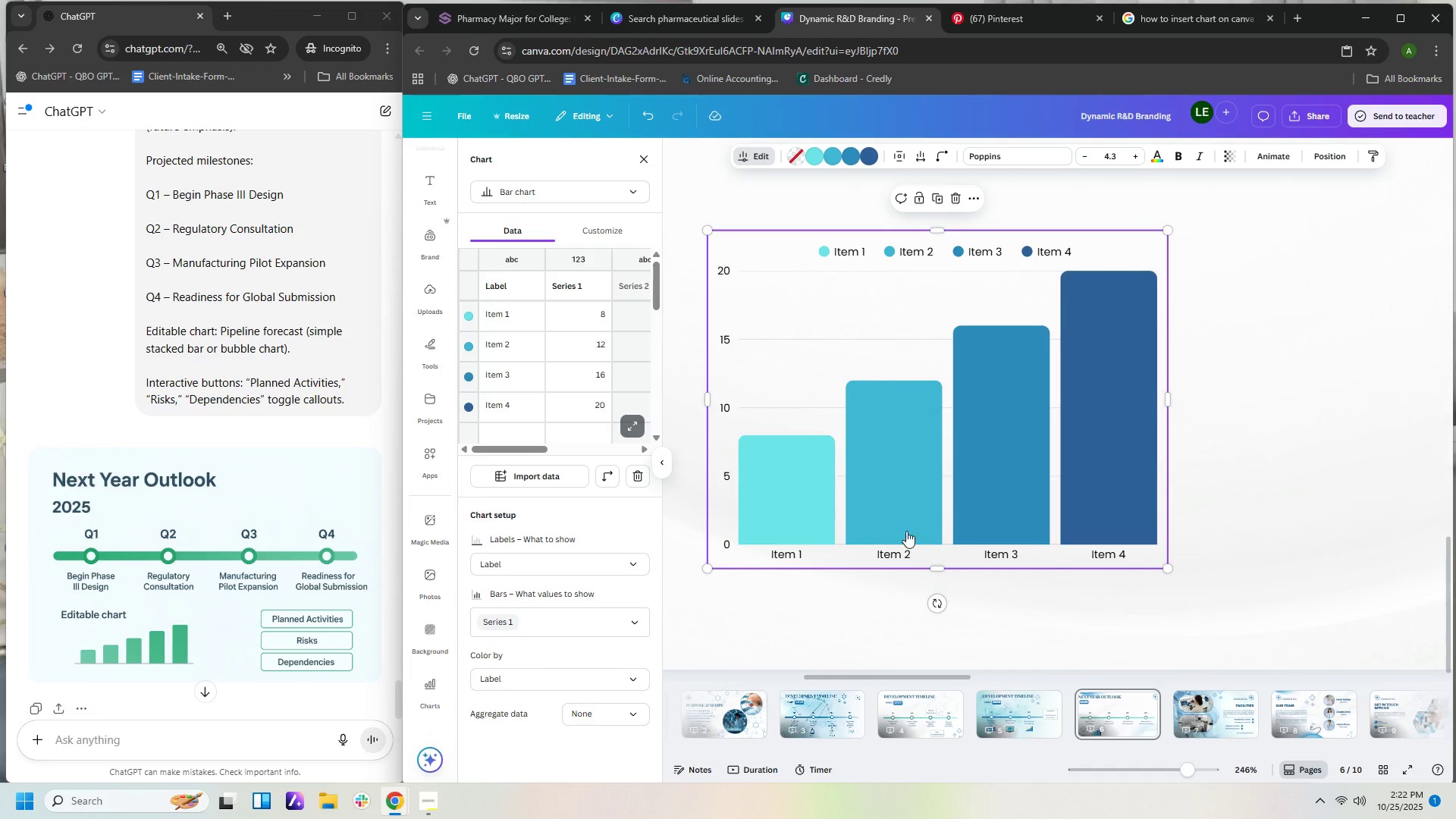 
triple_click([898, 553])
 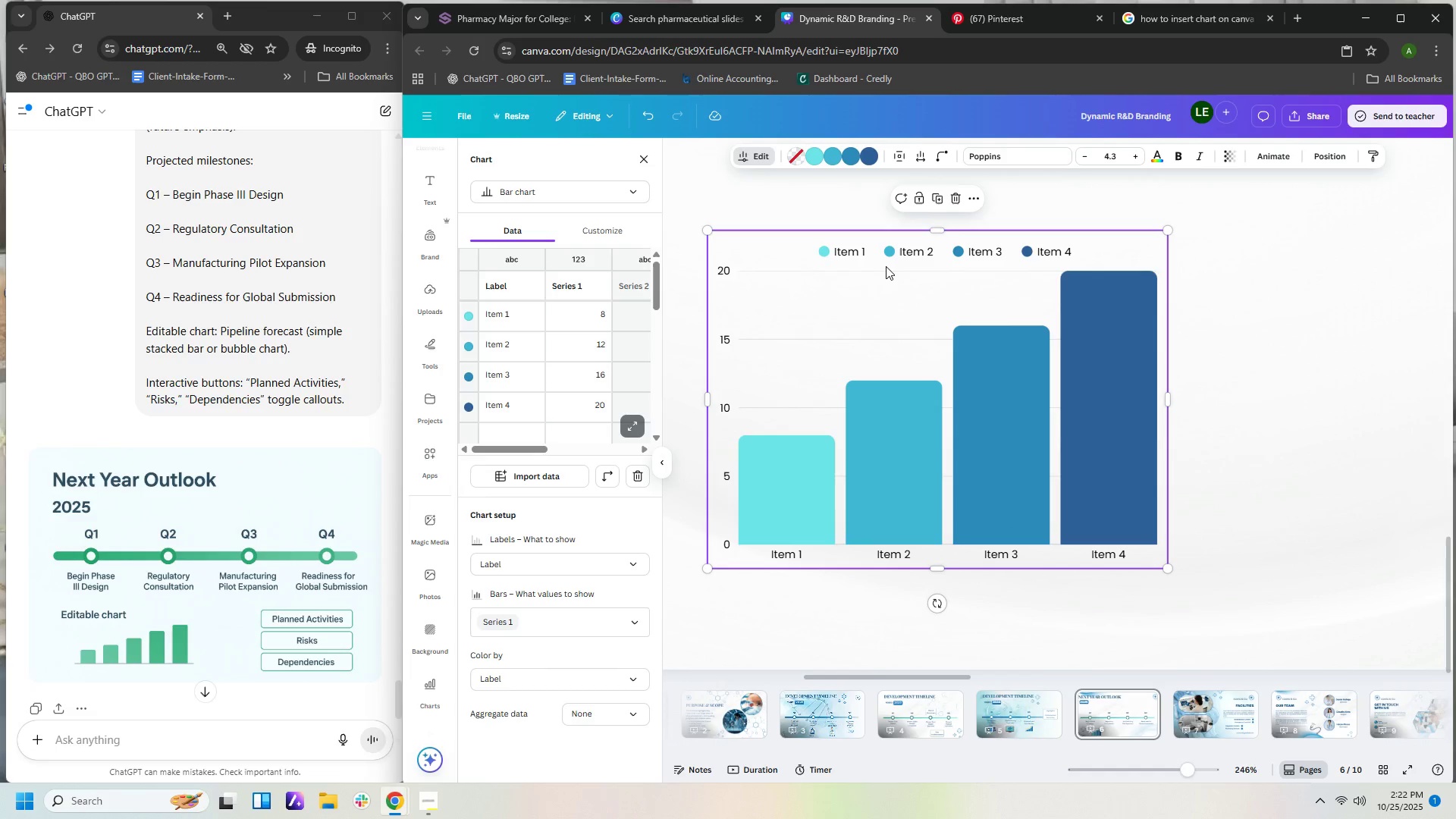 
left_click([908, 251])
 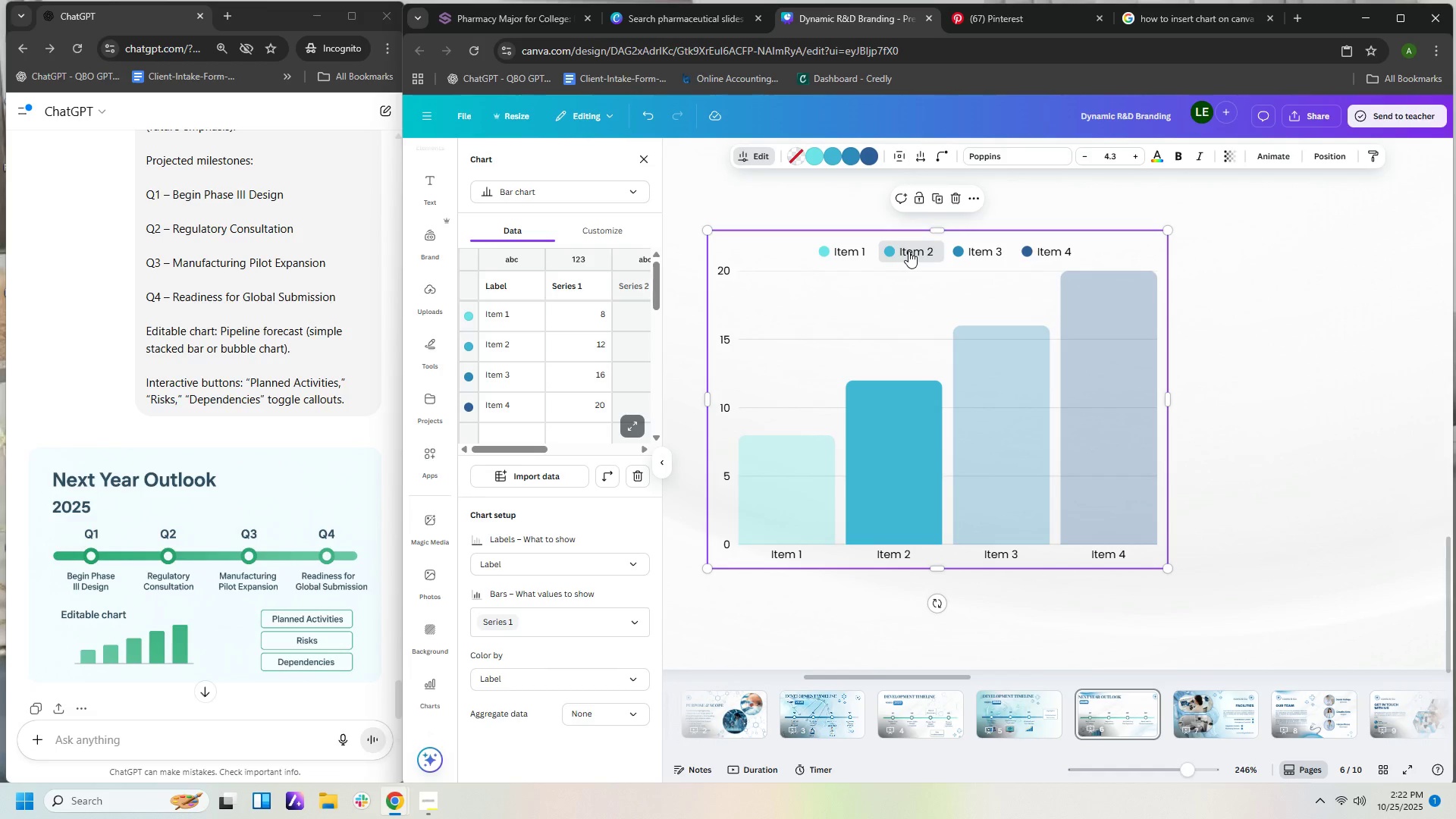 
double_click([908, 251])
 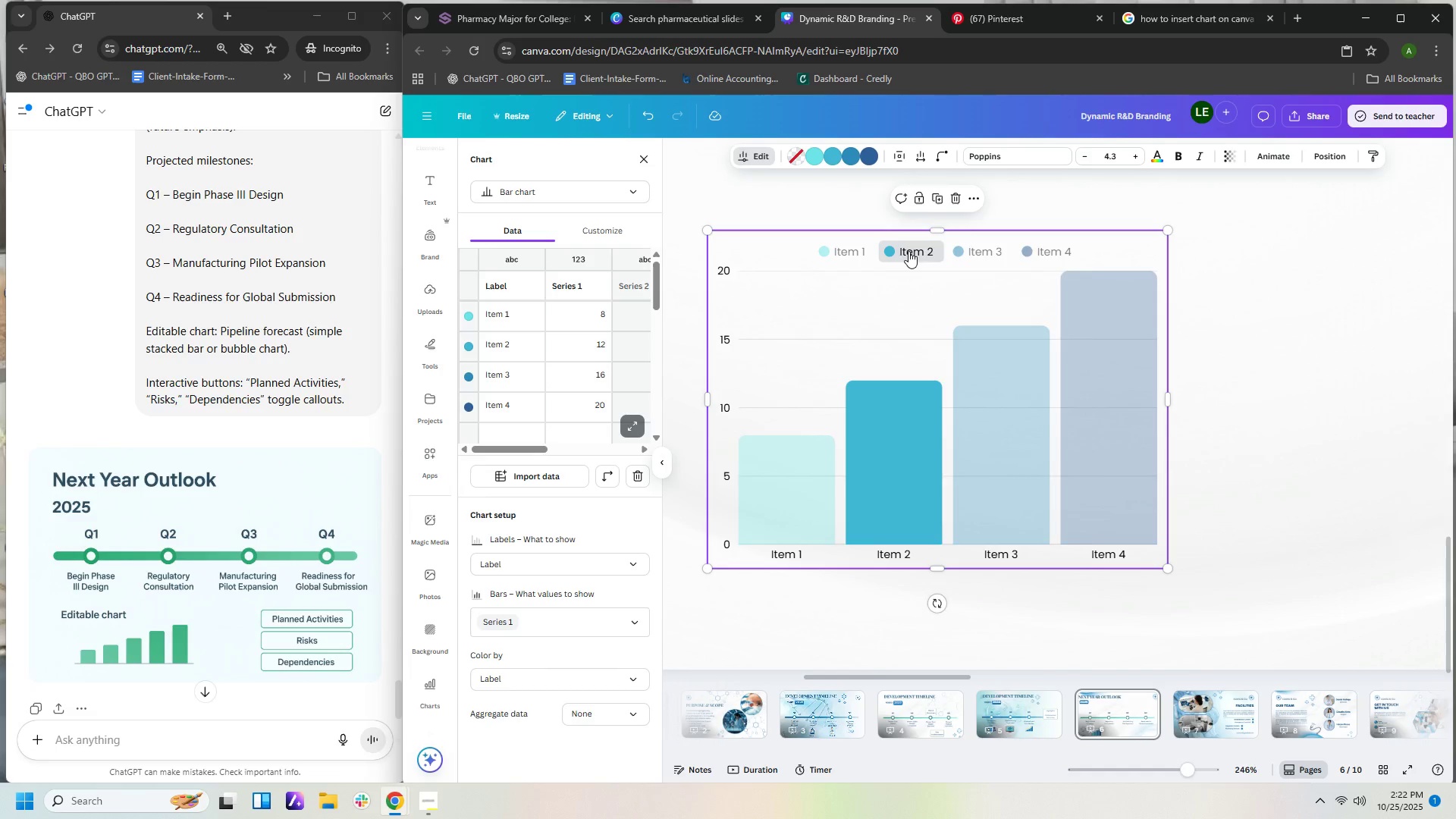 
right_click([908, 251])
 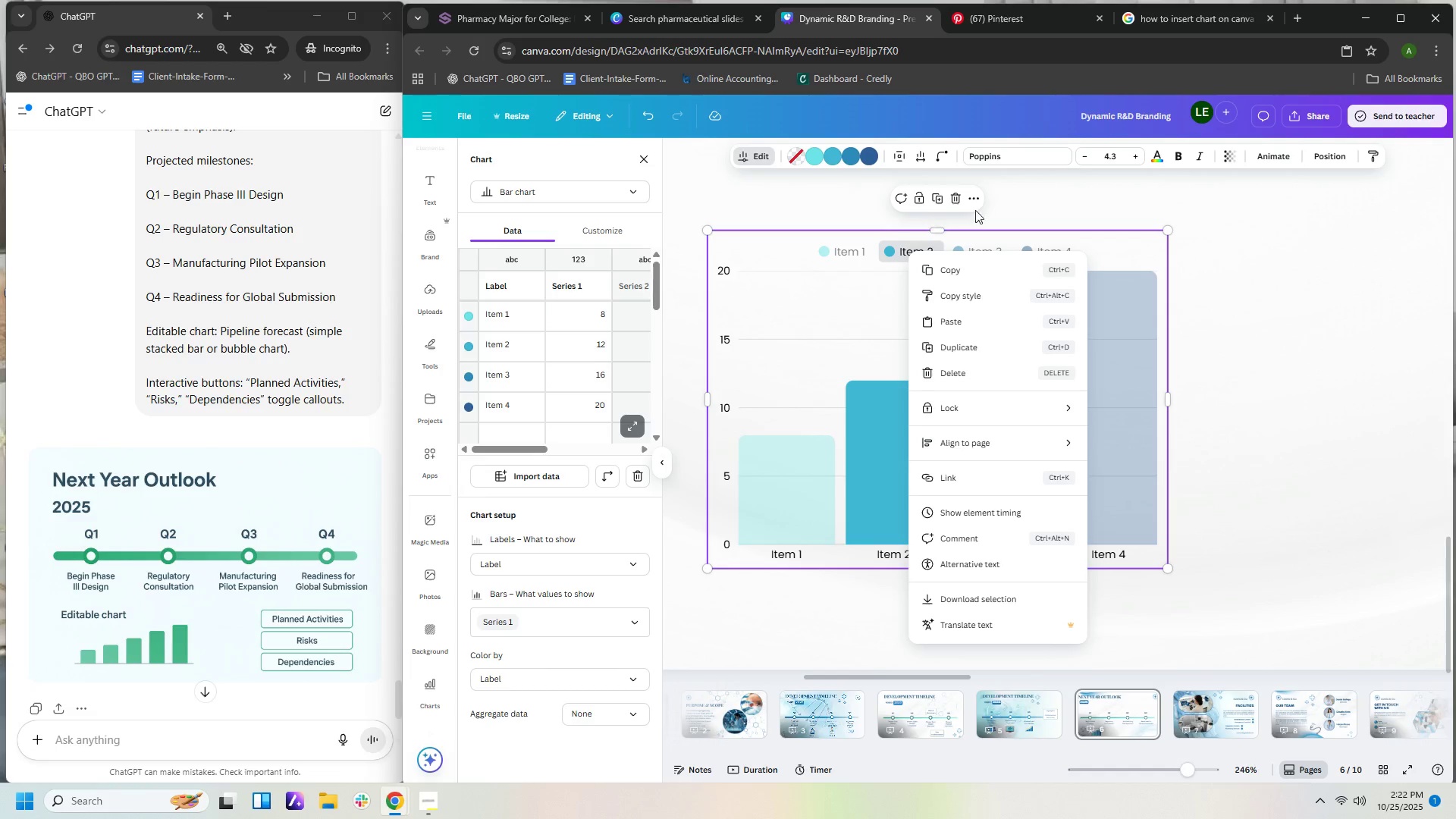 
left_click([978, 204])
 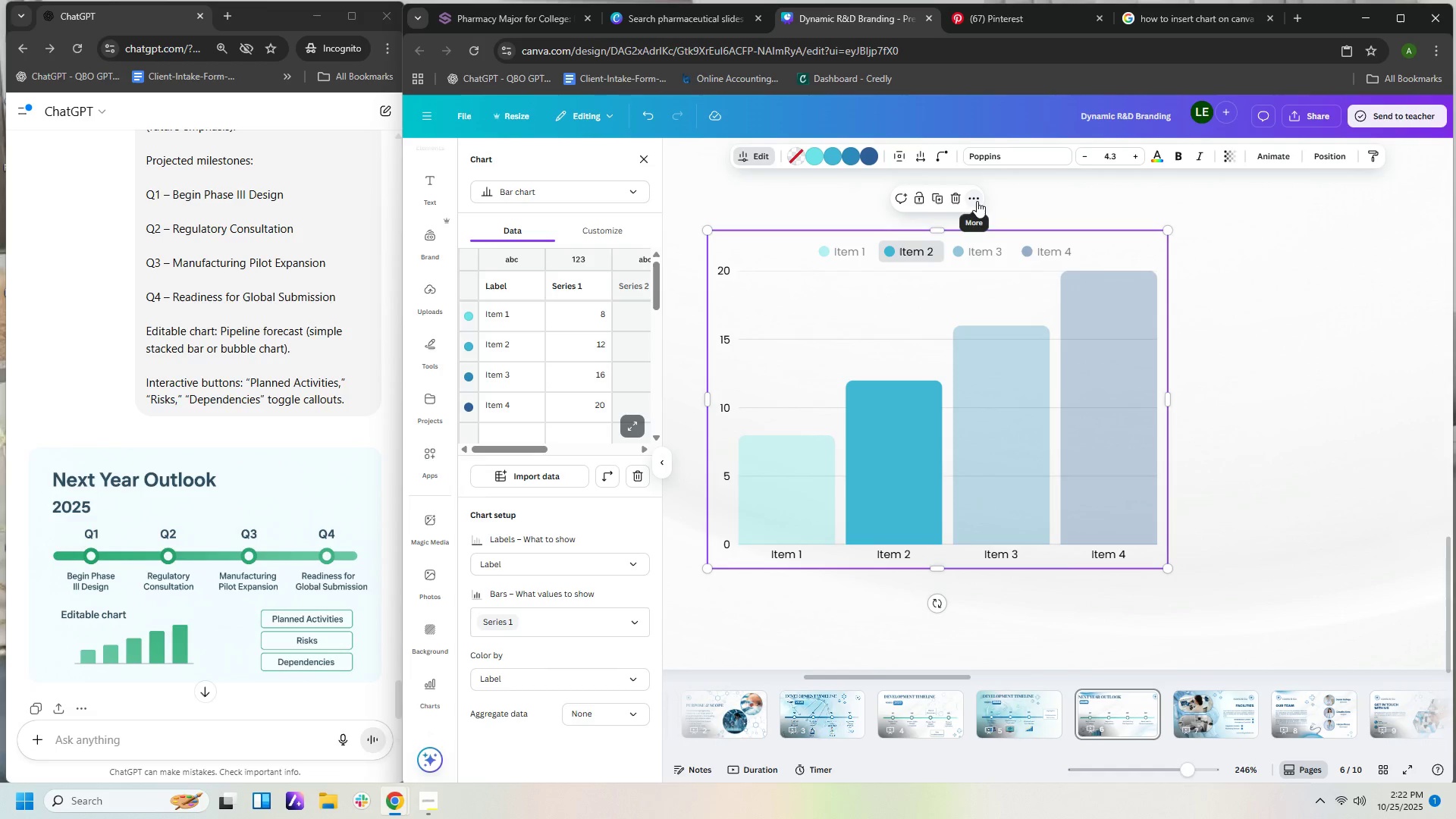 
left_click([977, 201])
 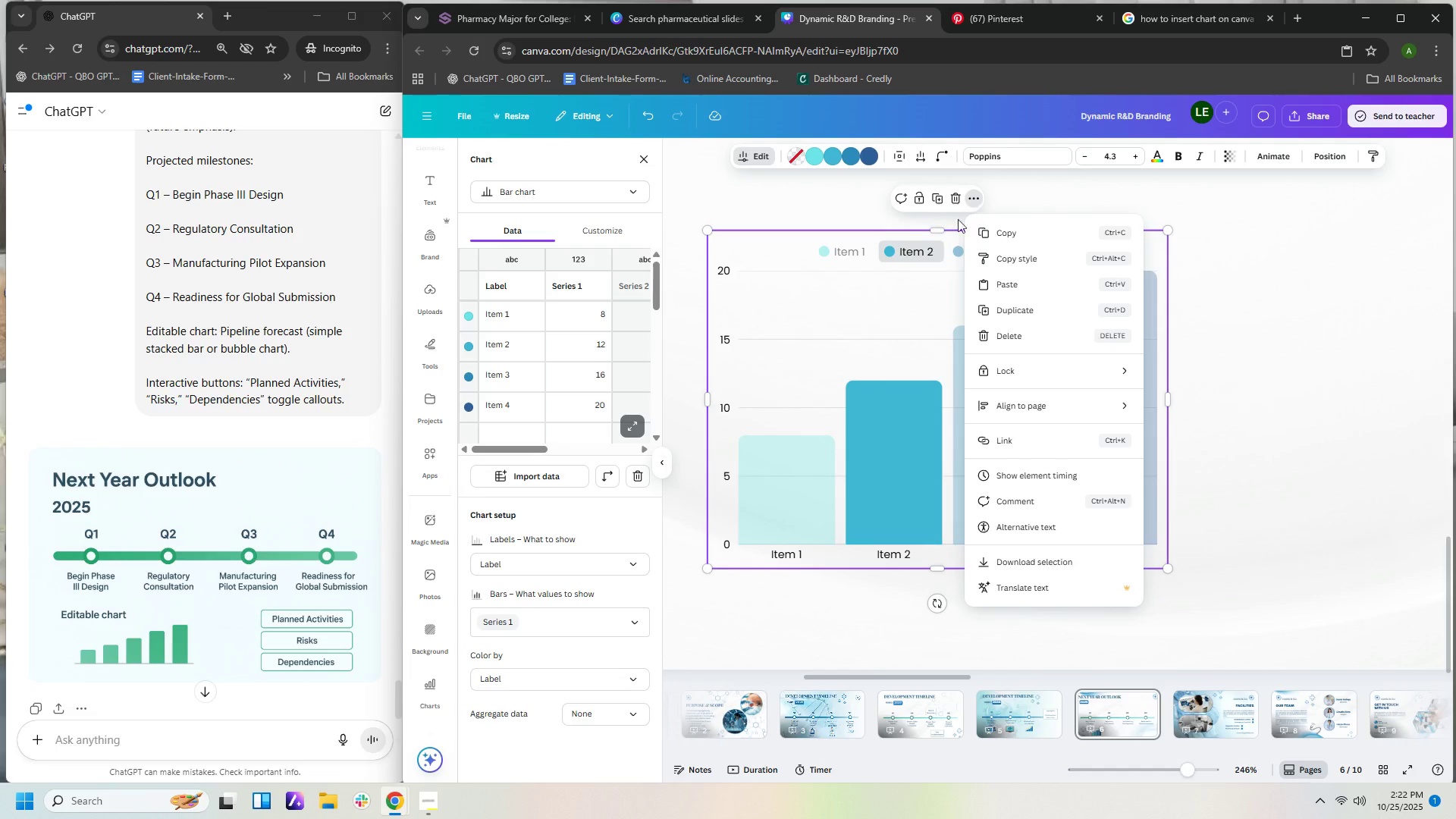 
wait(9.15)
 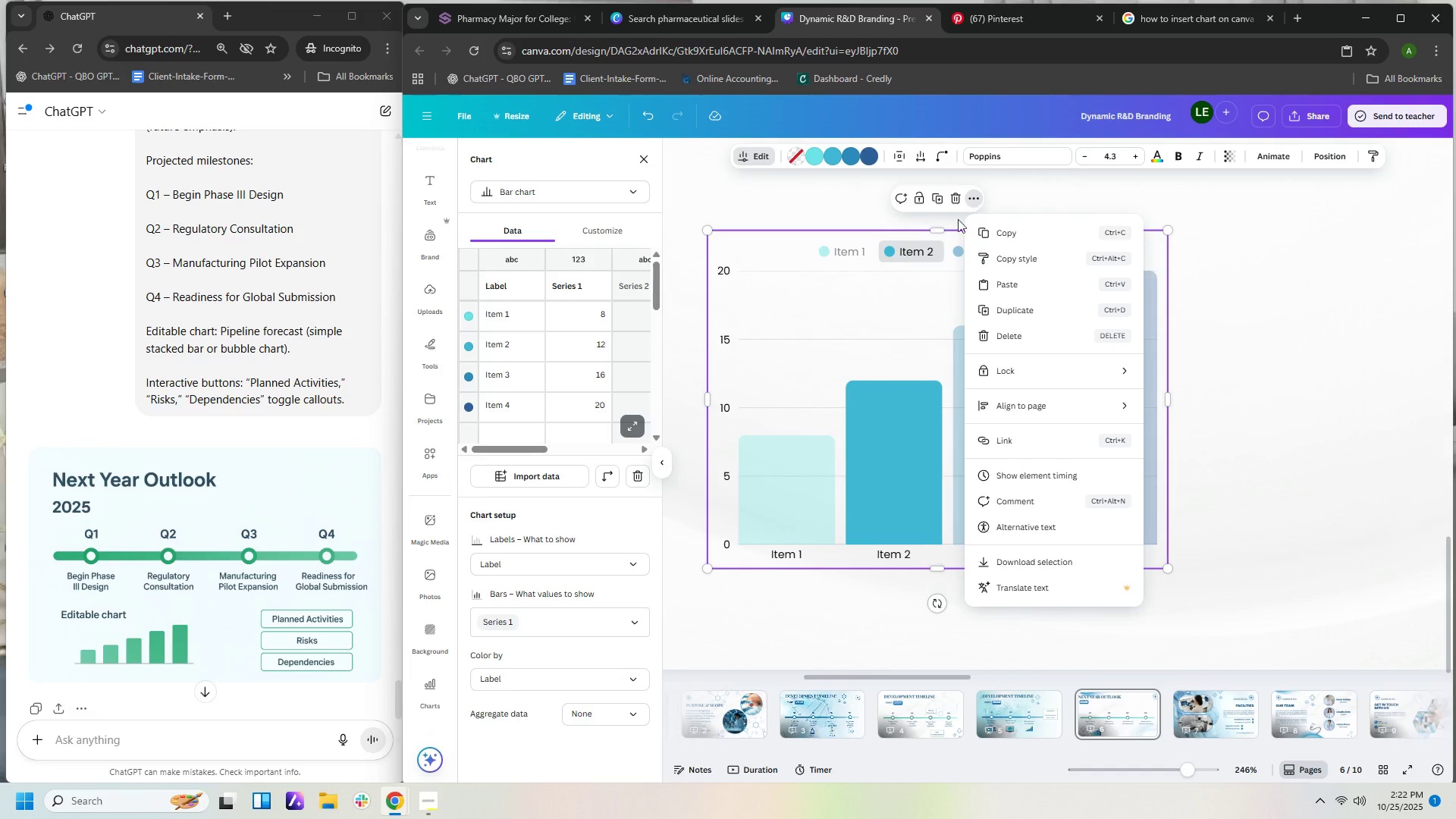 
left_click([895, 156])
 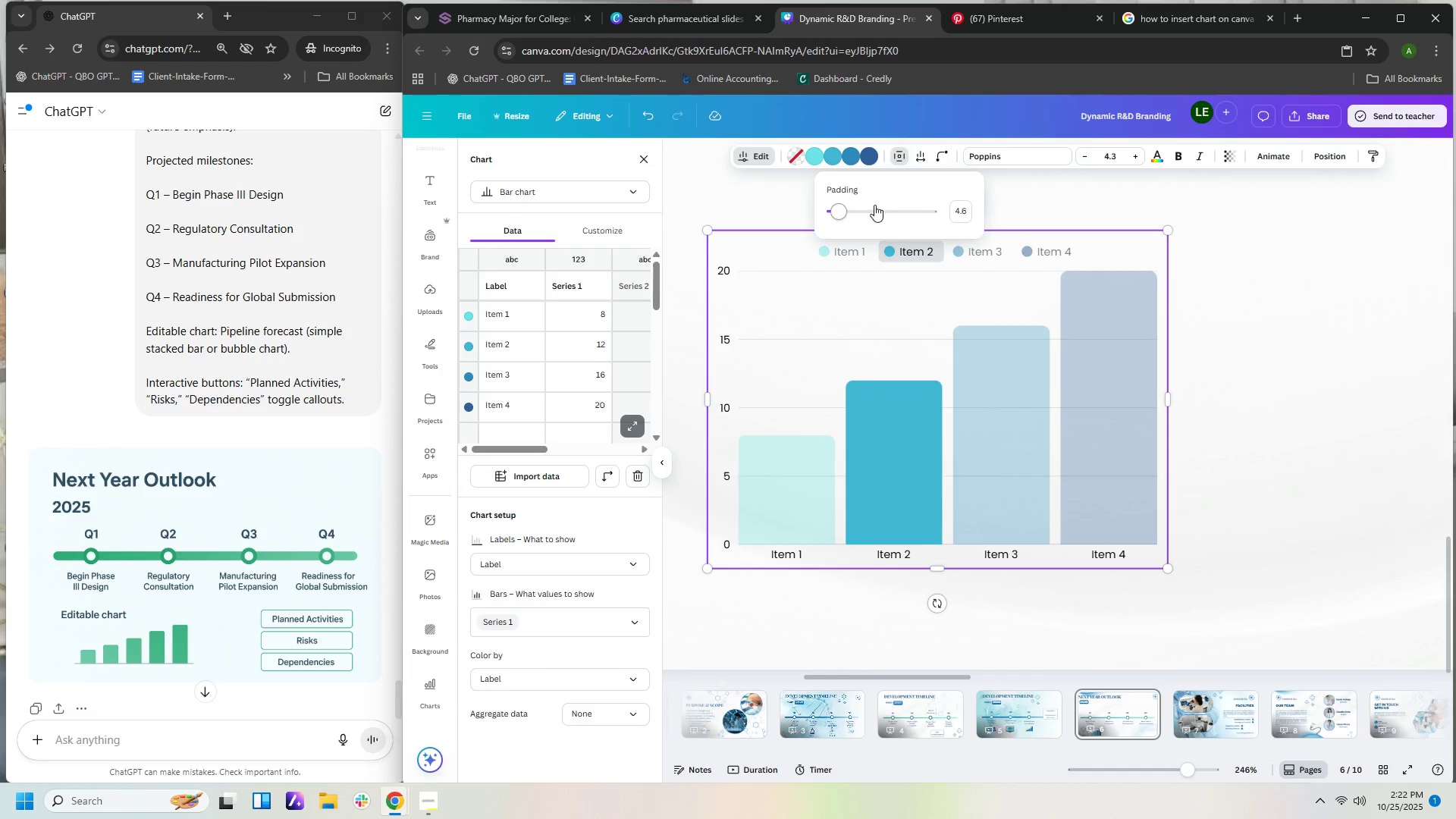 
left_click_drag(start_coordinate=[835, 214], to_coordinate=[864, 210])
 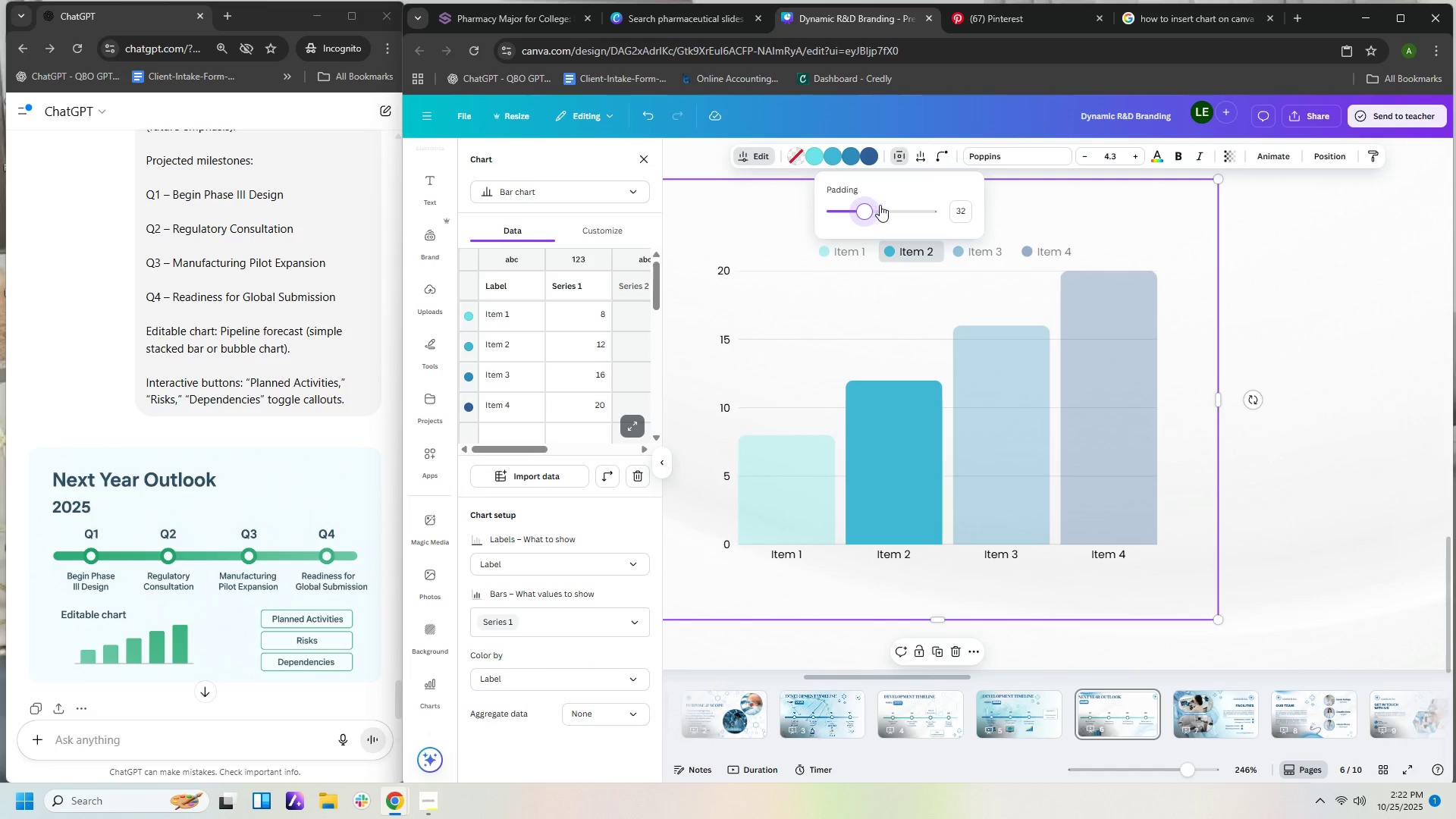 
left_click_drag(start_coordinate=[871, 207], to_coordinate=[811, 227])
 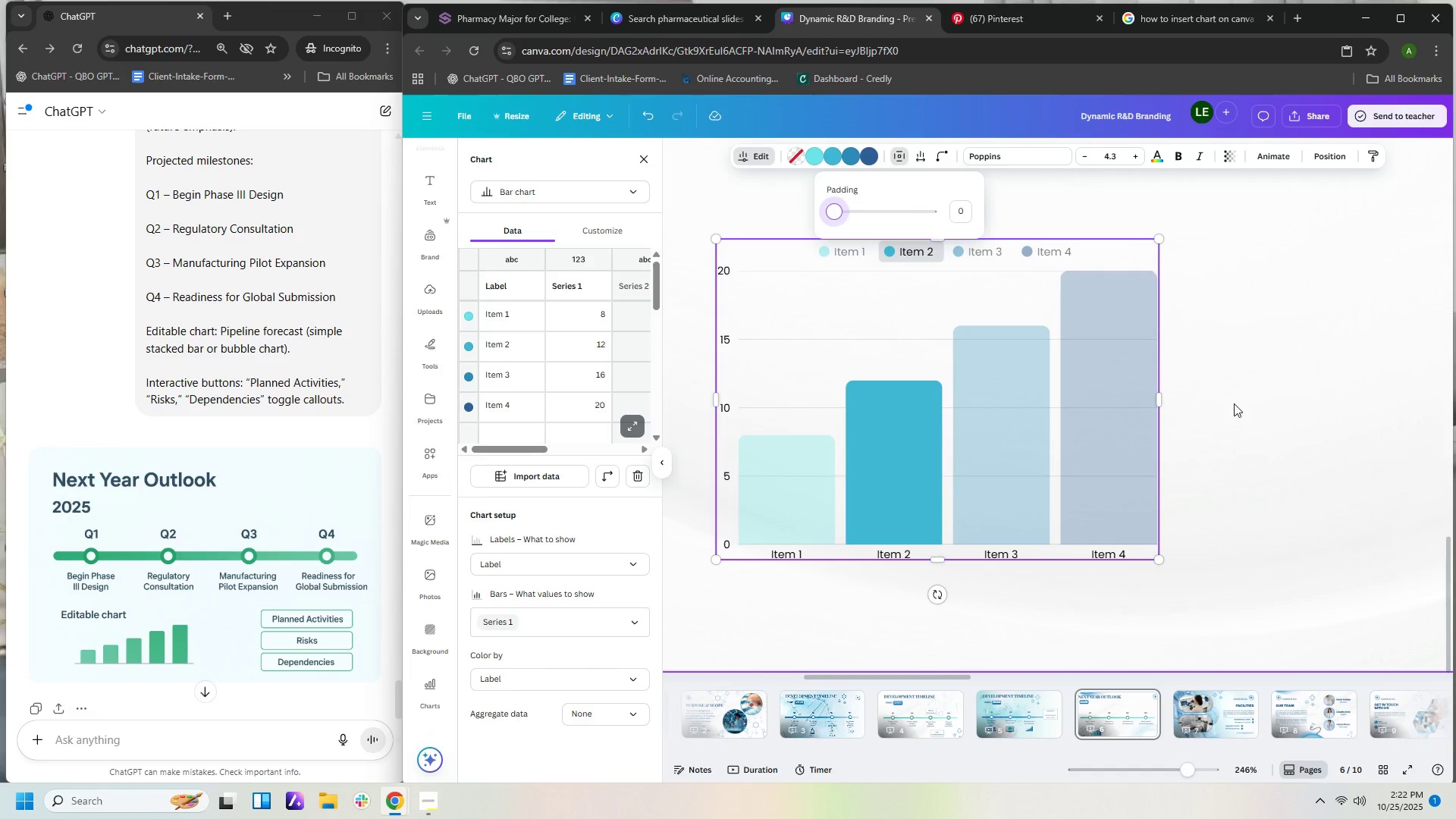 
left_click([1234, 403])
 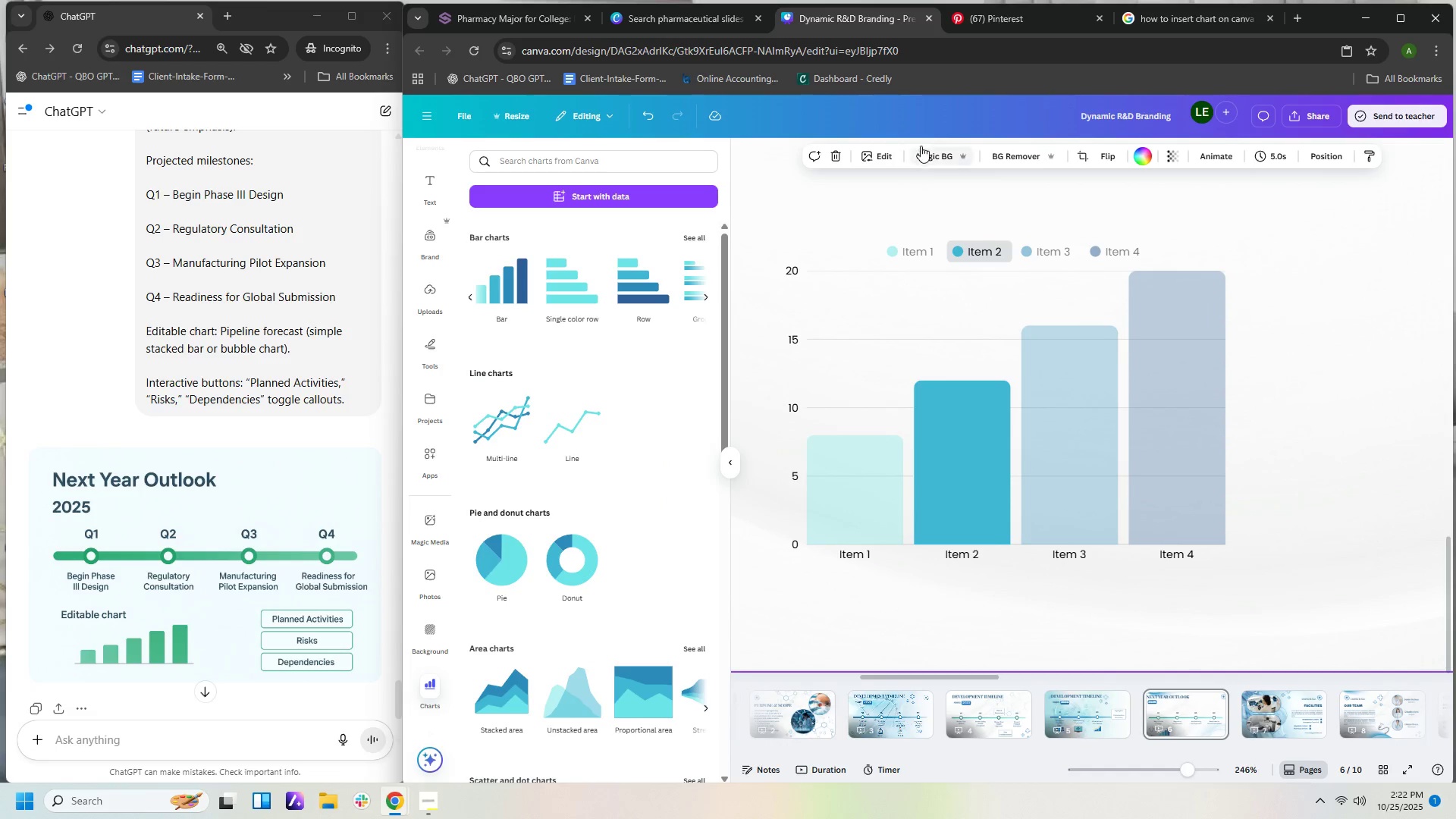 
left_click([1075, 338])
 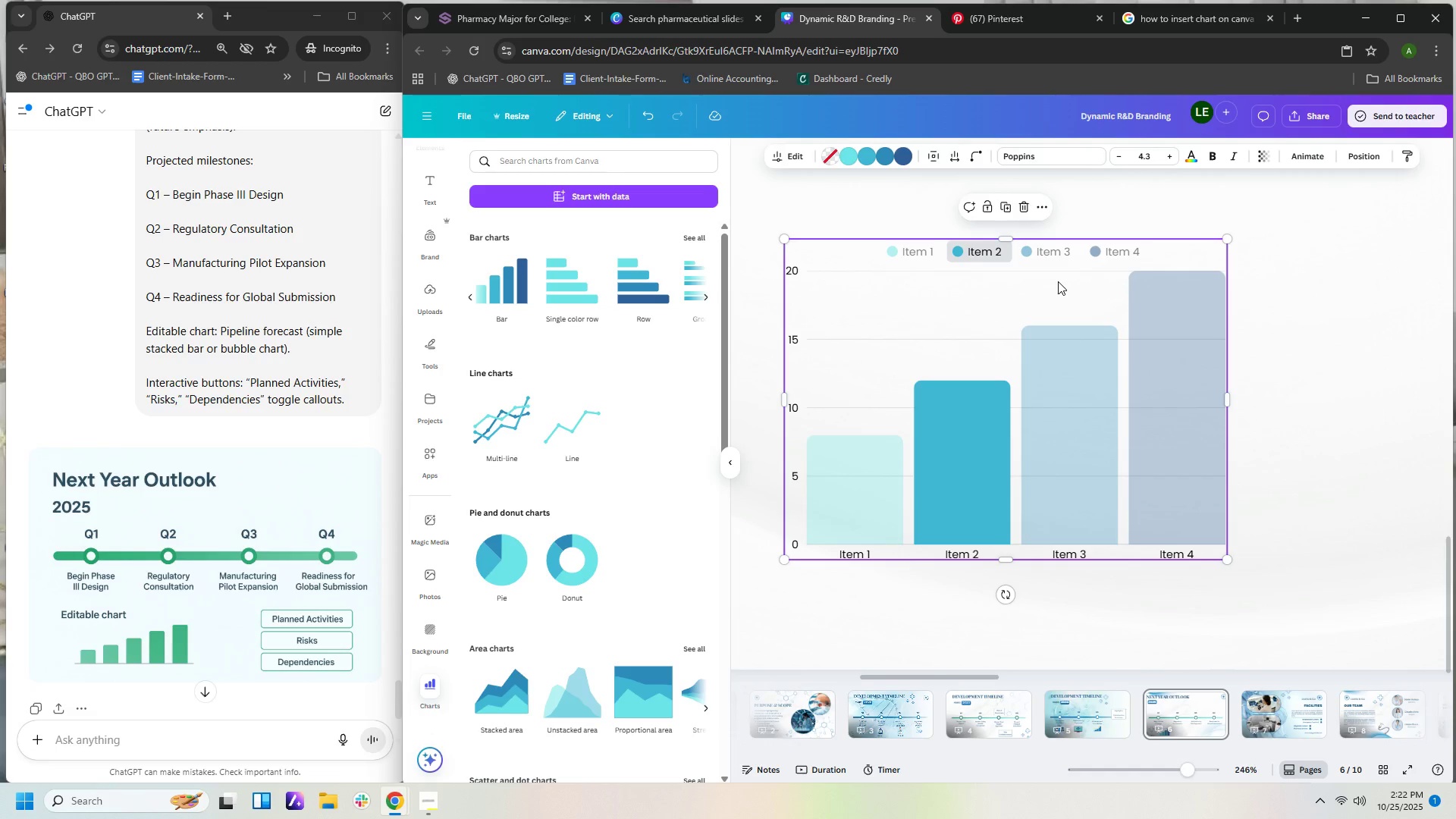 
left_click([1058, 281])
 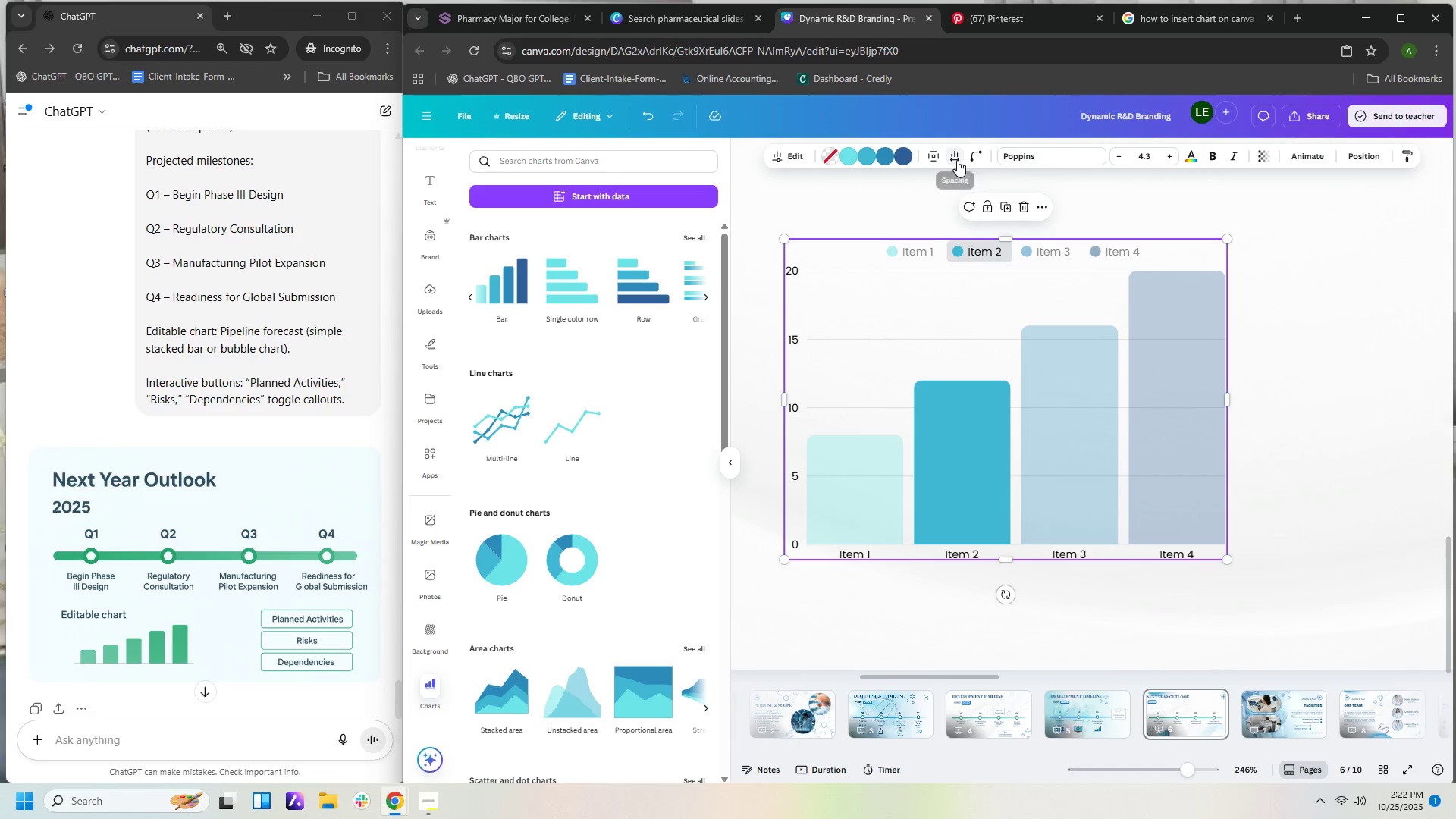 
left_click([957, 160])
 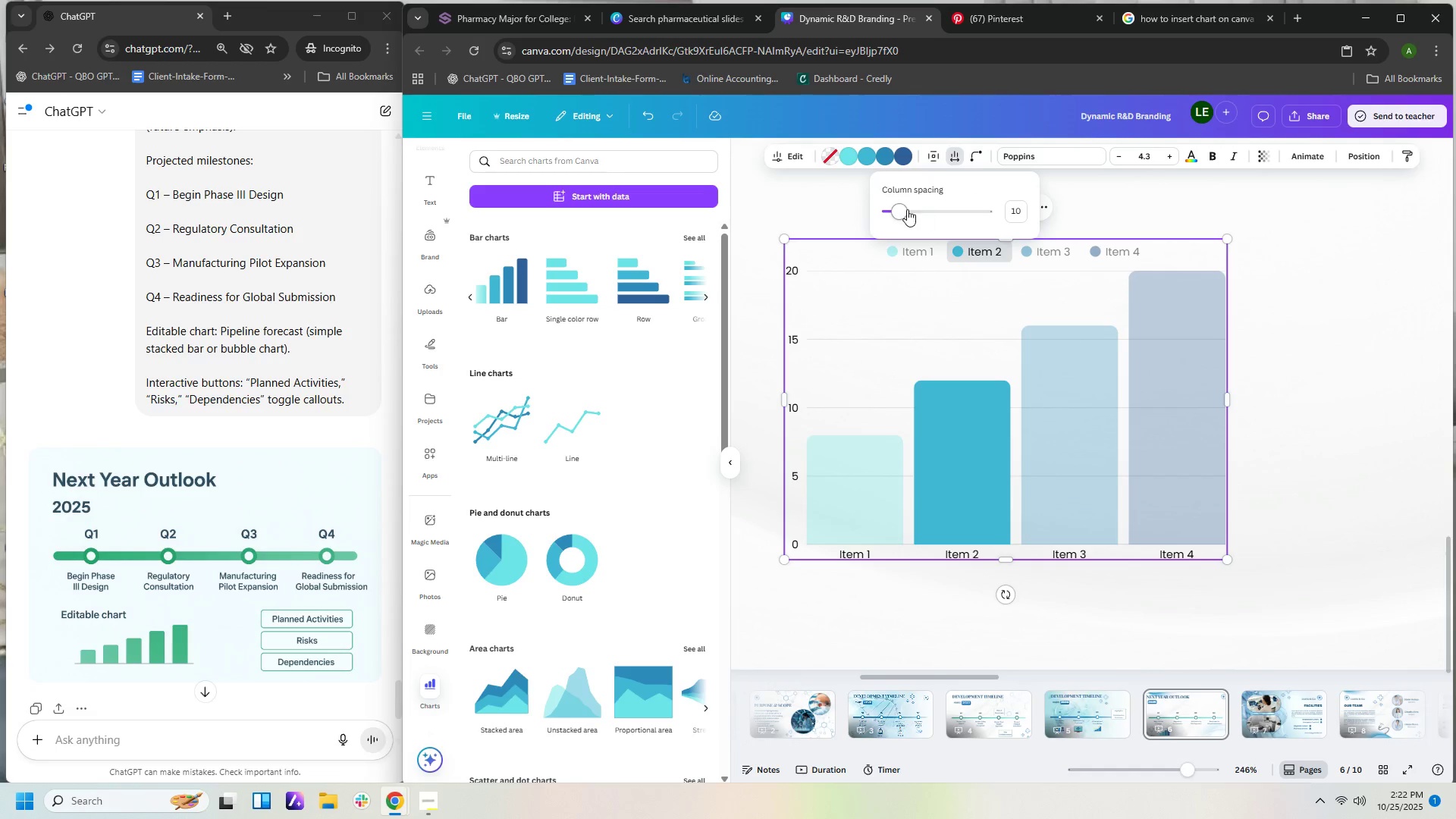 
left_click_drag(start_coordinate=[902, 209], to_coordinate=[908, 209])
 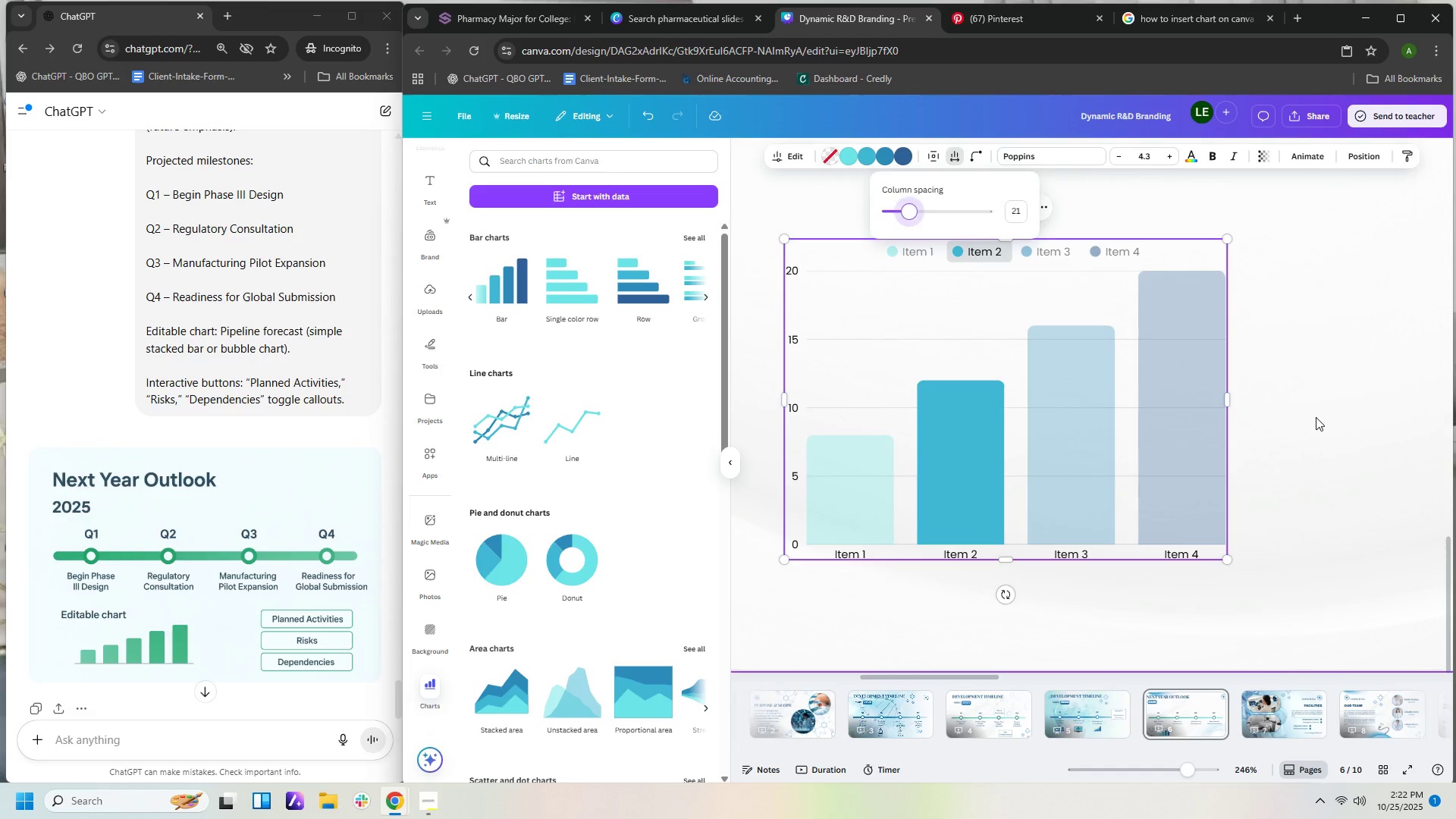 
left_click([1316, 417])
 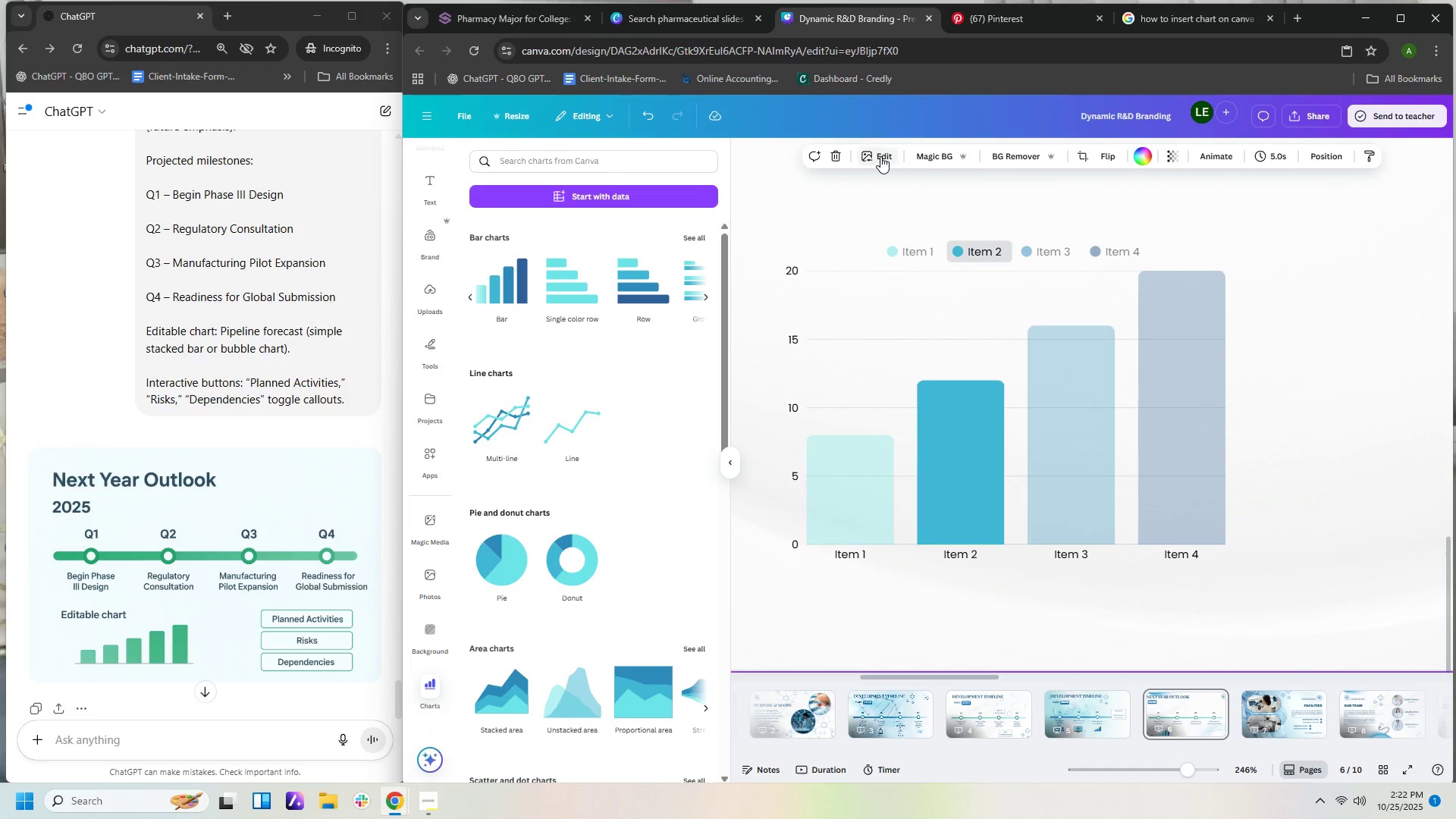 
left_click([880, 156])
 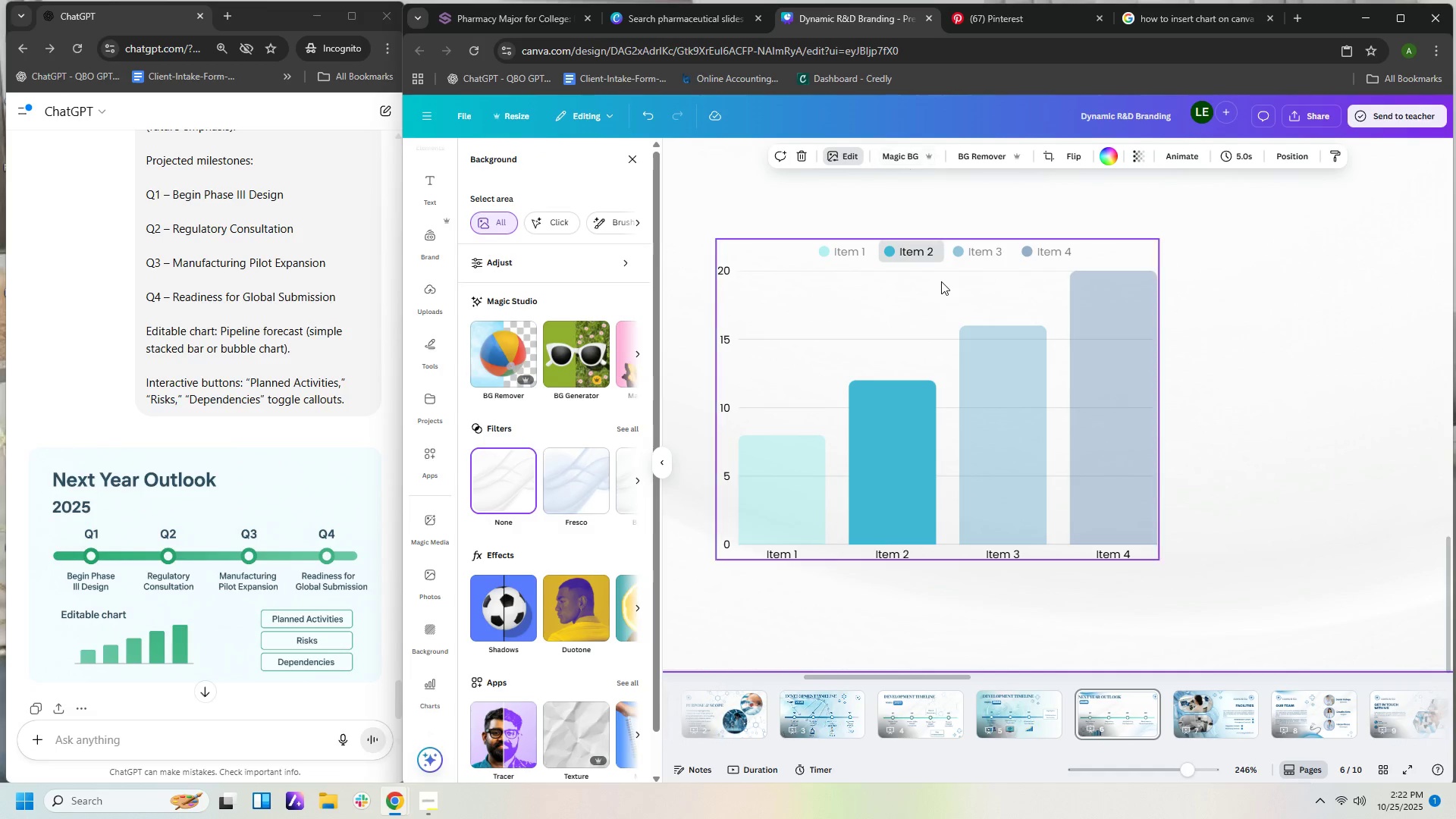 
left_click([926, 245])
 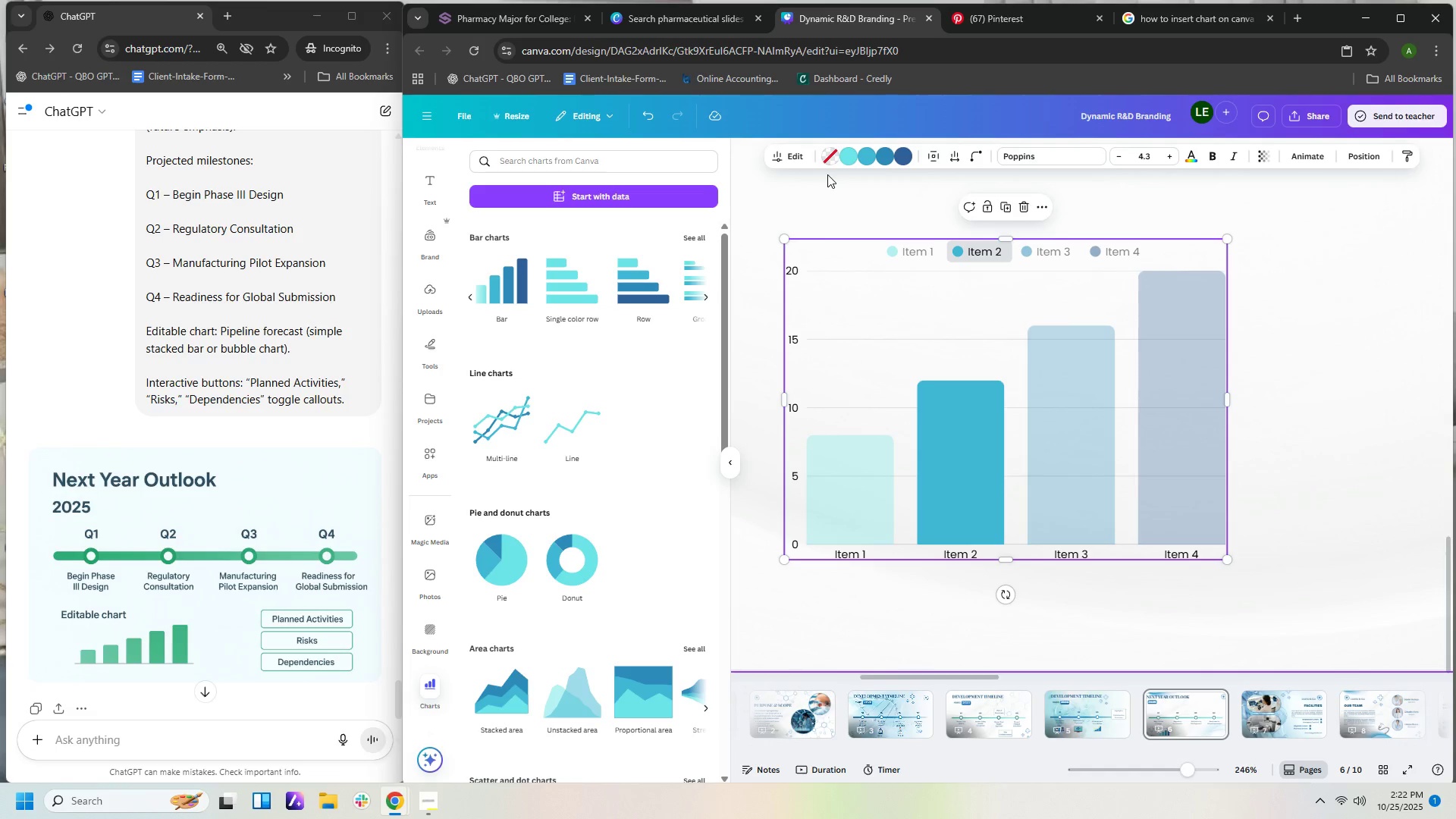 
left_click([777, 156])
 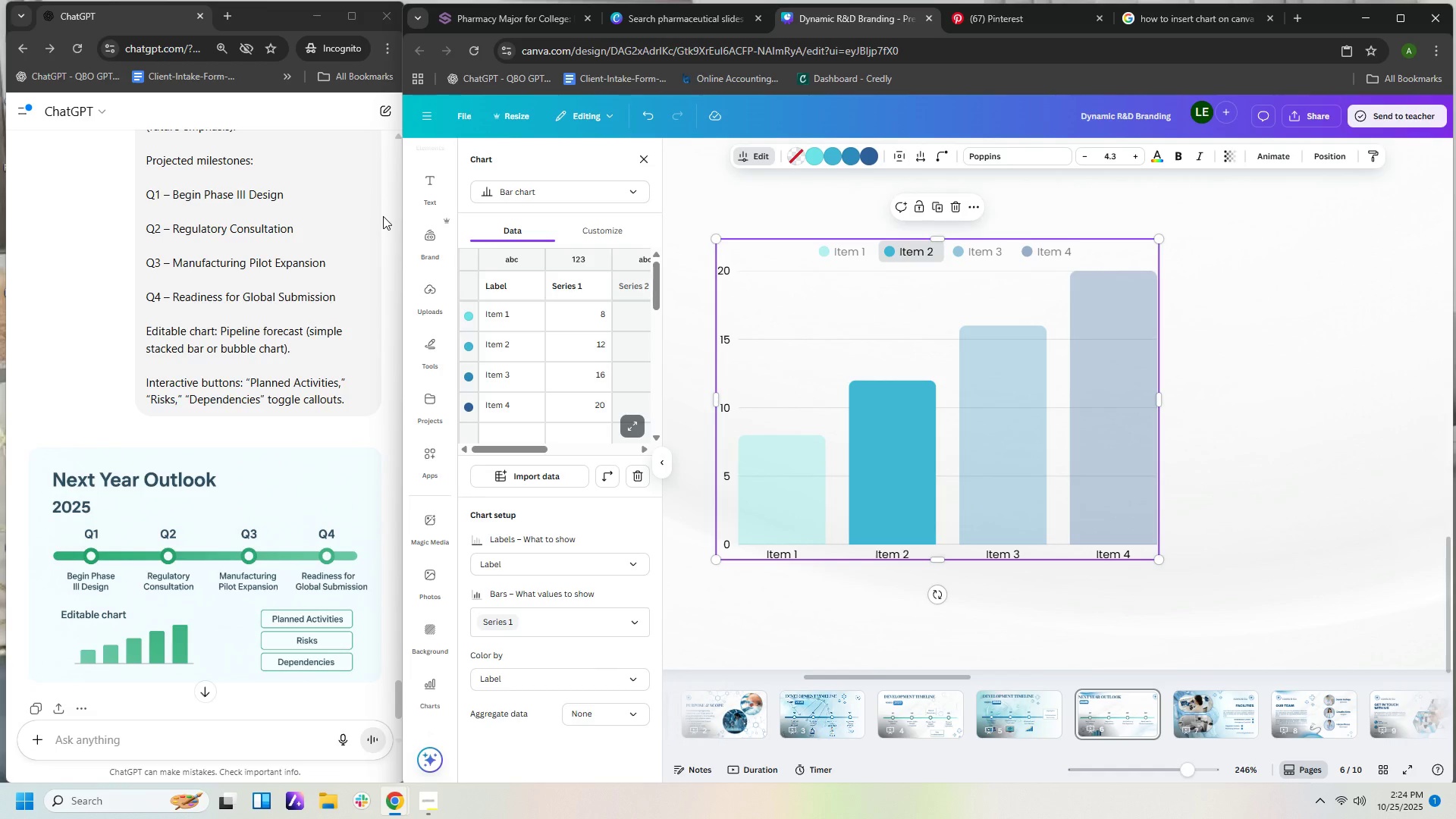 
wait(86.56)
 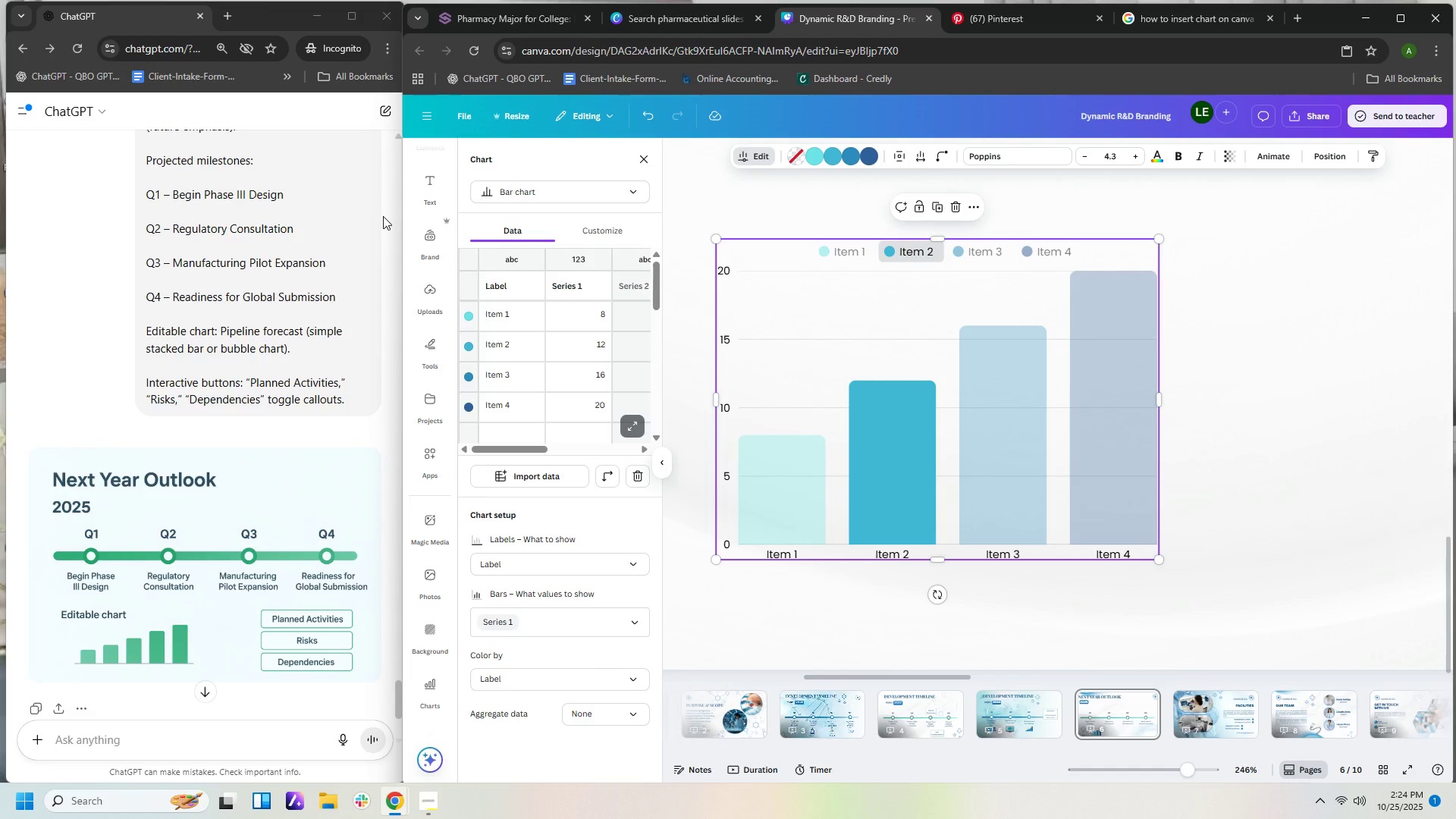 
left_click([516, 317])
 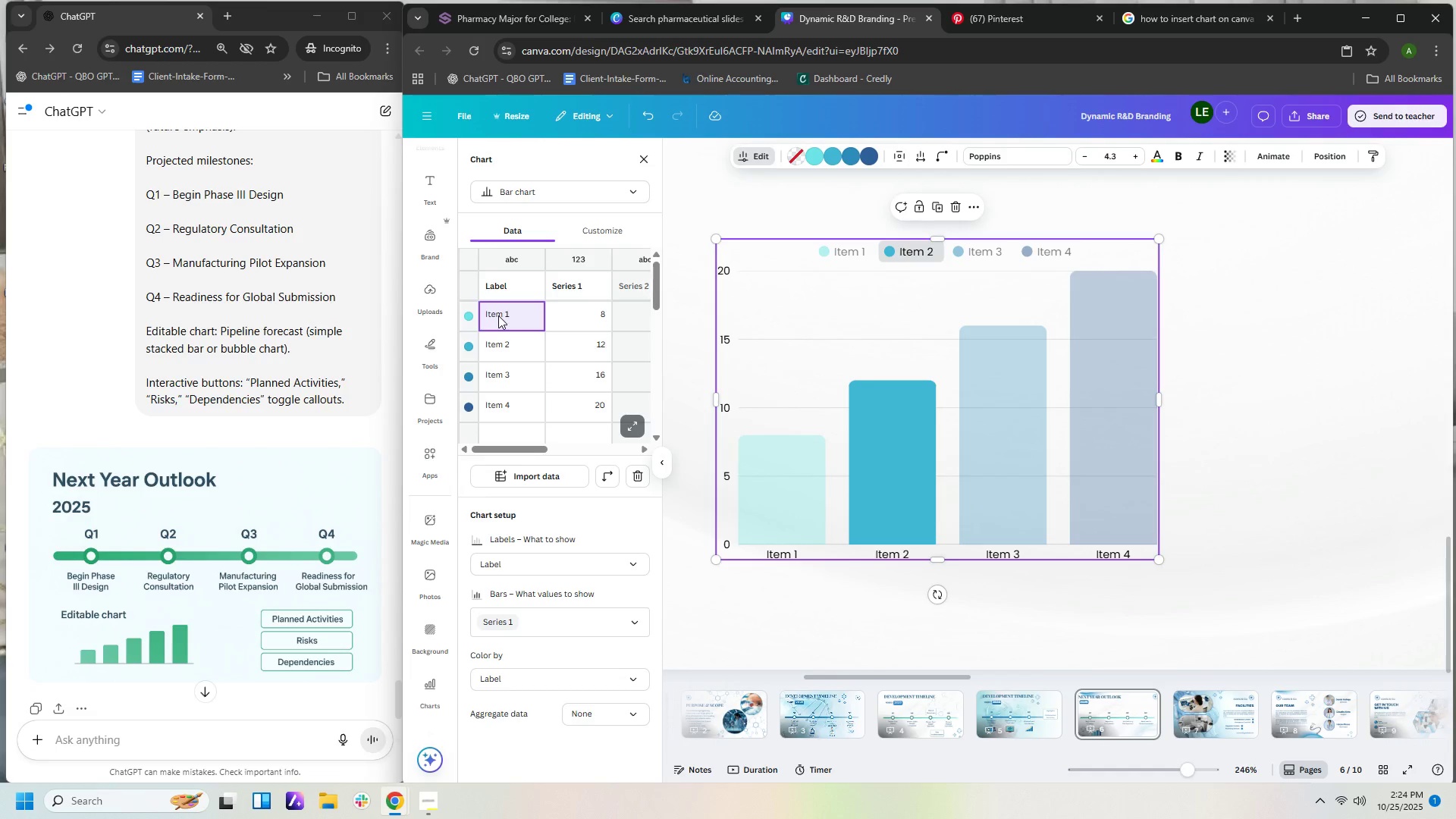 
key(Delete)
 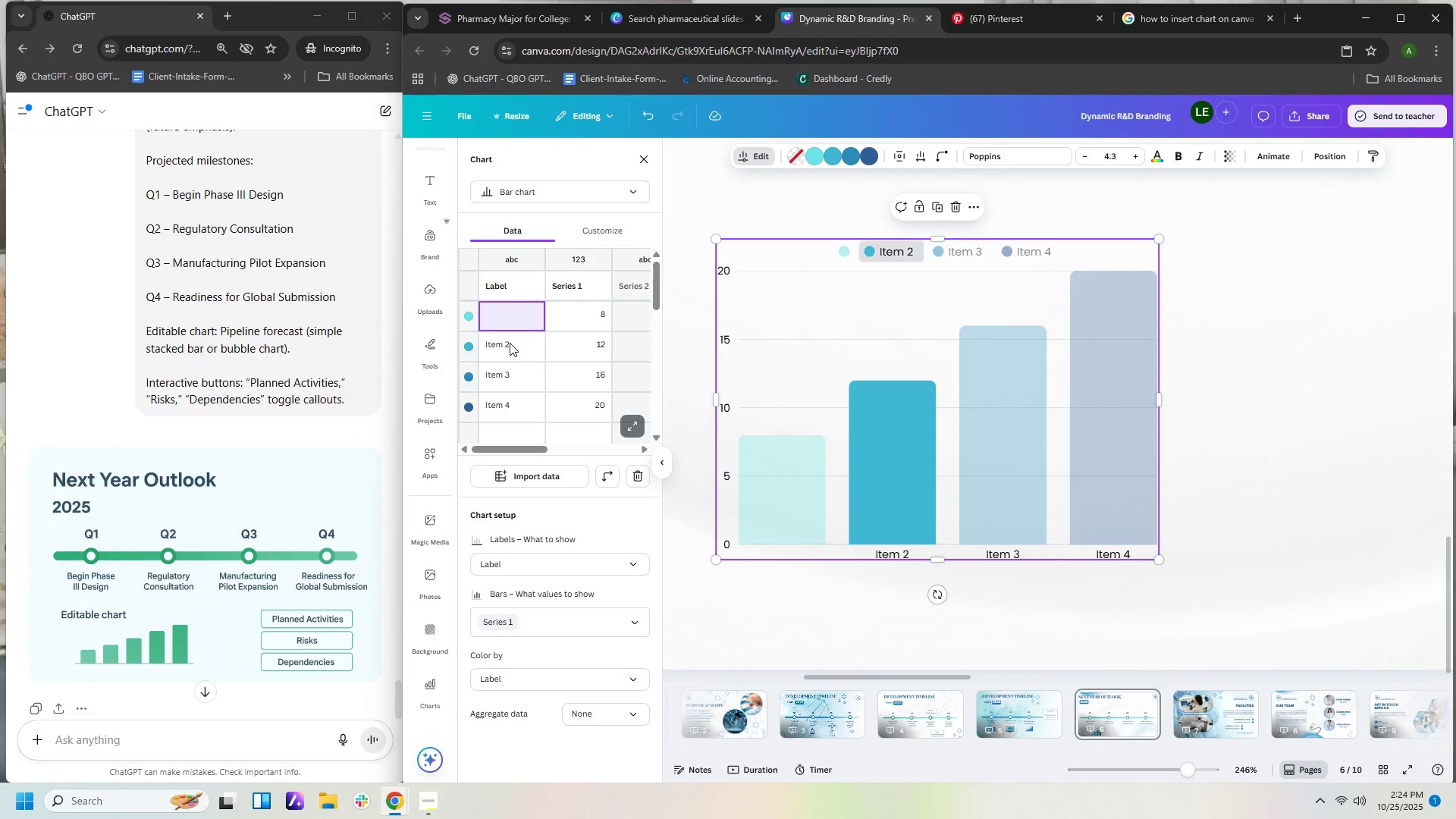 
left_click([510, 343])
 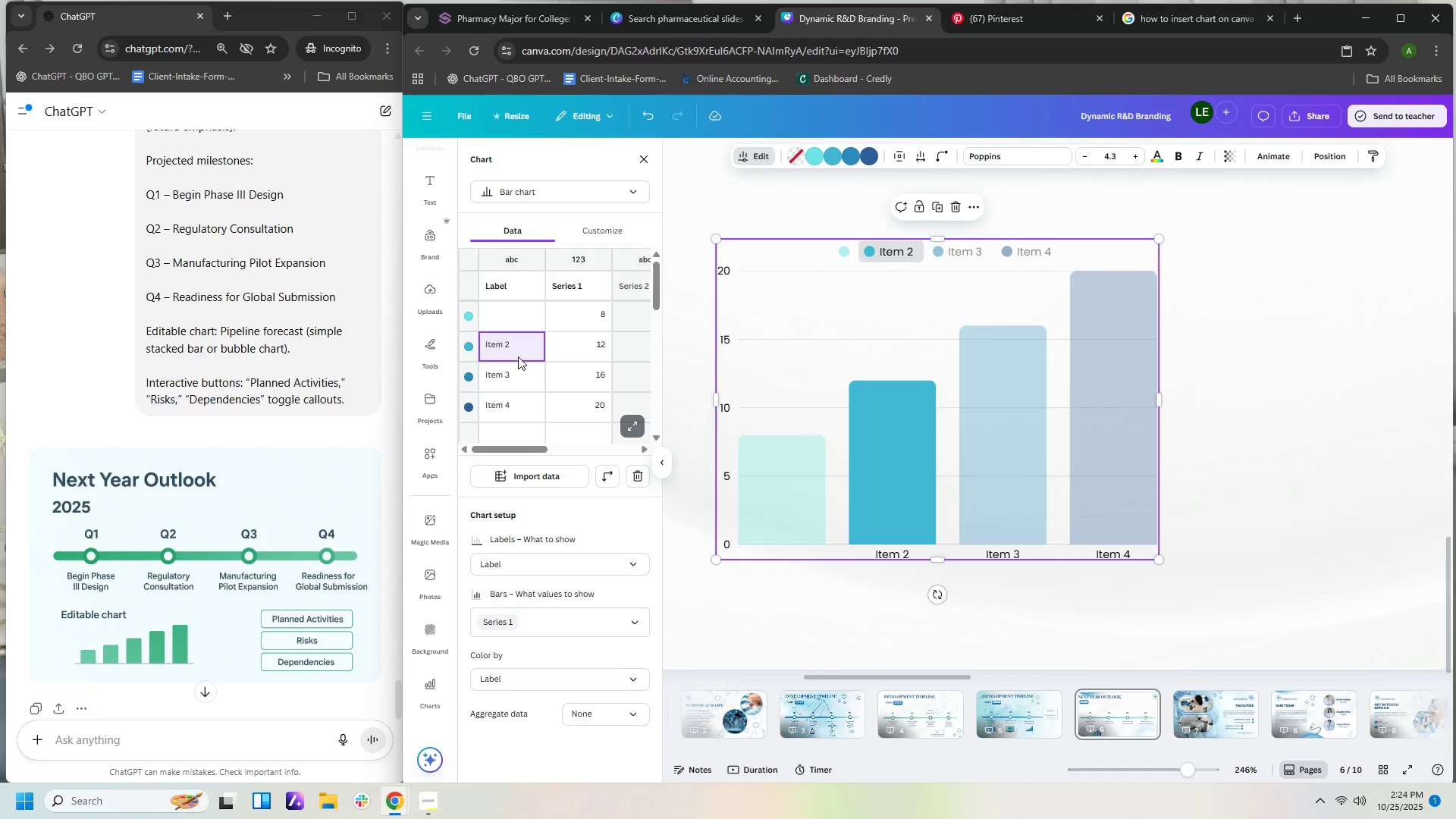 
key(Delete)
 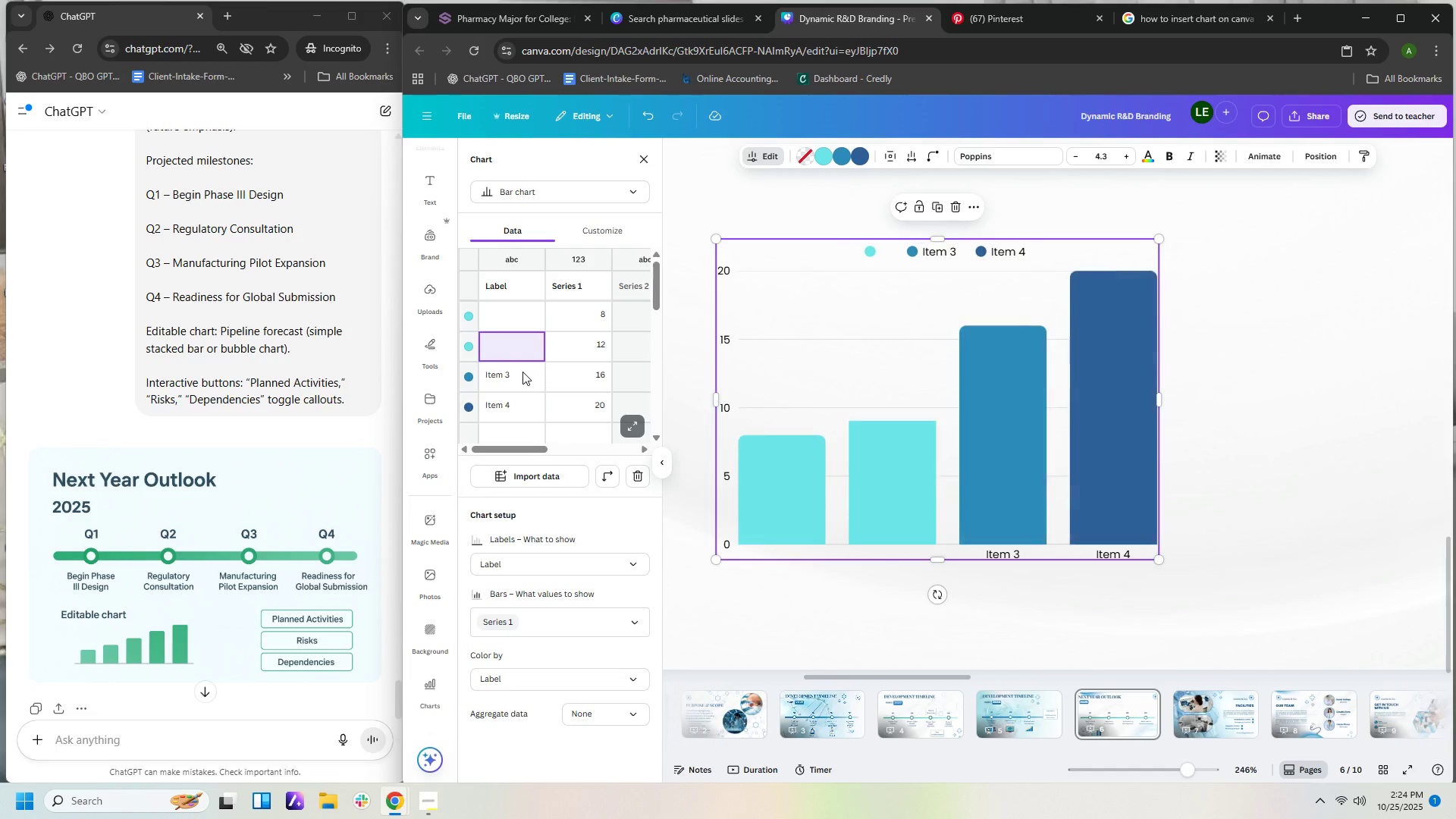 
left_click([522, 372])
 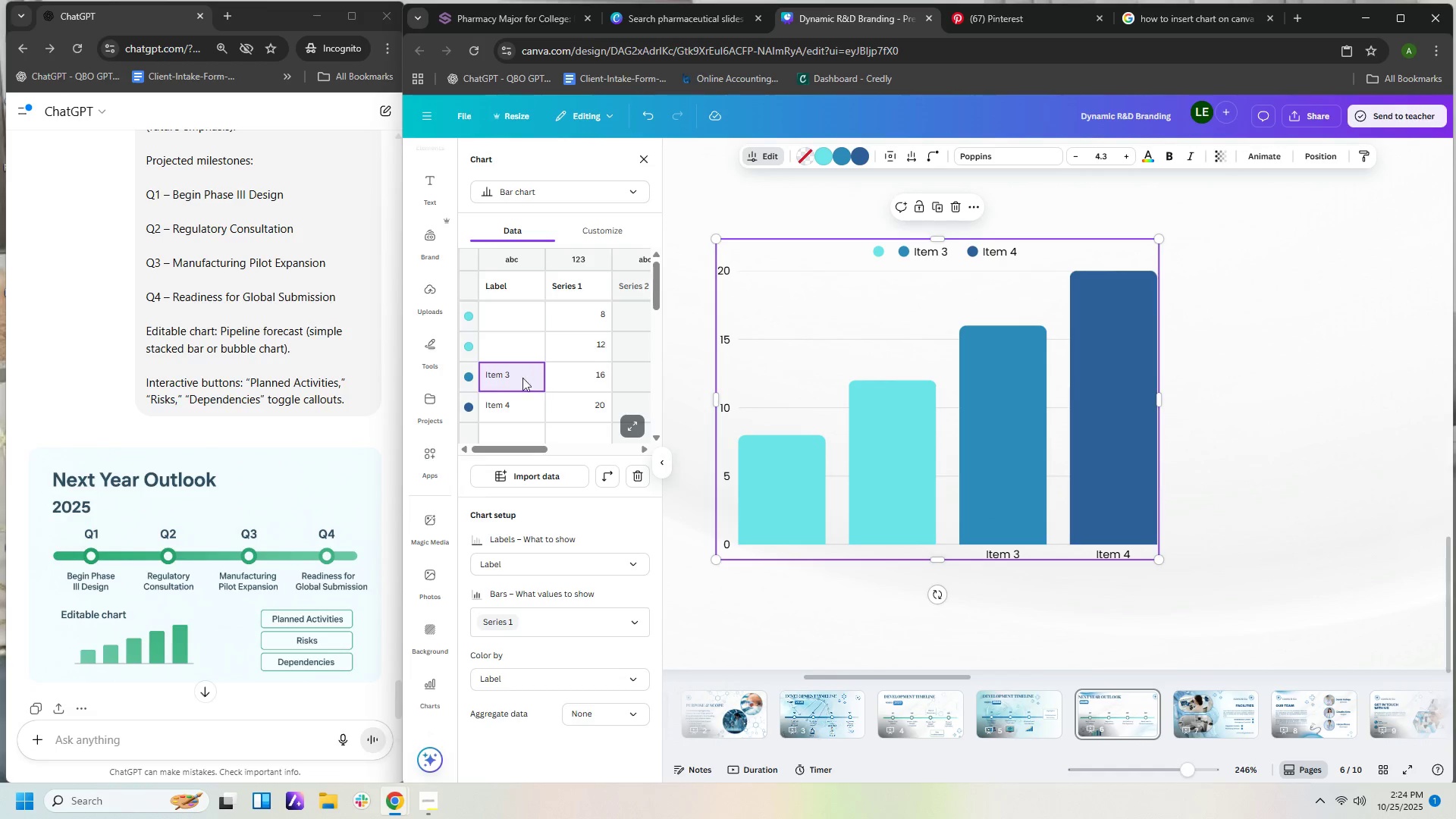 
key(Delete)
 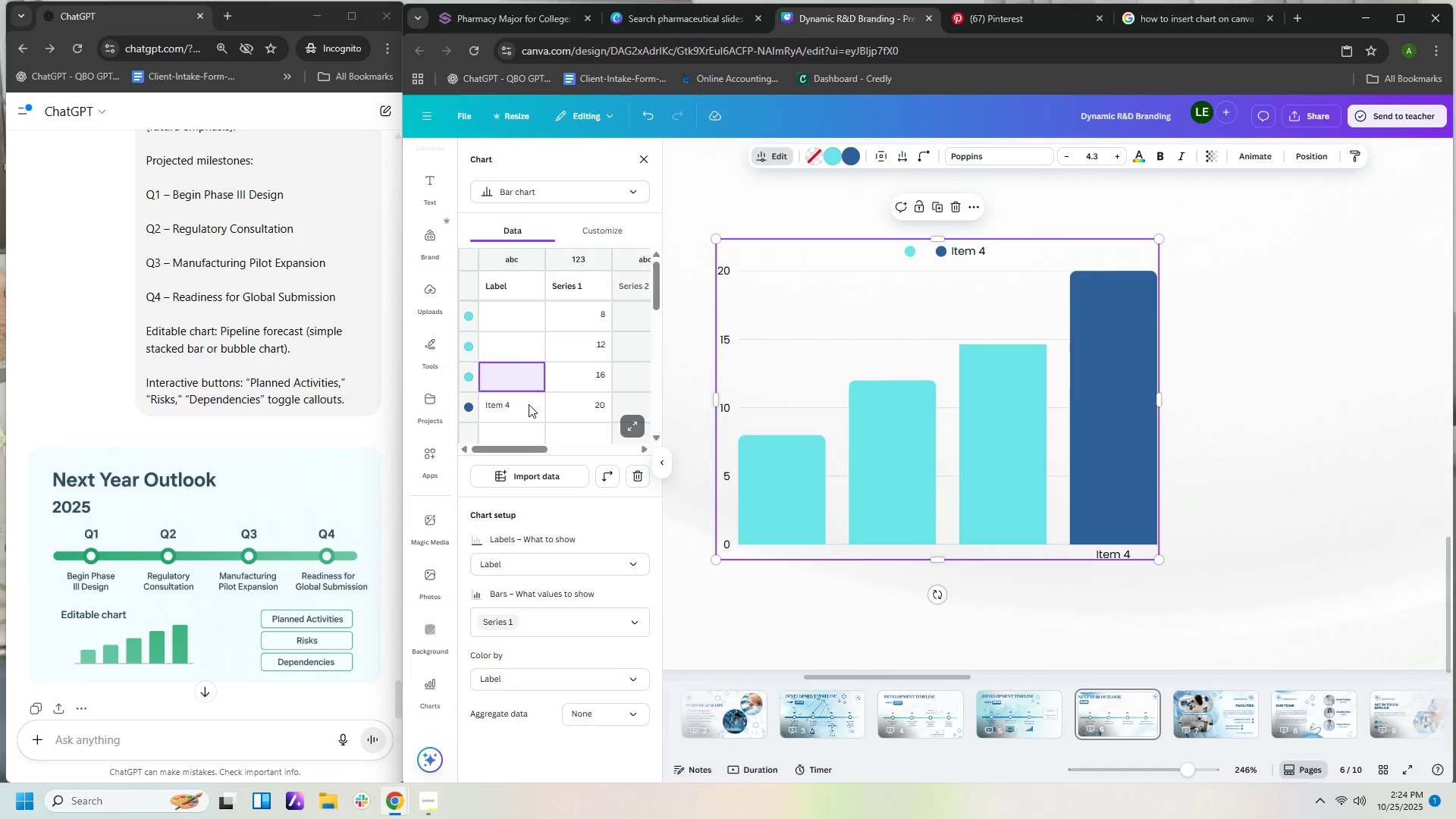 
left_click([529, 404])
 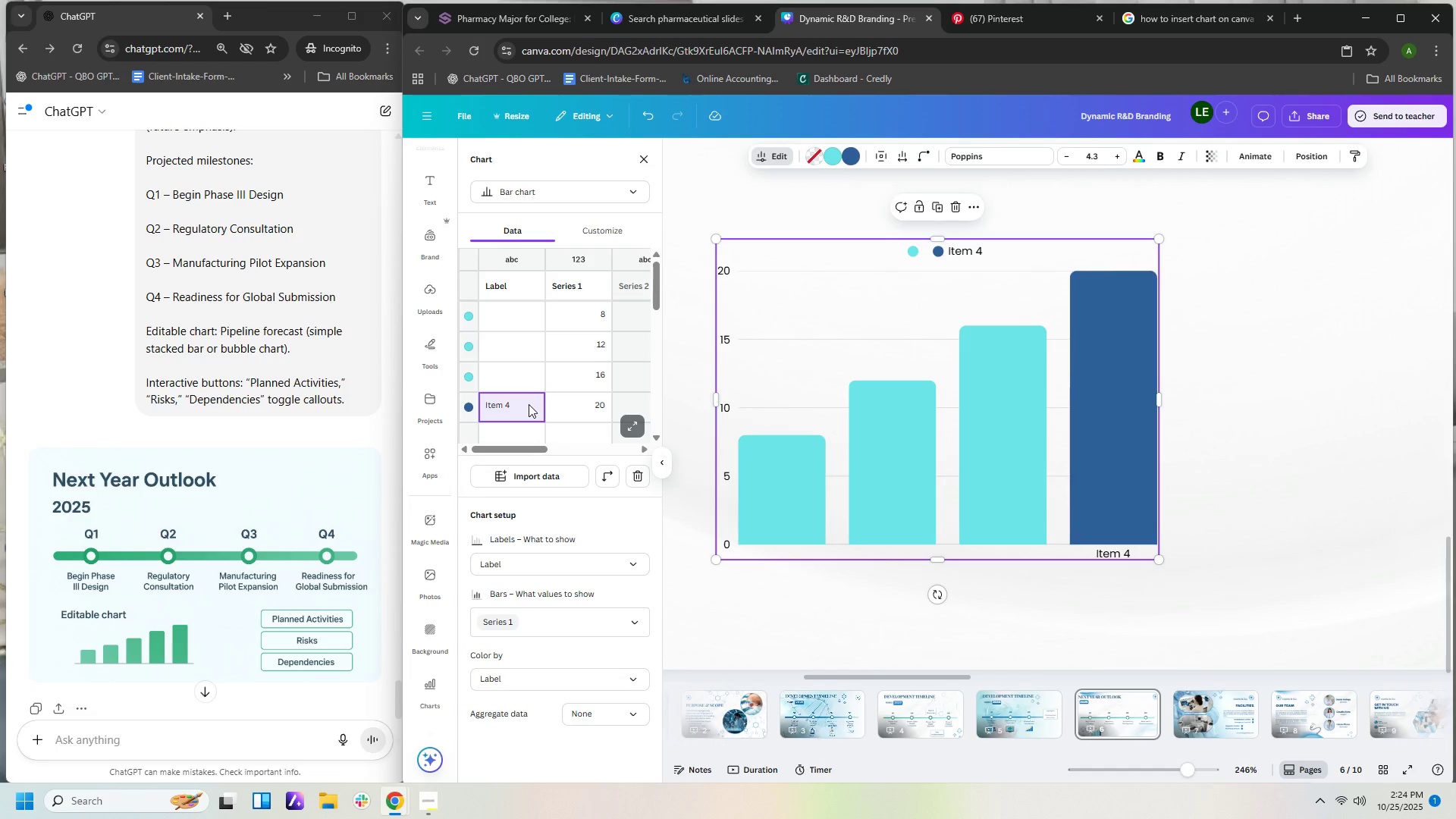 
key(Delete)
 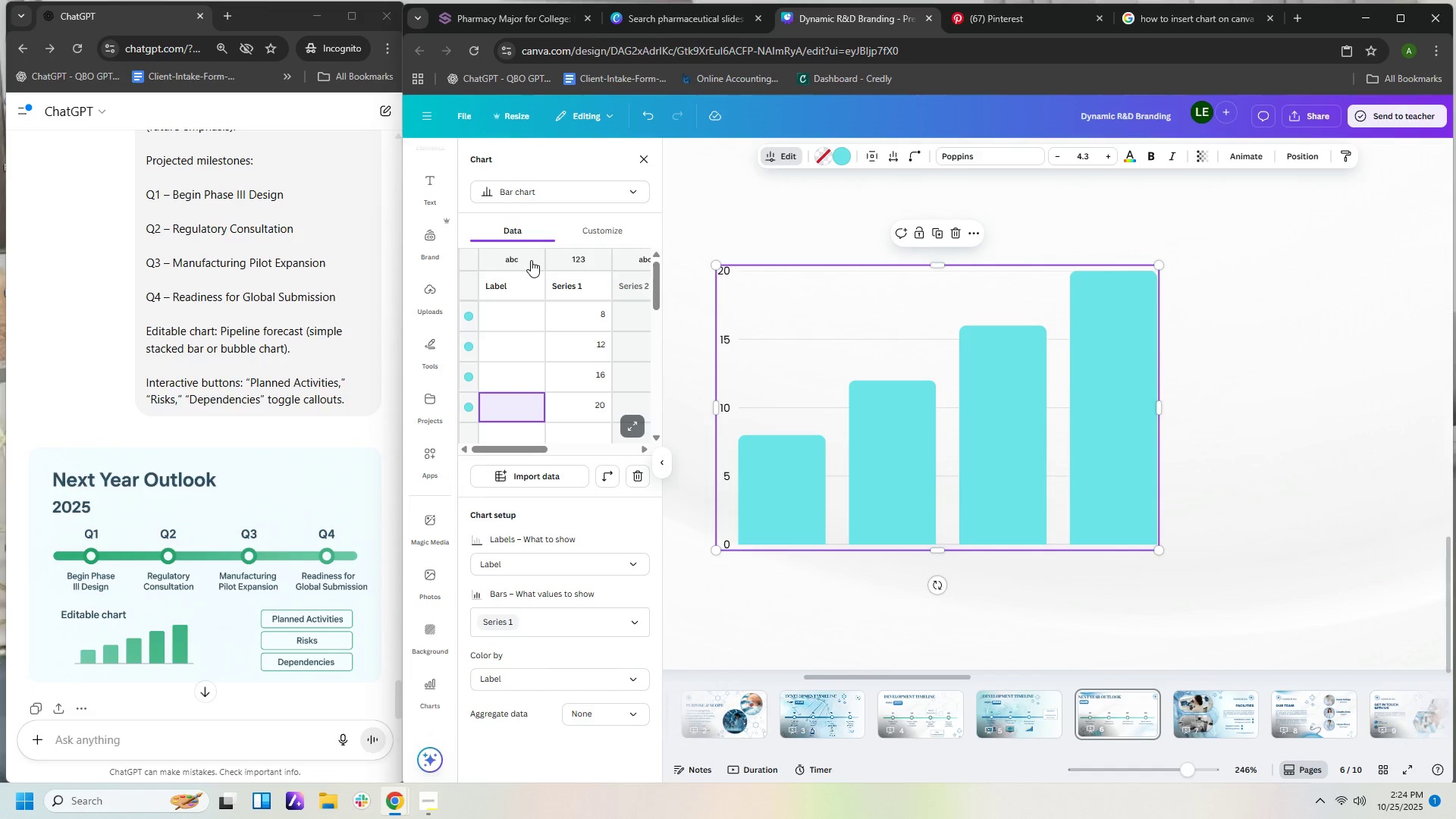 
wait(6.85)
 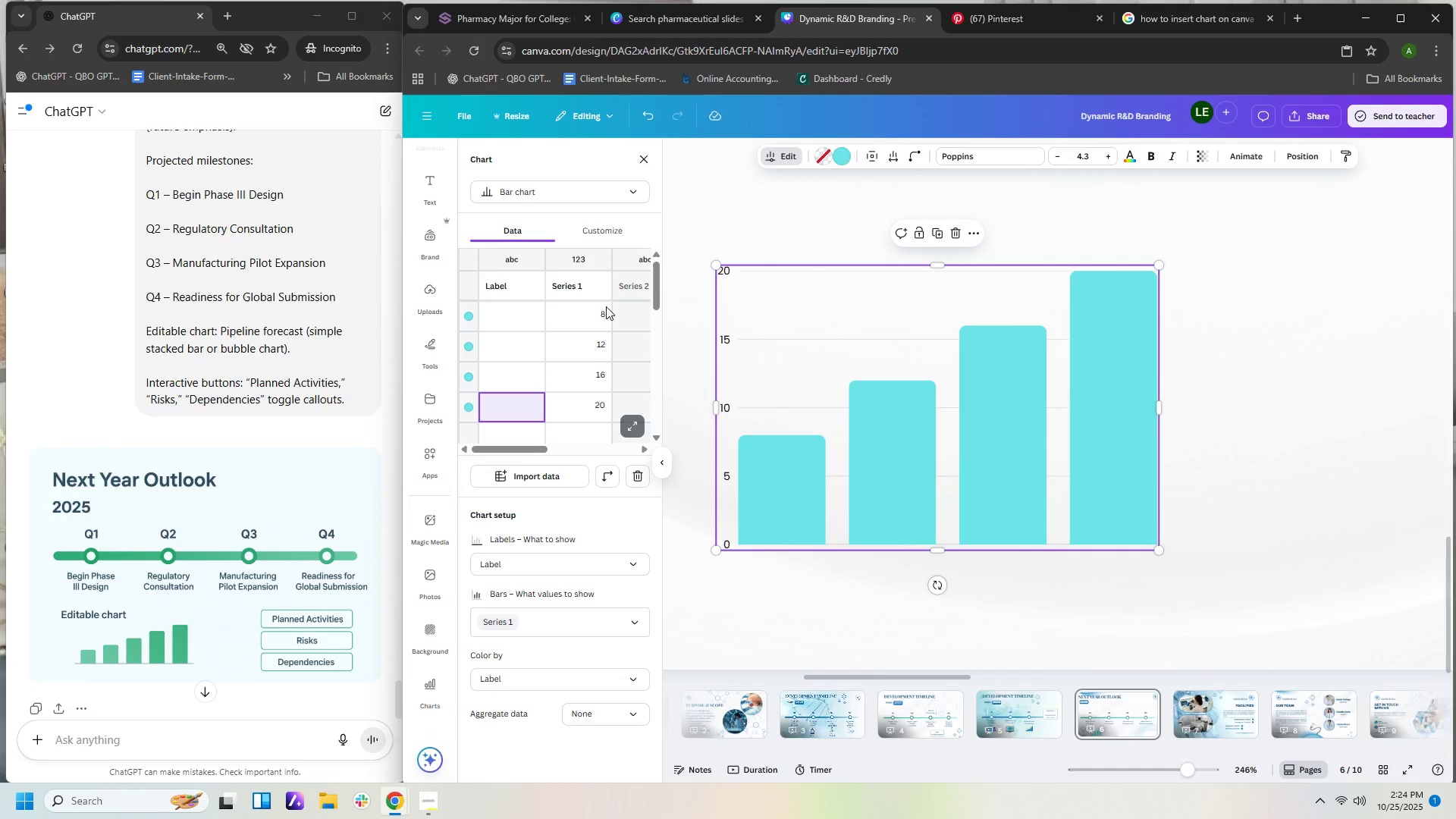 
left_click([1229, 459])
 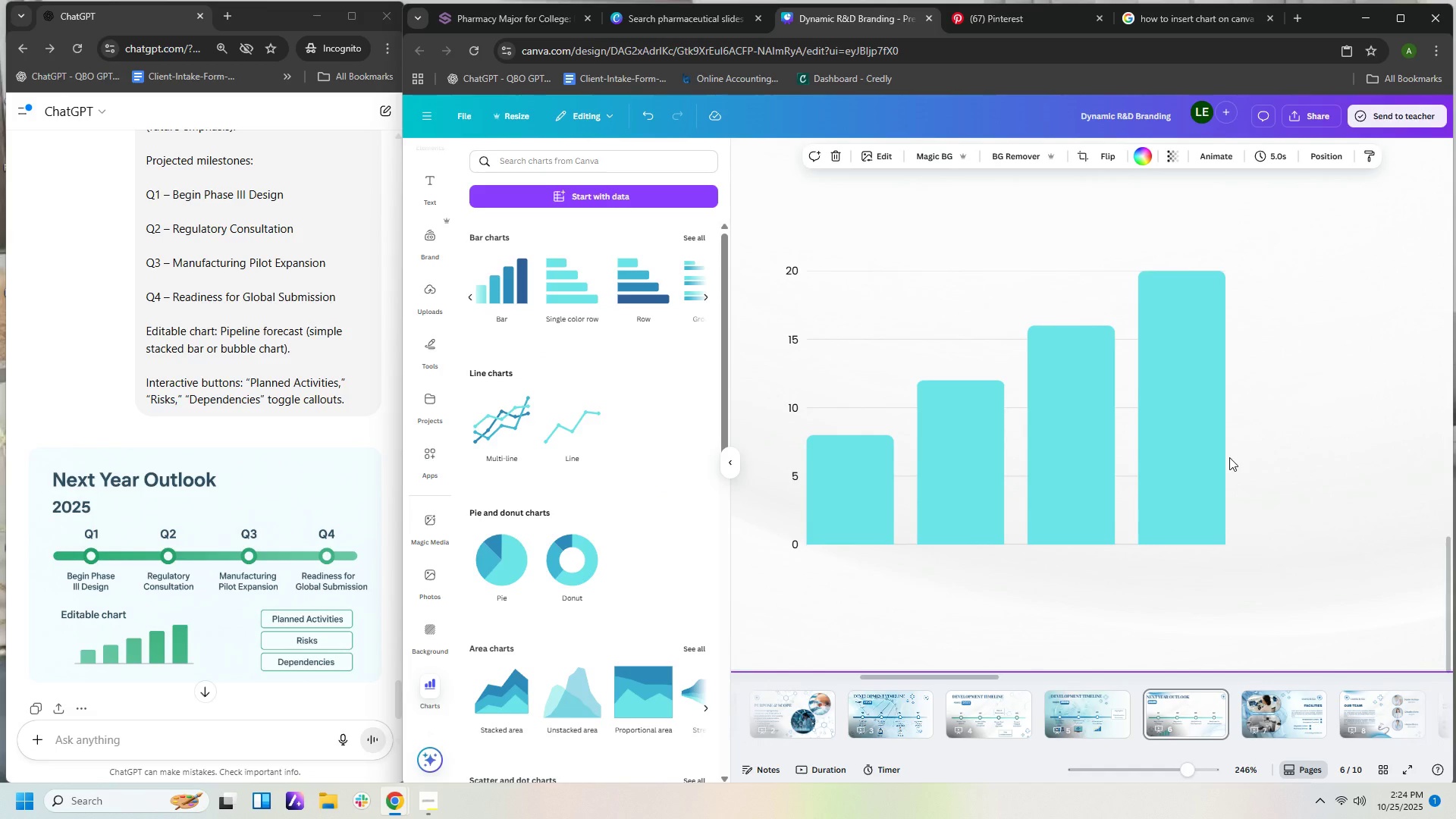 
hold_key(key=ControlLeft, duration=1.51)
scroll: coordinate [1229, 457], scroll_direction: down, amount: 2.0
 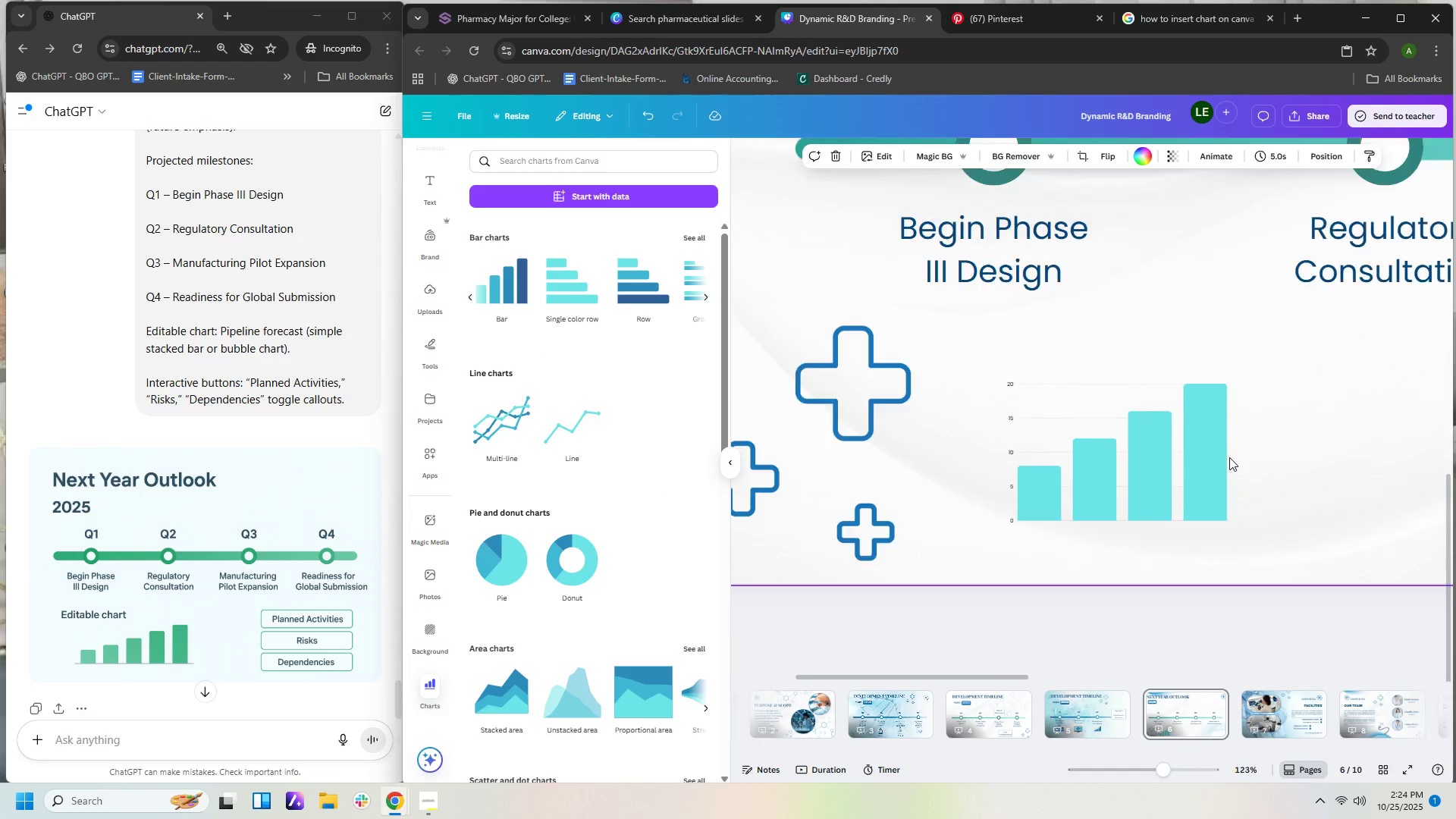 
hold_key(key=ControlLeft, duration=0.84)
 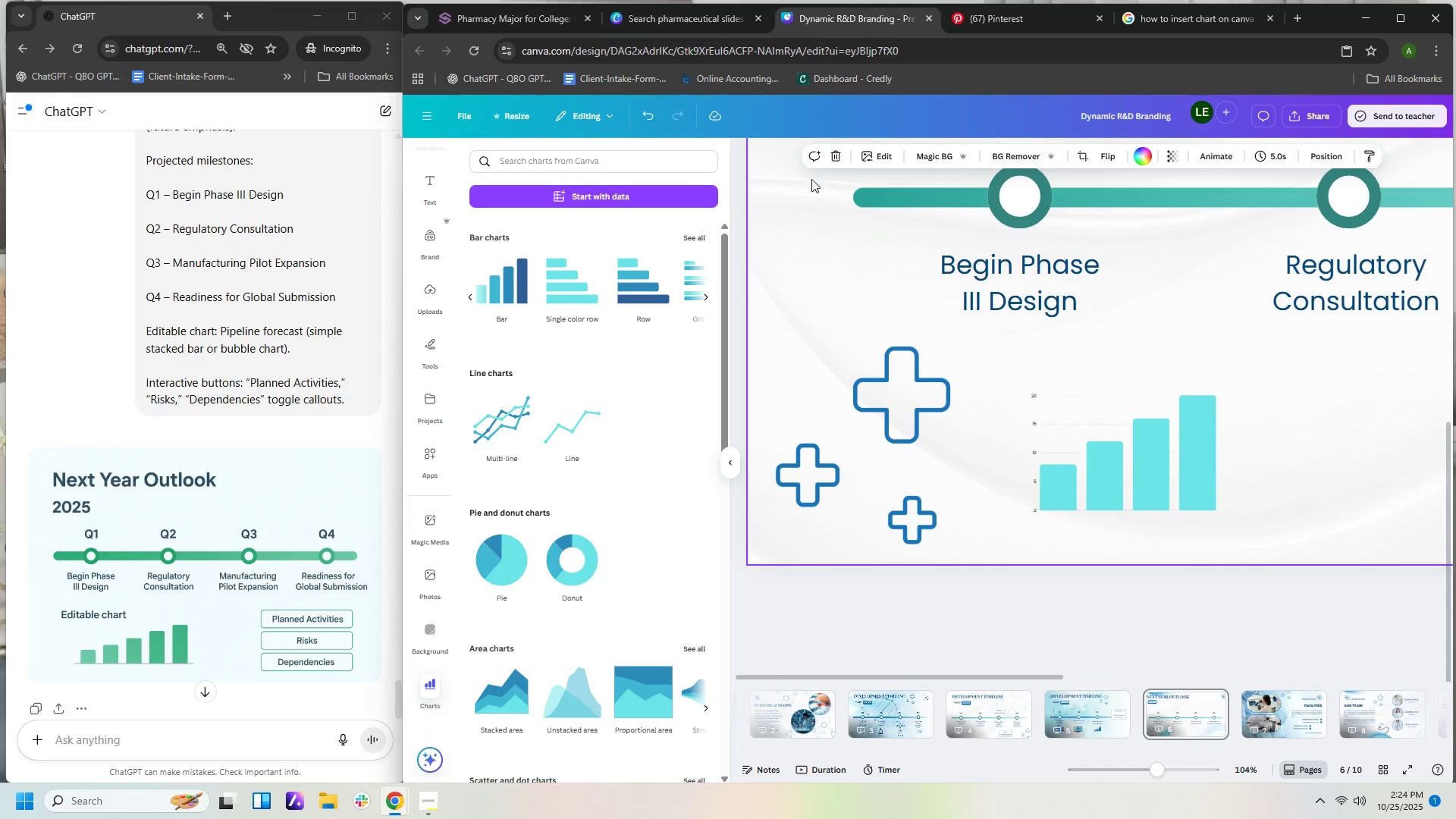 
left_click([1097, 416])
 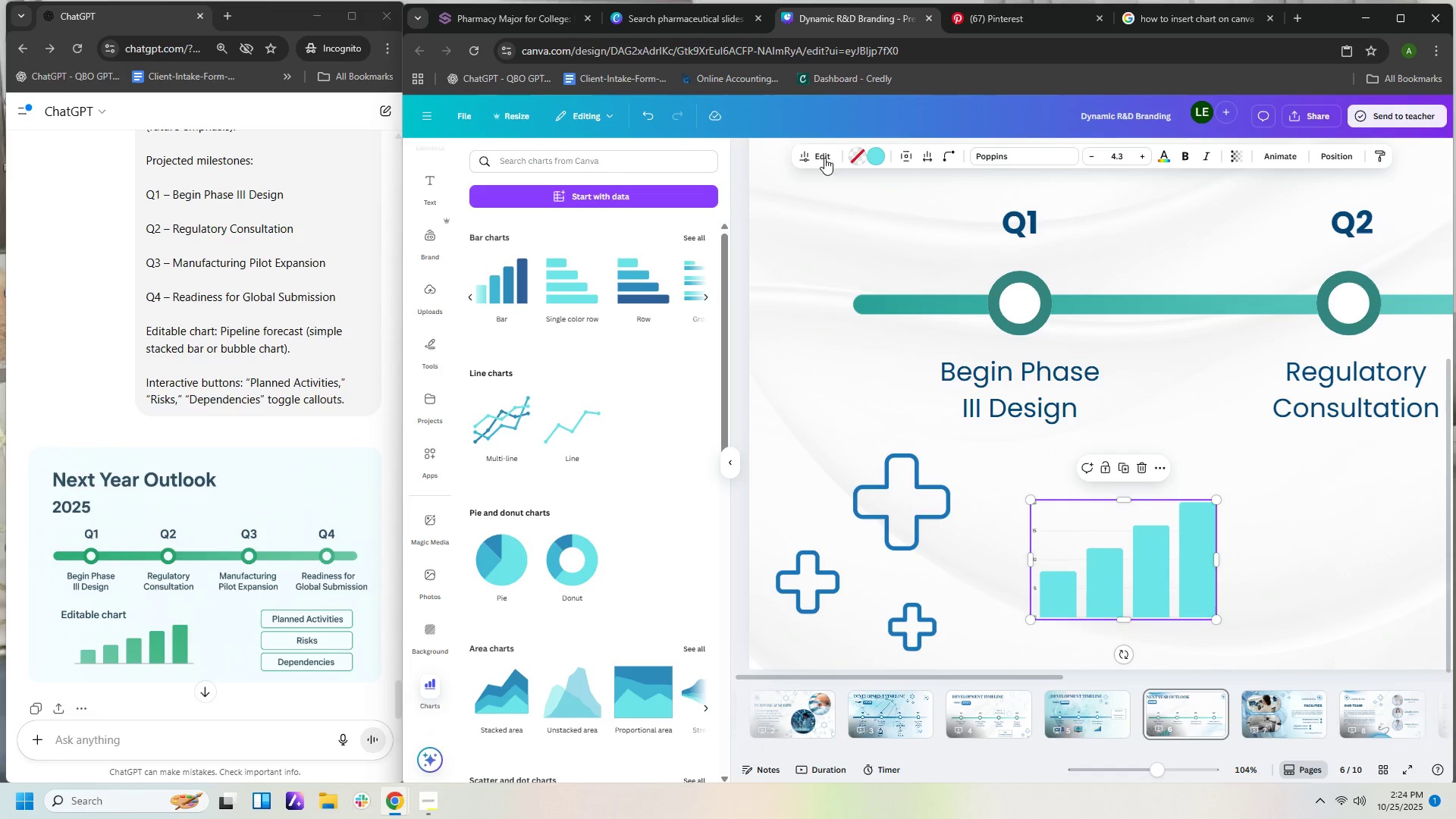 
left_click([808, 158])
 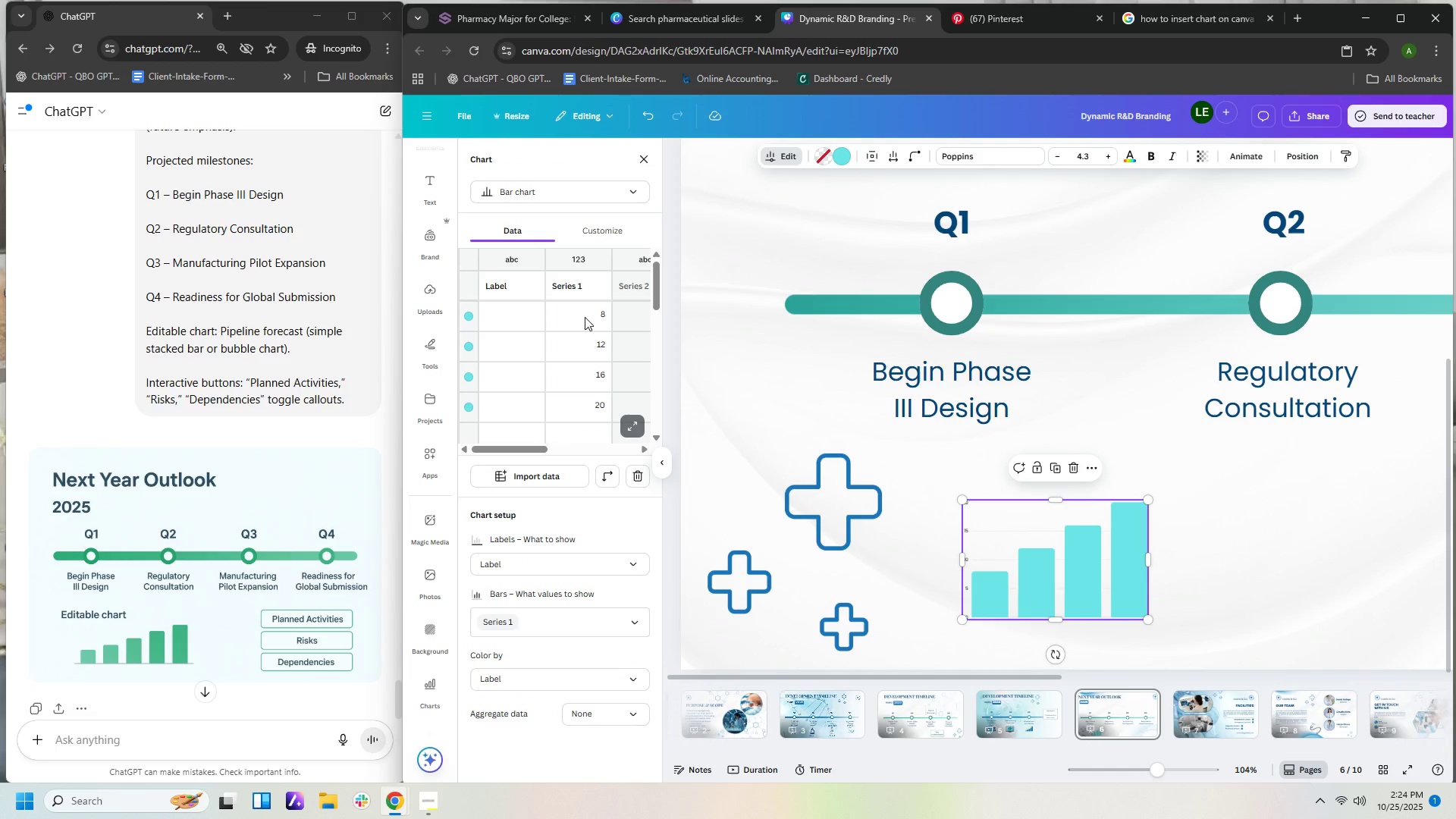 
left_click([585, 317])
 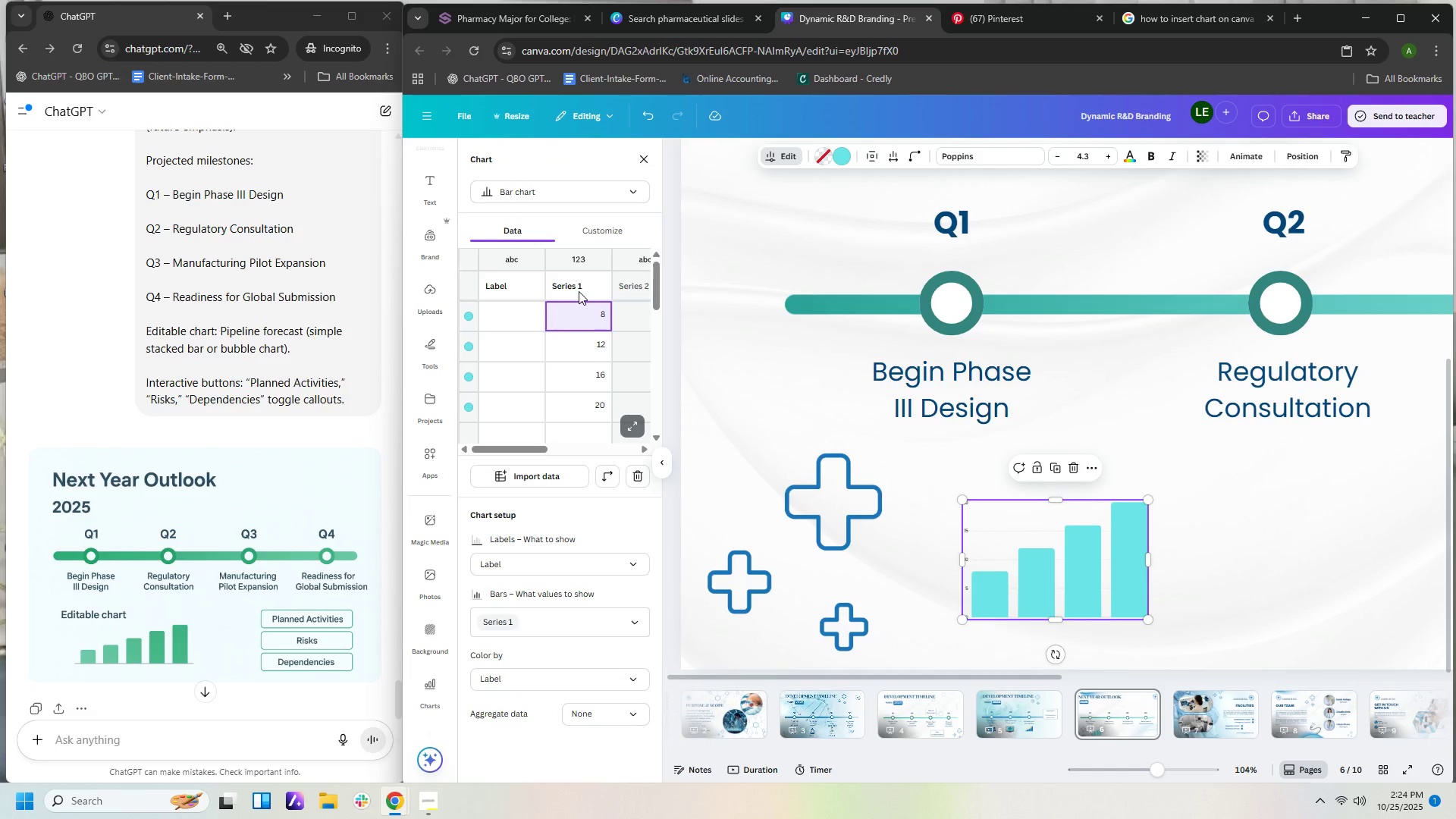 
left_click([578, 290])
 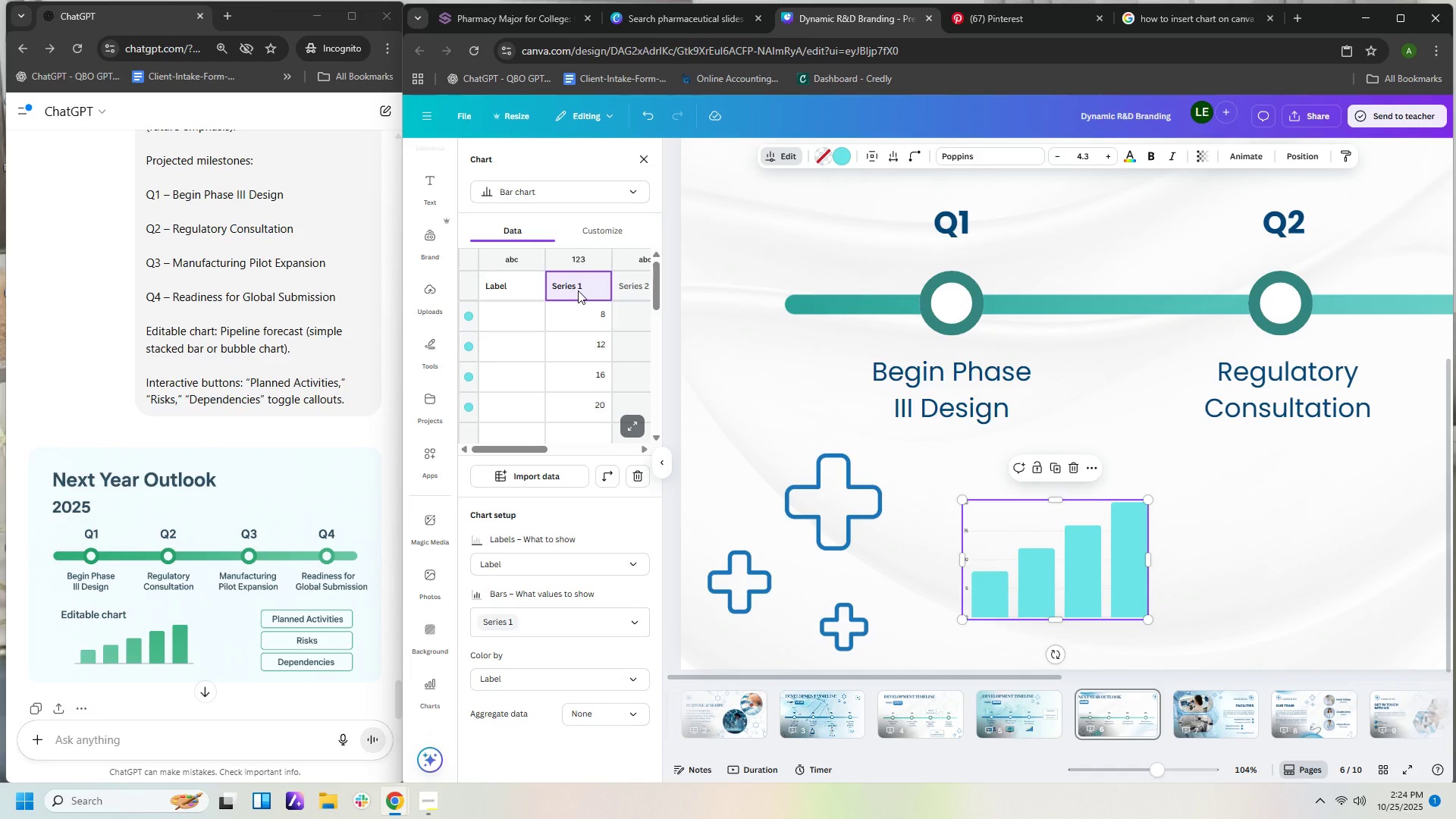 
key(Delete)
 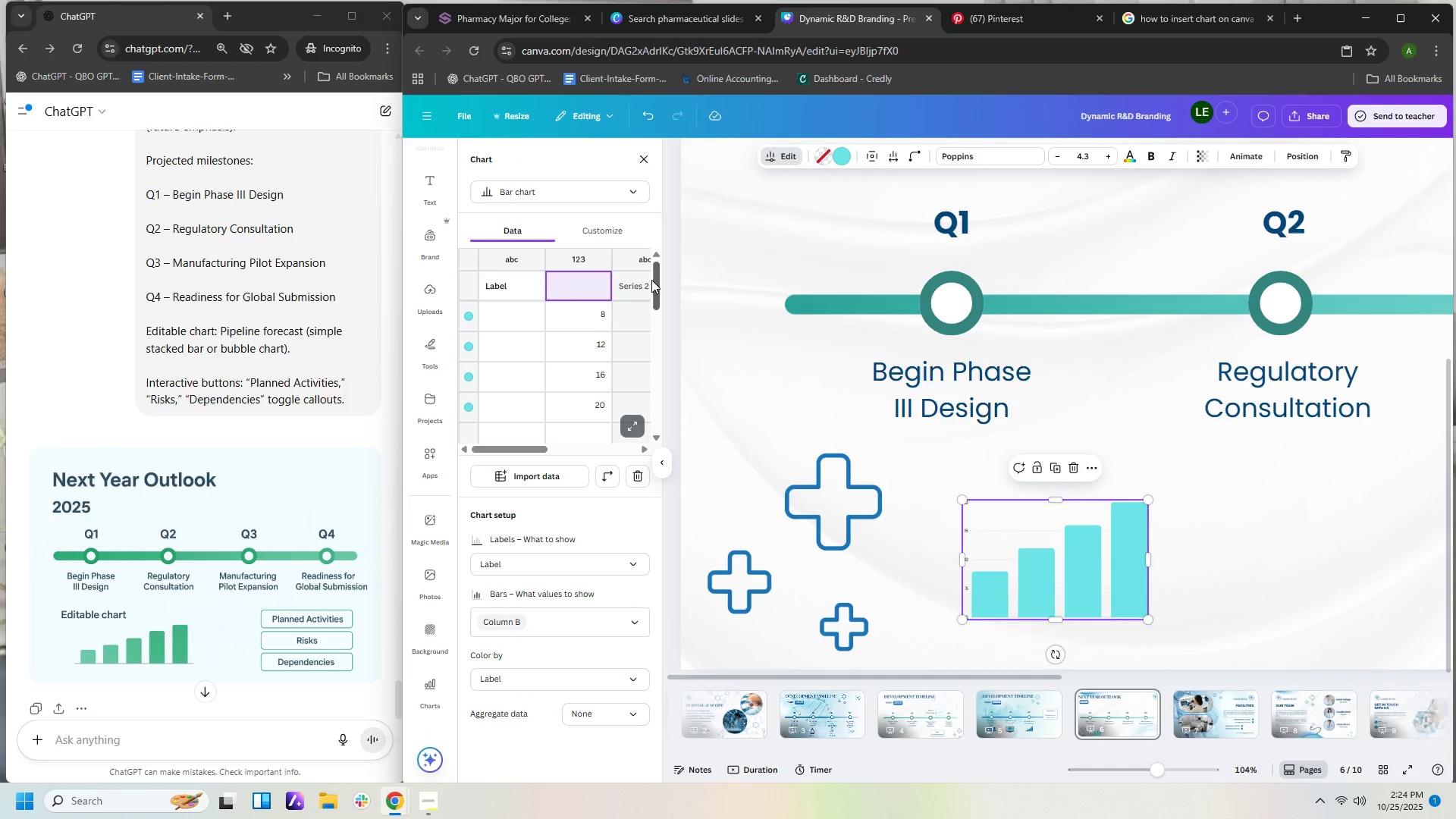 
left_click([644, 285])
 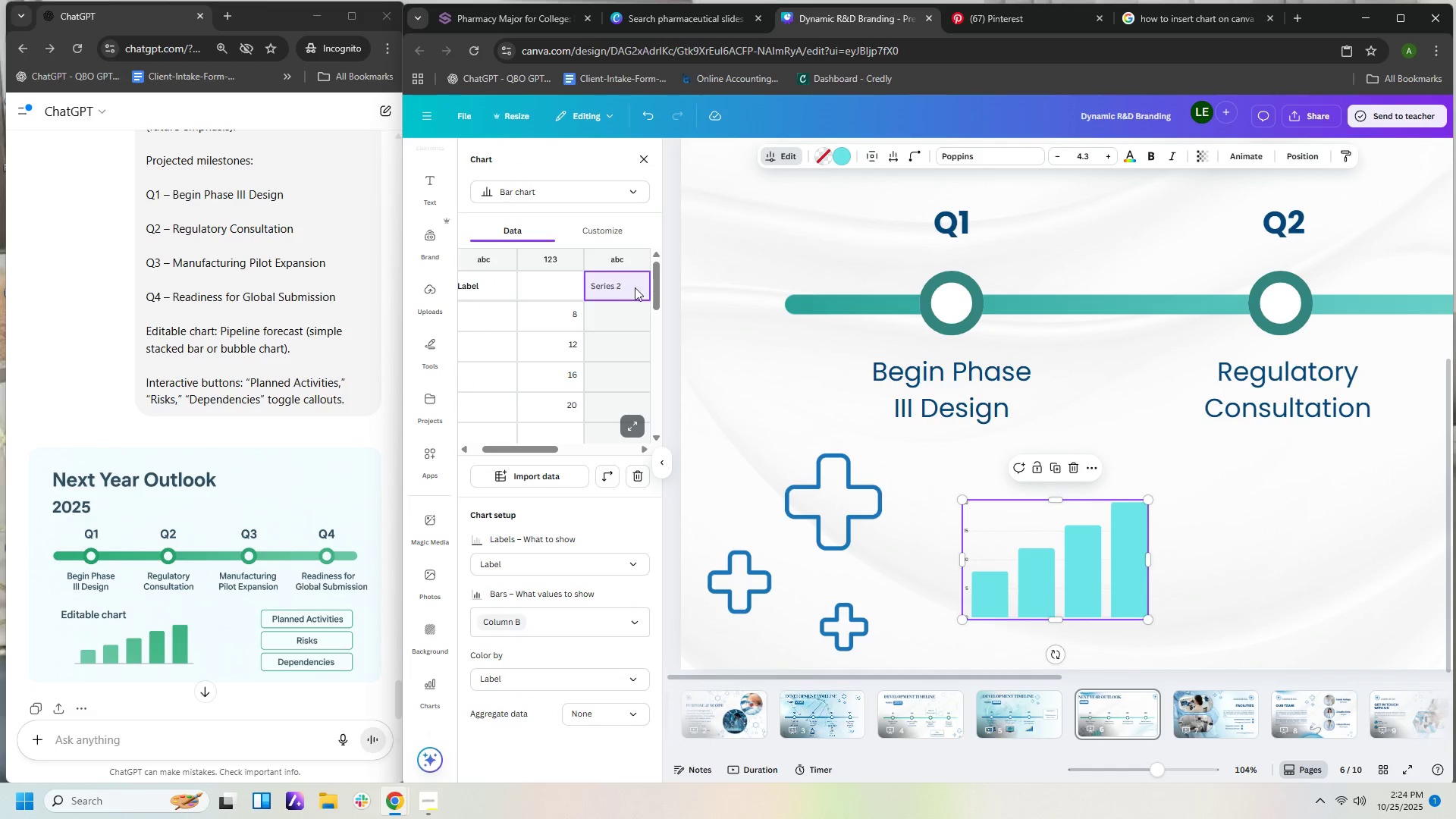 
key(Delete)
 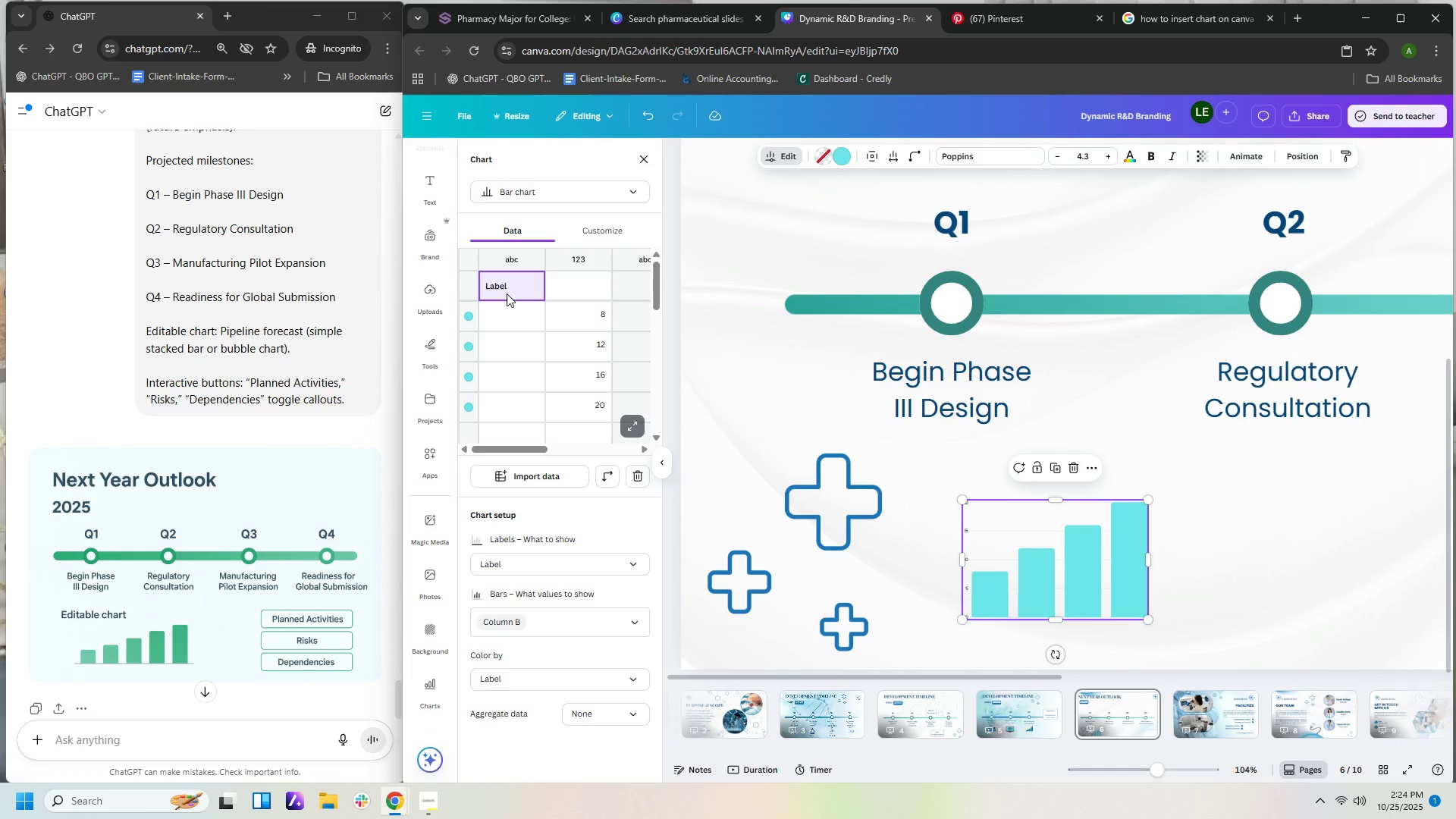 
left_click([507, 293])
 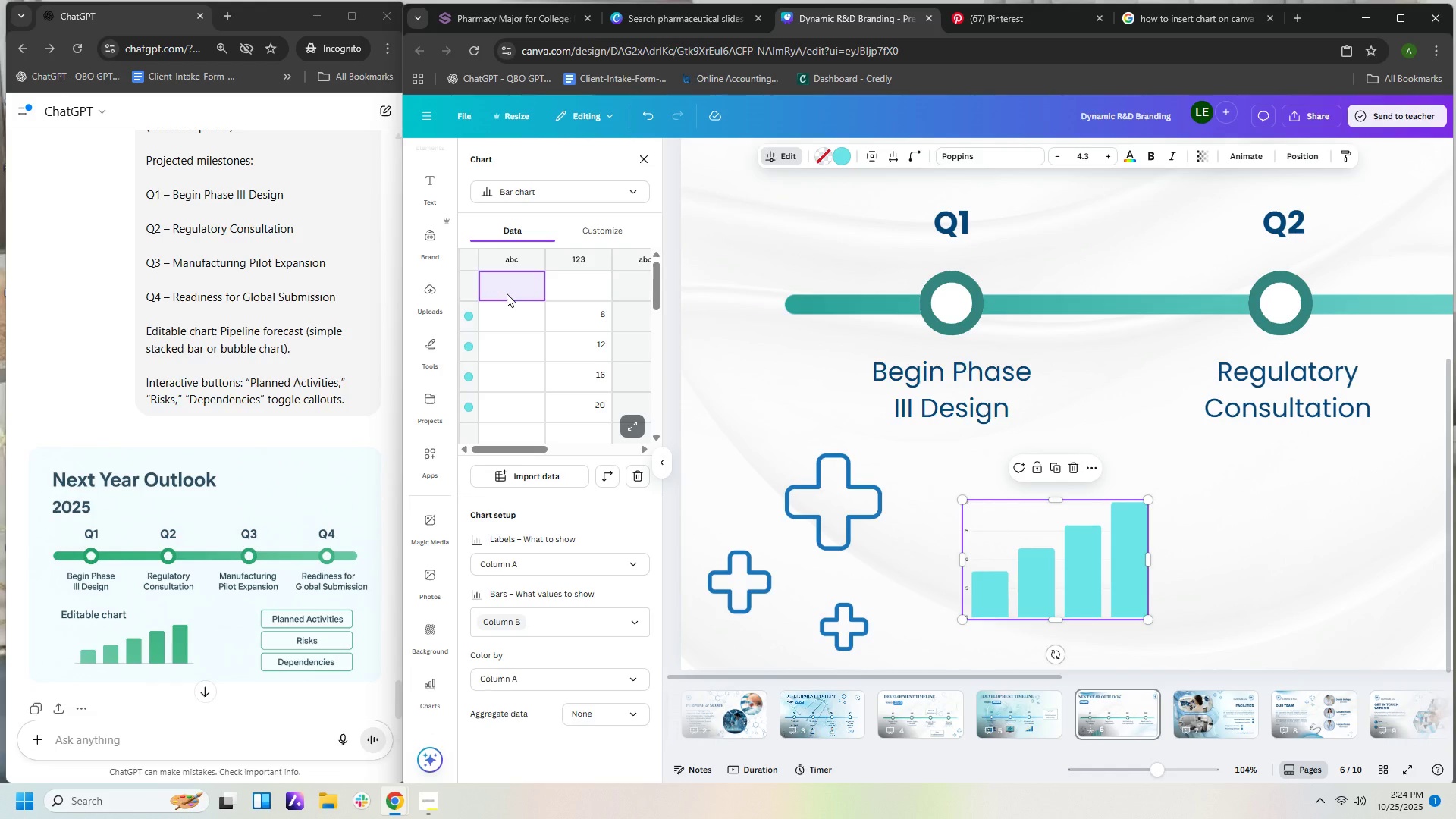 
key(Delete)
 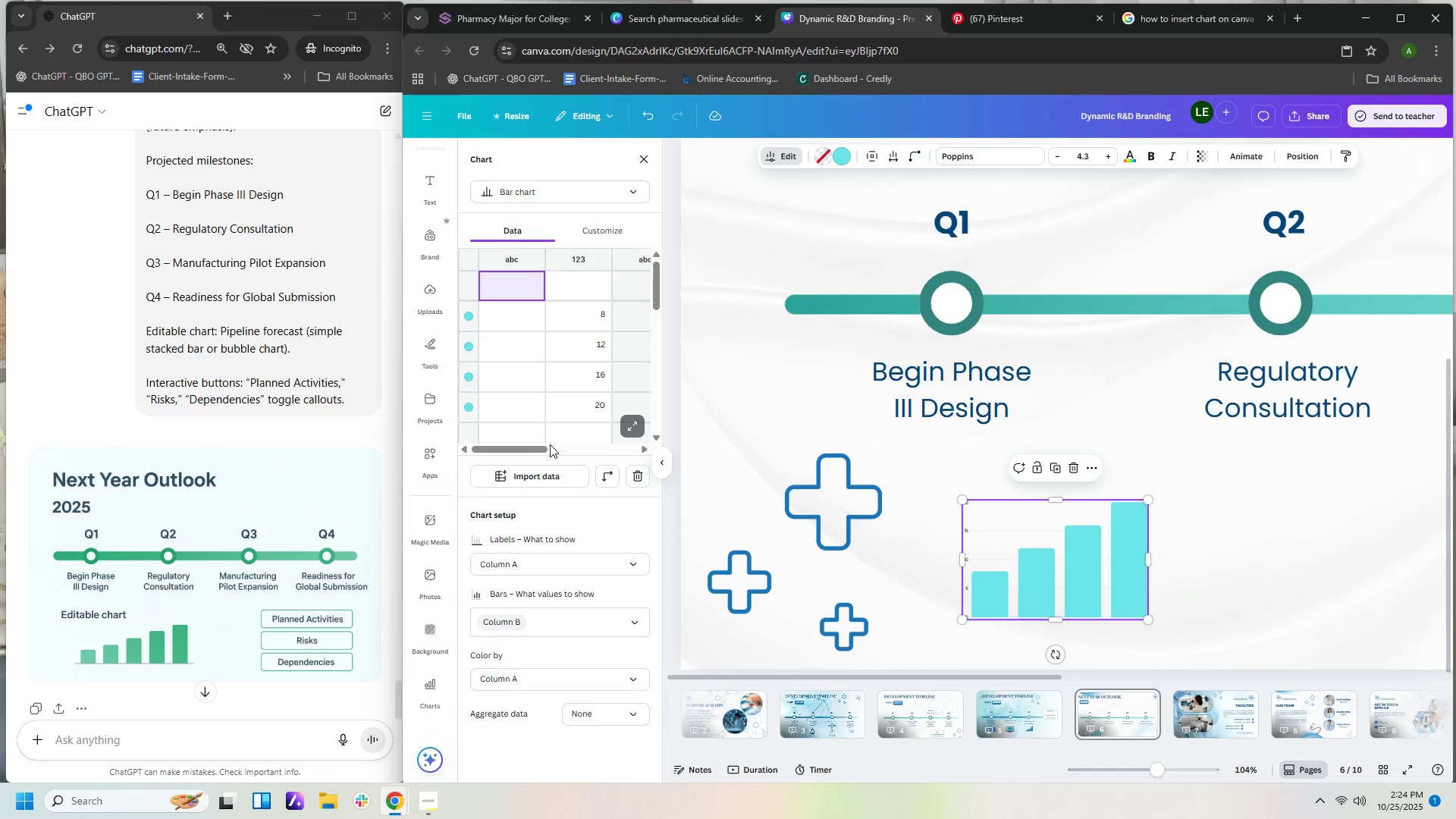 
left_click_drag(start_coordinate=[541, 447], to_coordinate=[603, 455])
 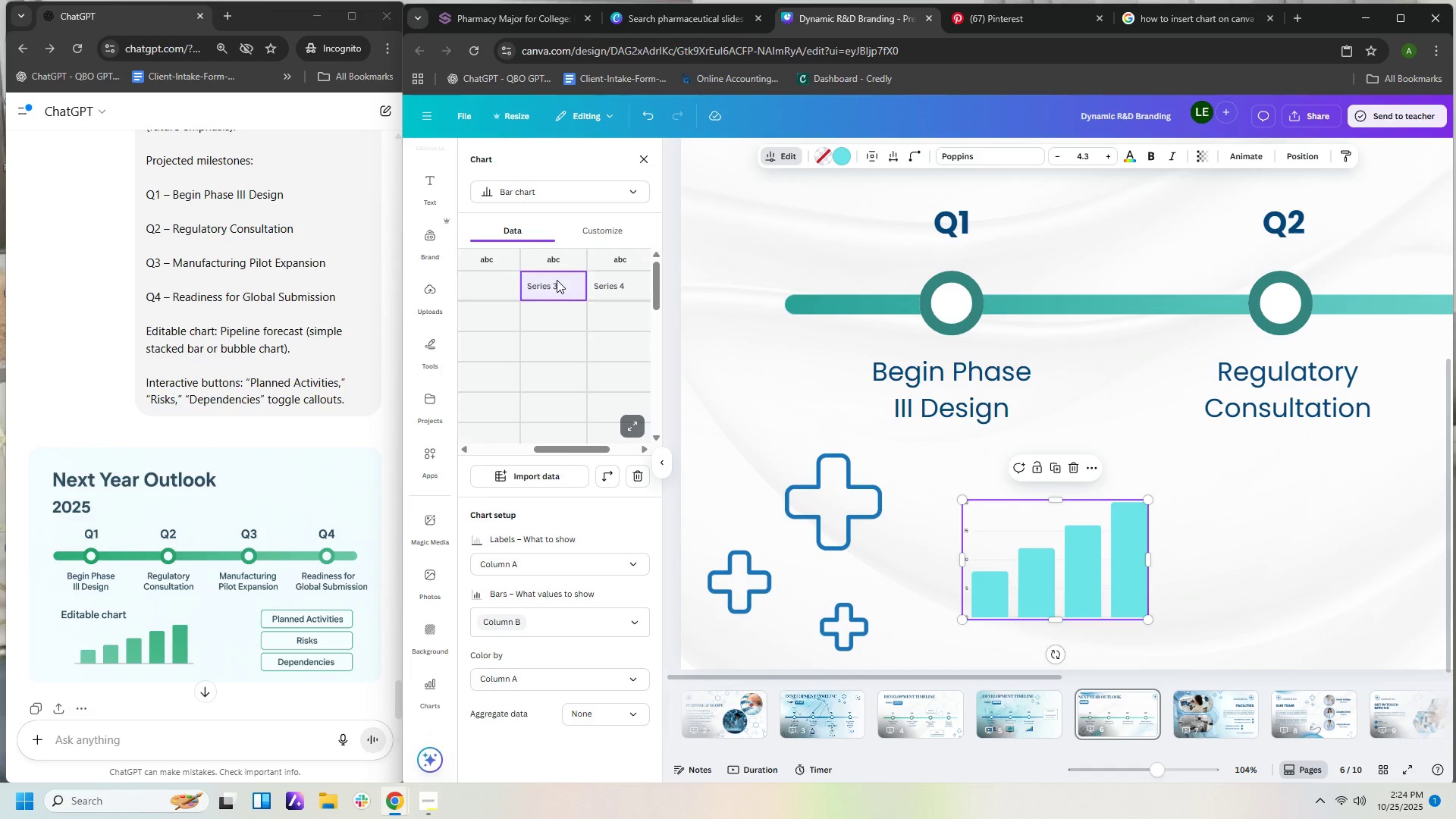 
left_click([557, 280])
 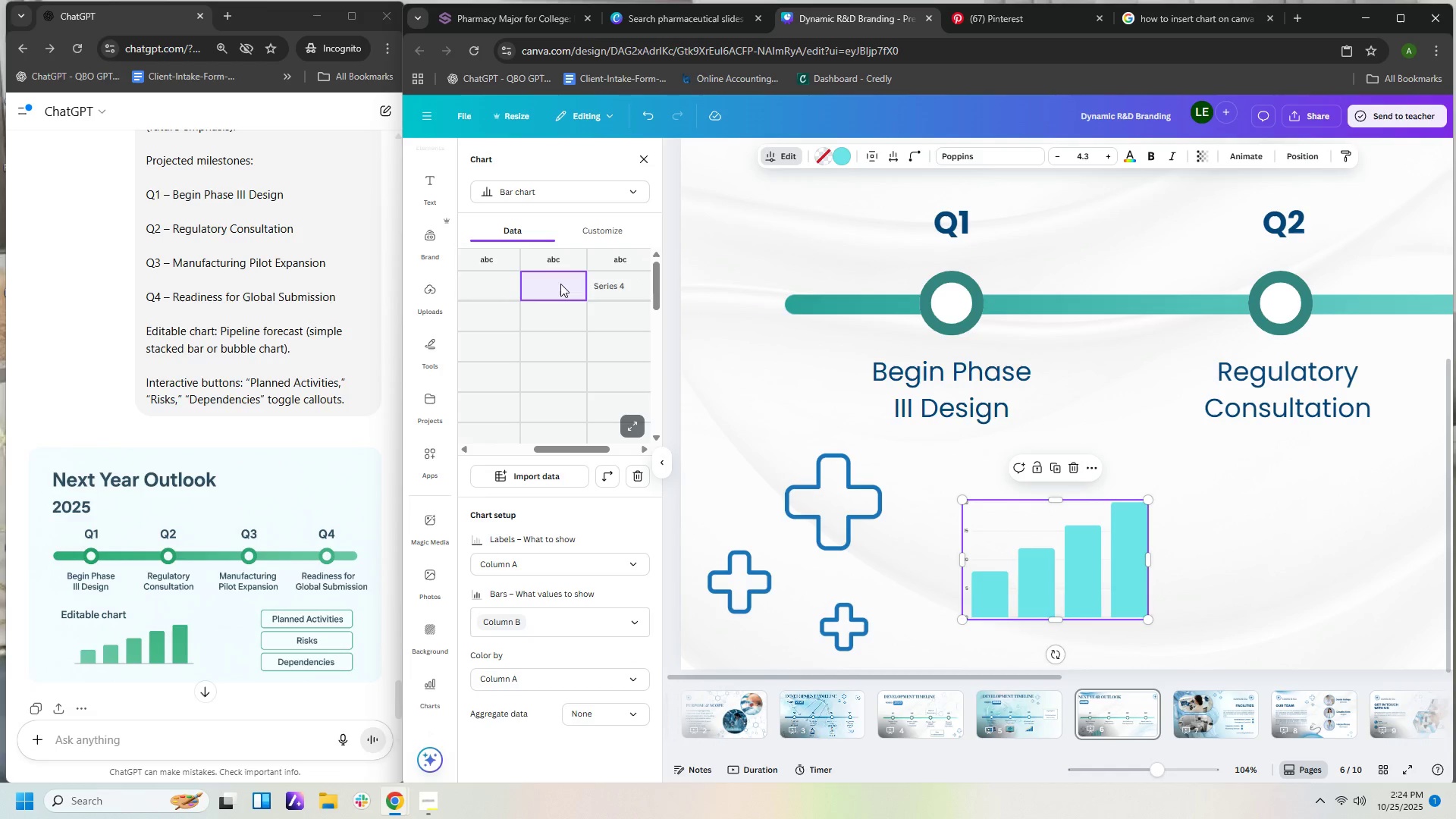 
key(Delete)
 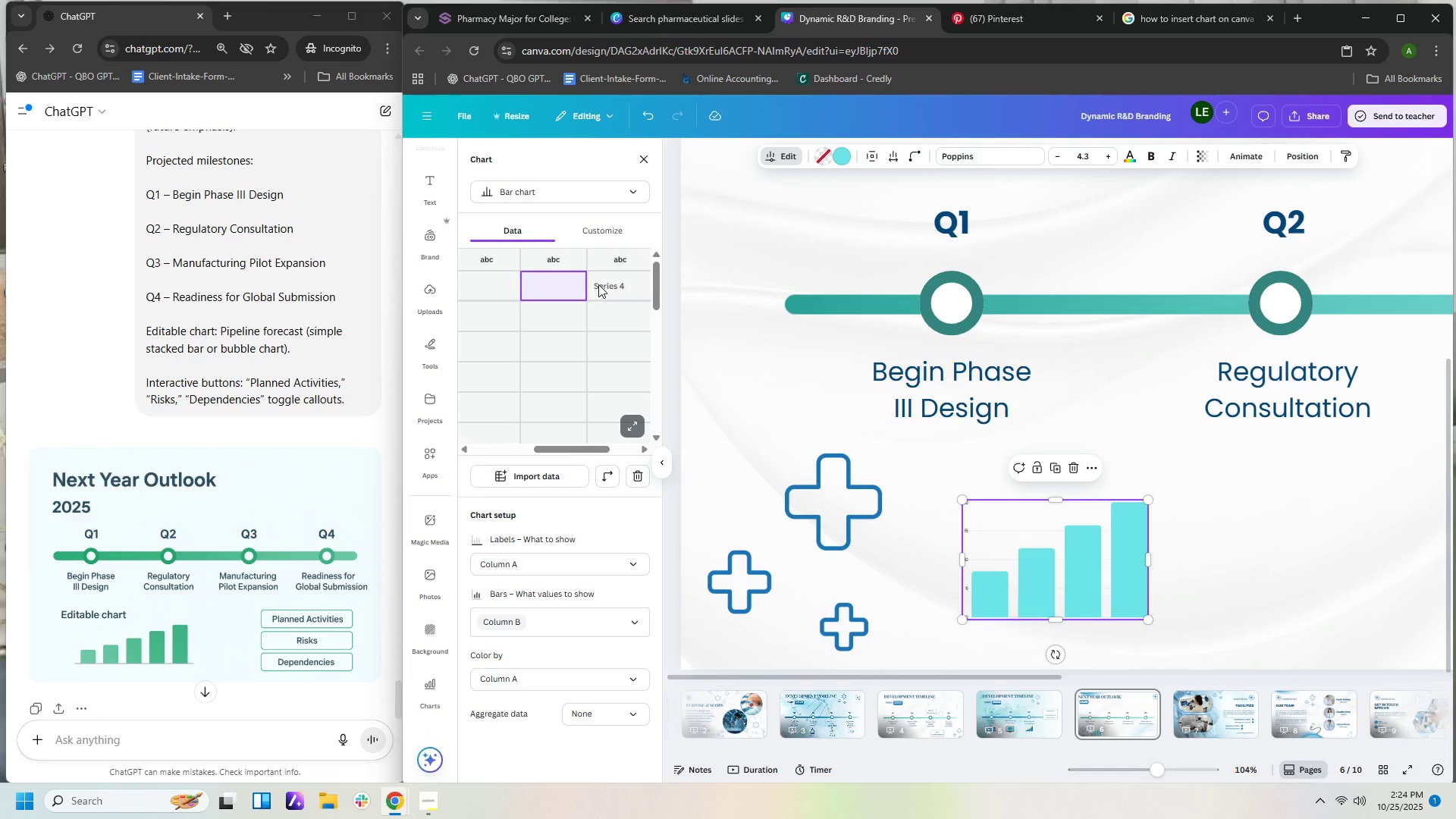 
key(Delete)
 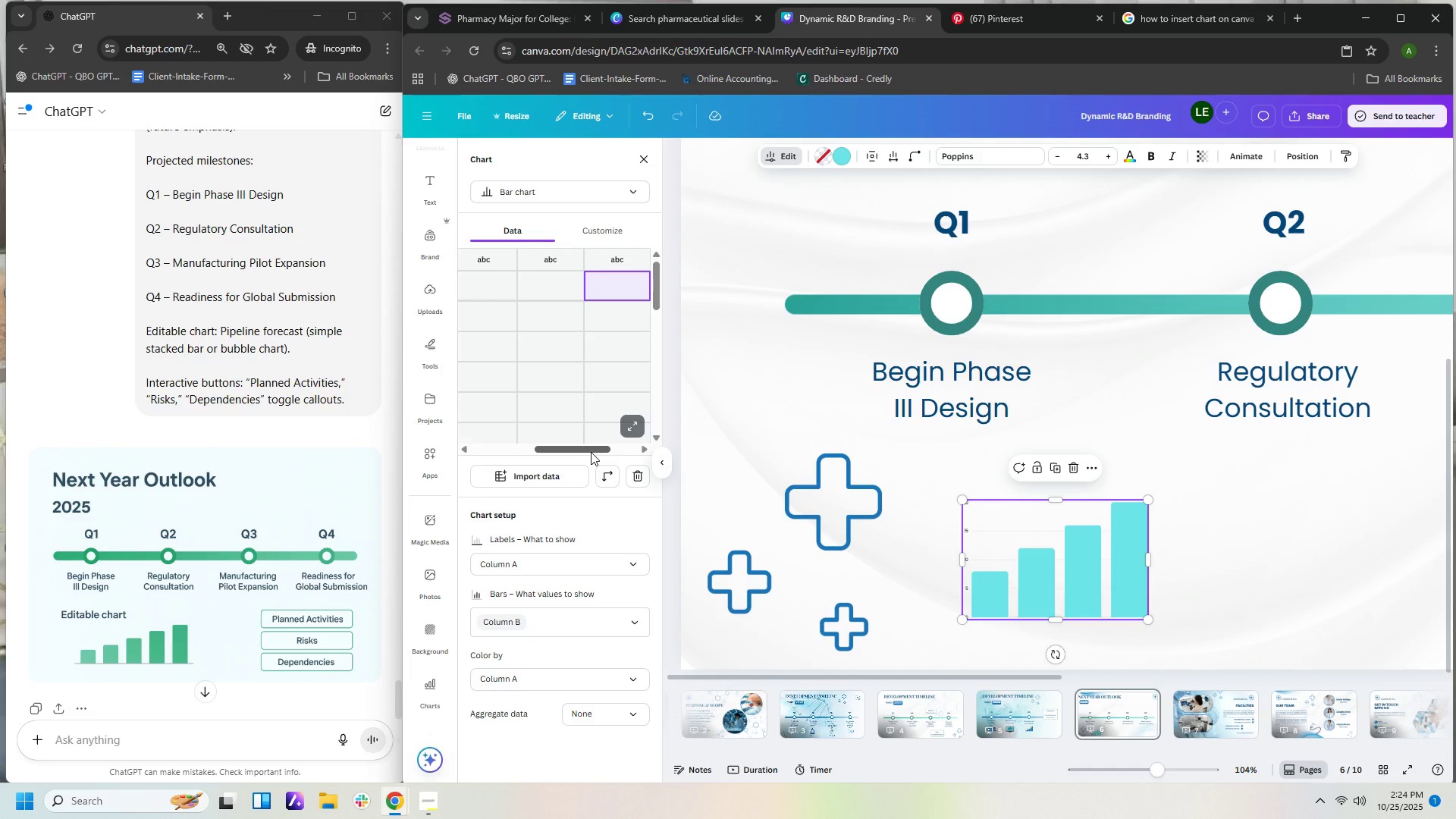 
left_click_drag(start_coordinate=[590, 452], to_coordinate=[510, 446])
 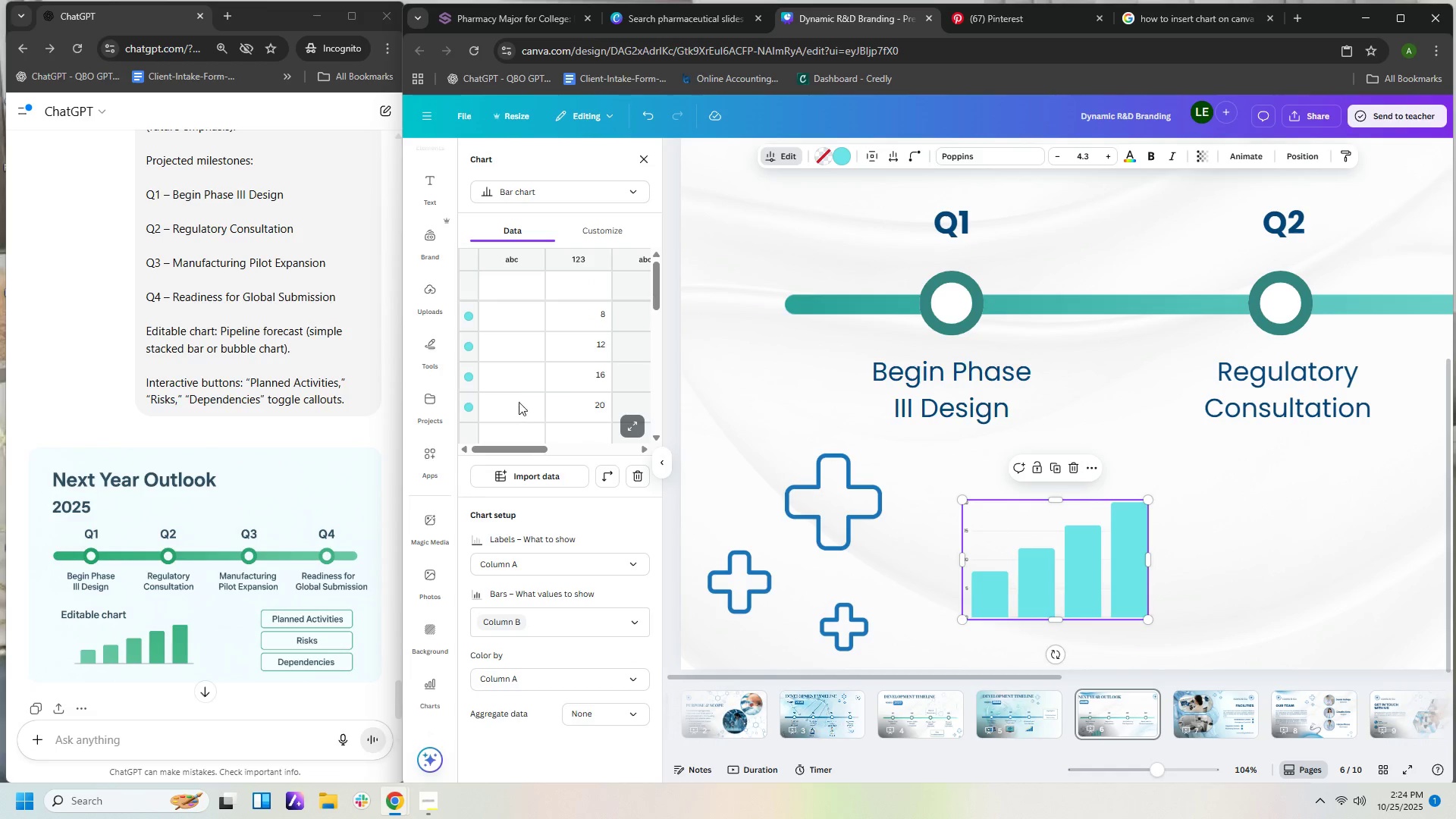 
scroll: coordinate [510, 377], scroll_direction: up, amount: 3.0
 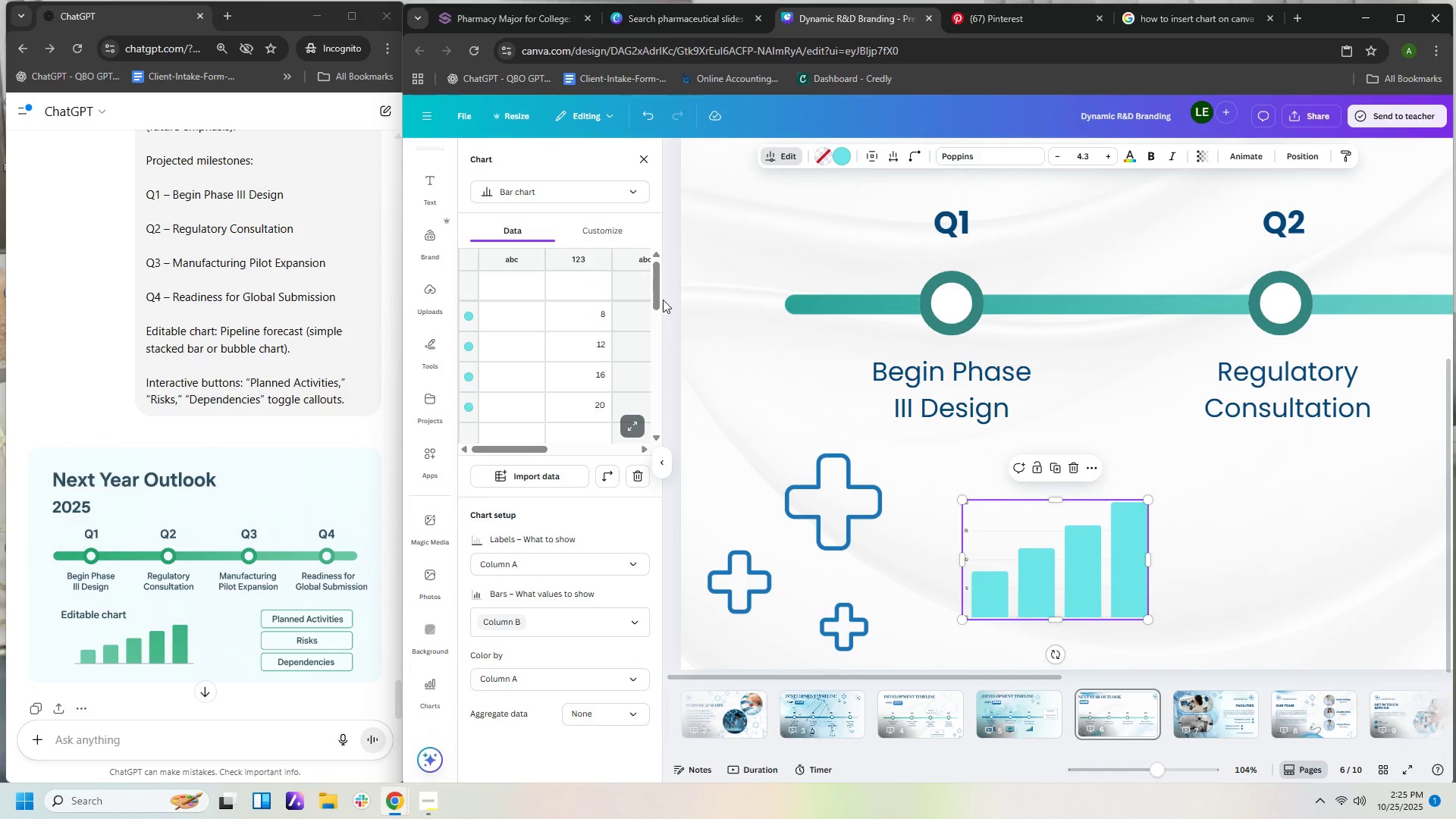 
left_click_drag(start_coordinate=[654, 294], to_coordinate=[653, 268])
 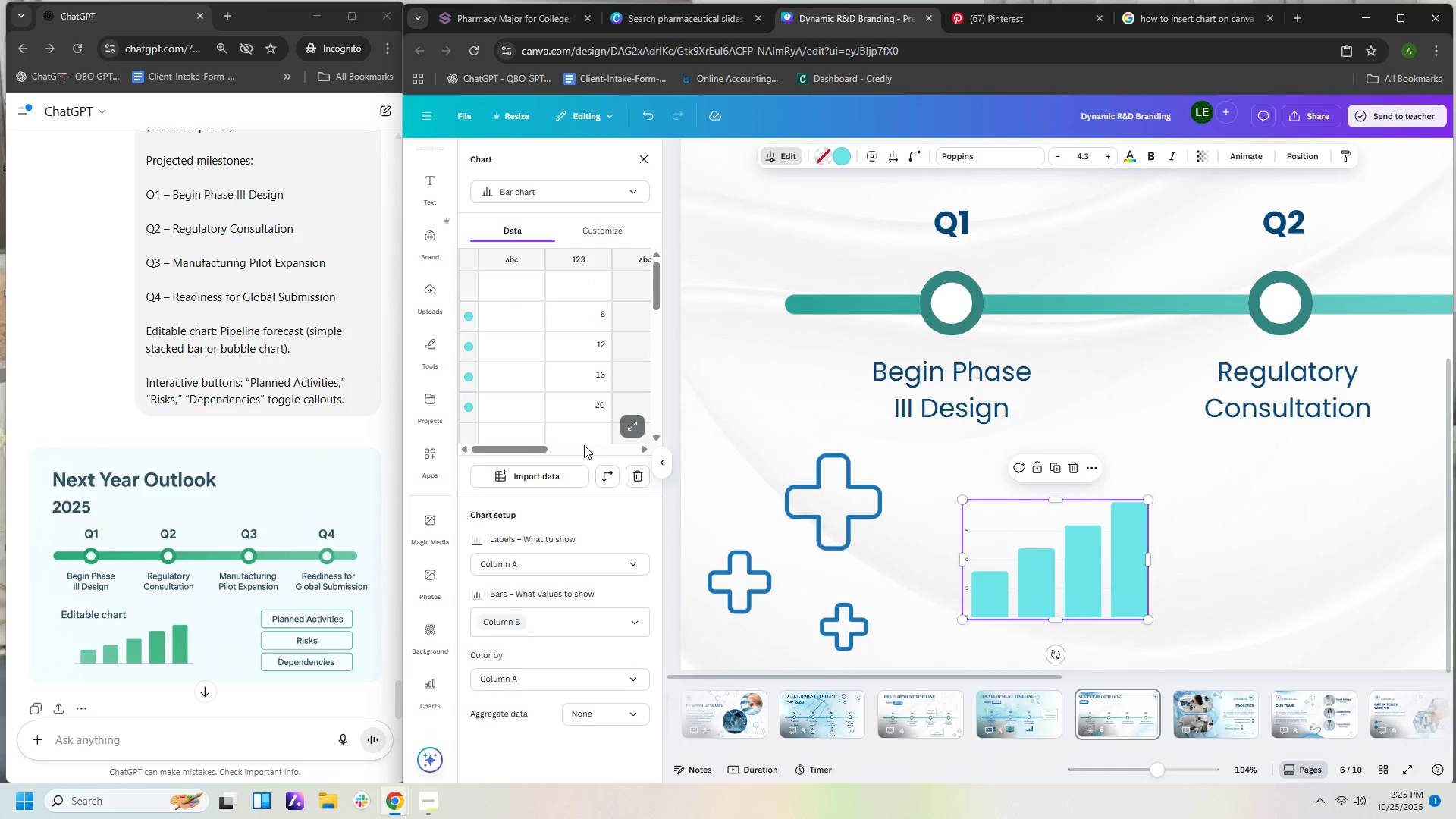 
left_click([584, 436])
 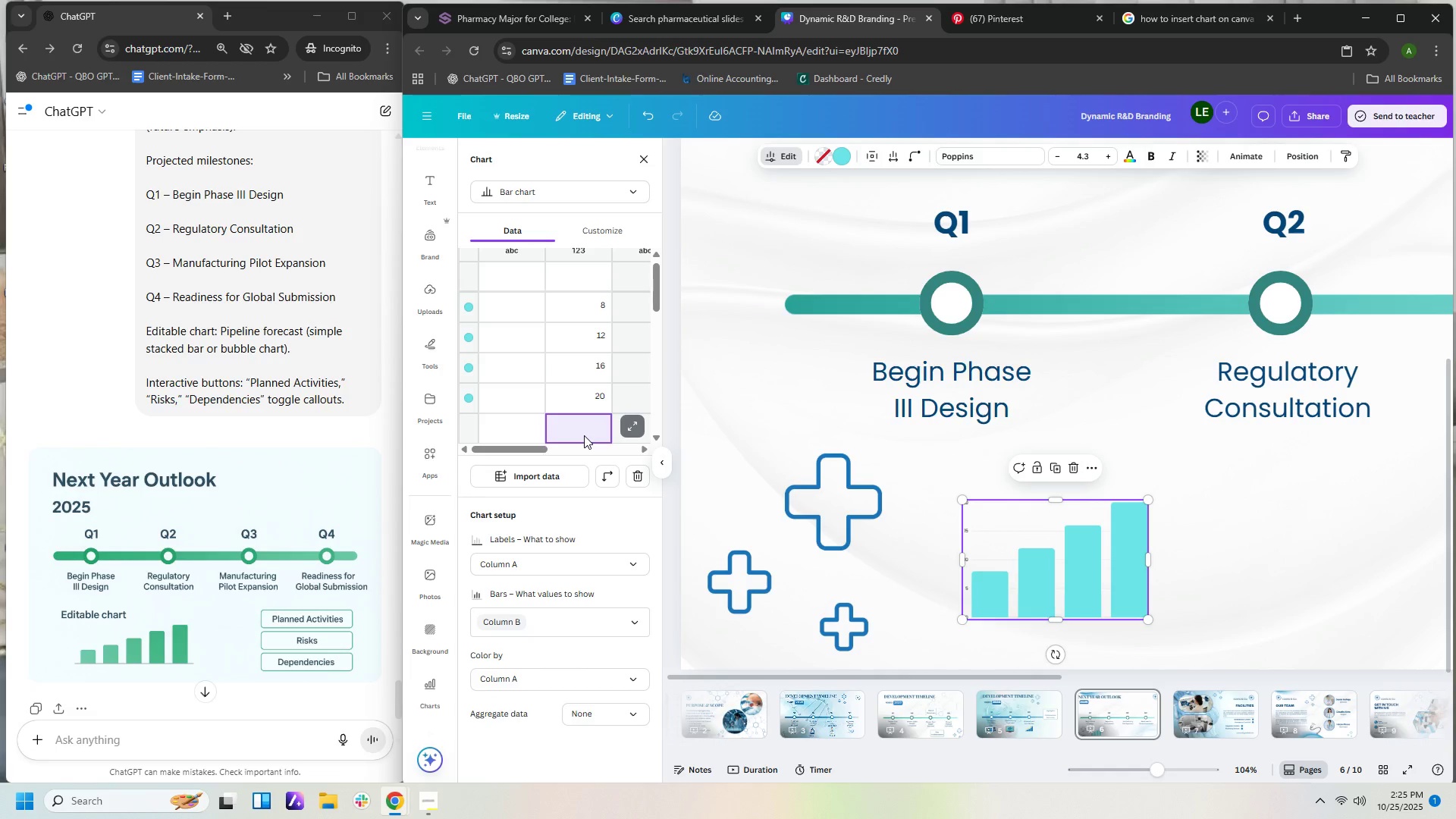 
key(Numpad2)
 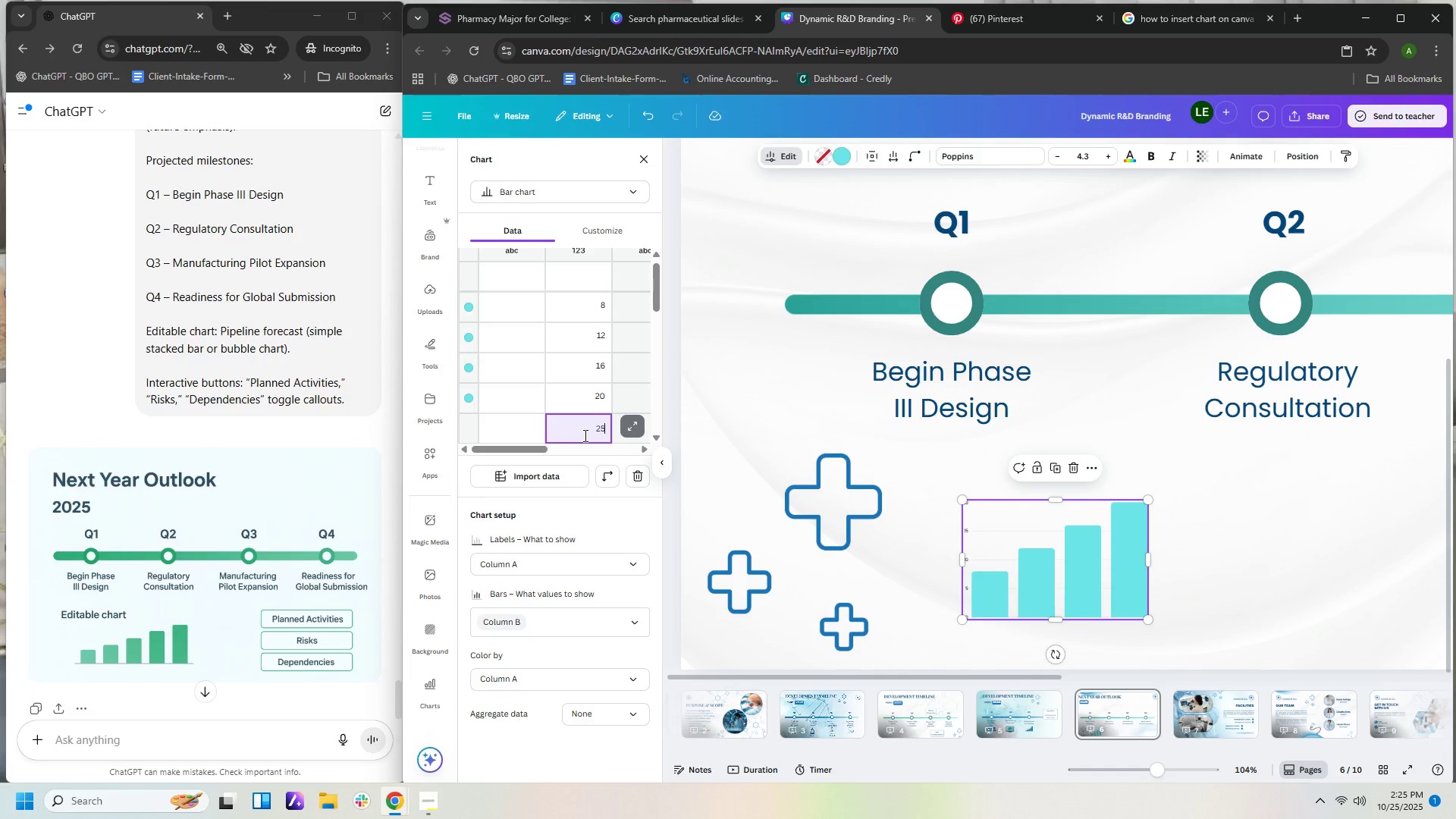 
key(Numpad5)
 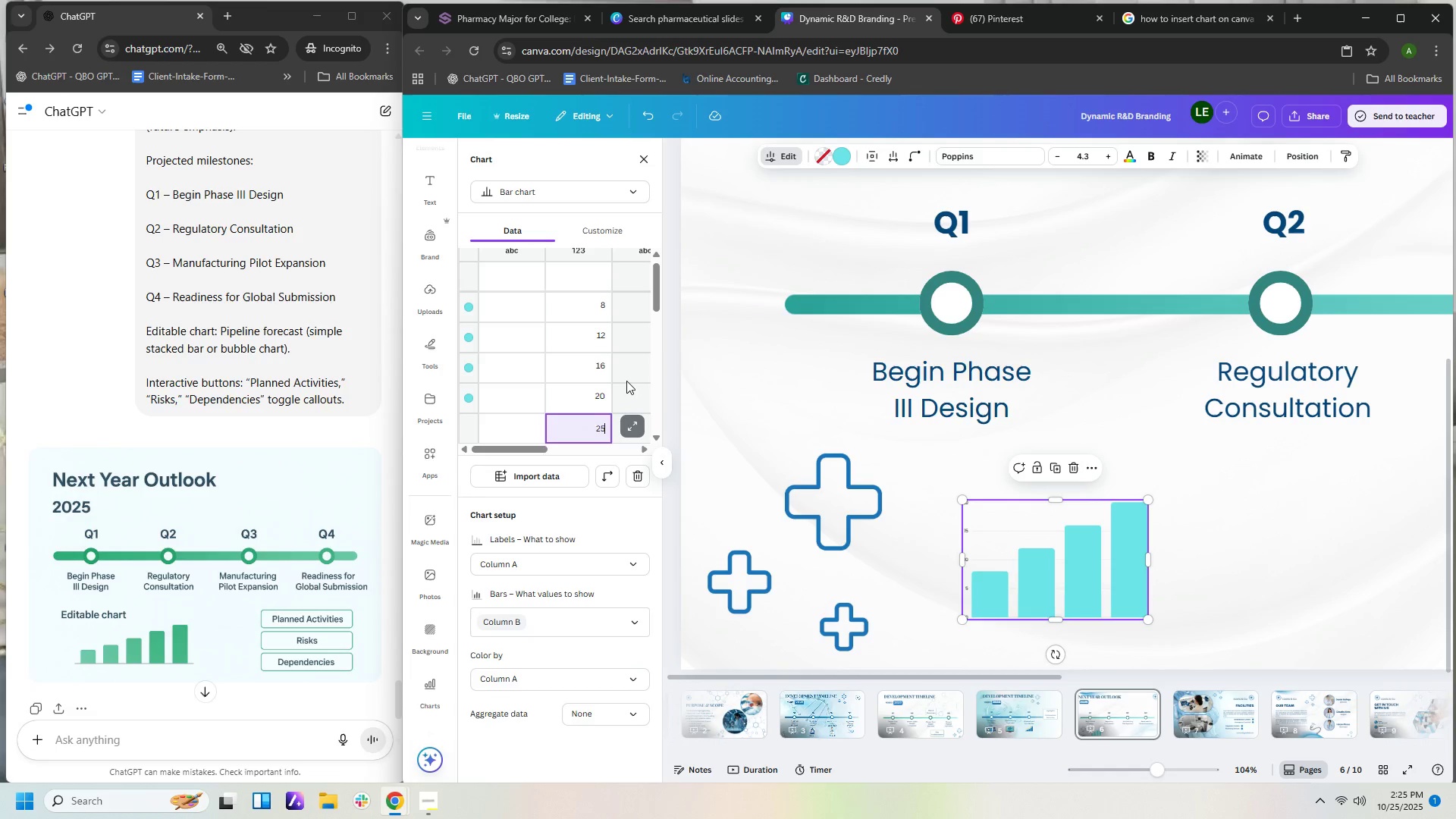 
left_click([625, 376])
 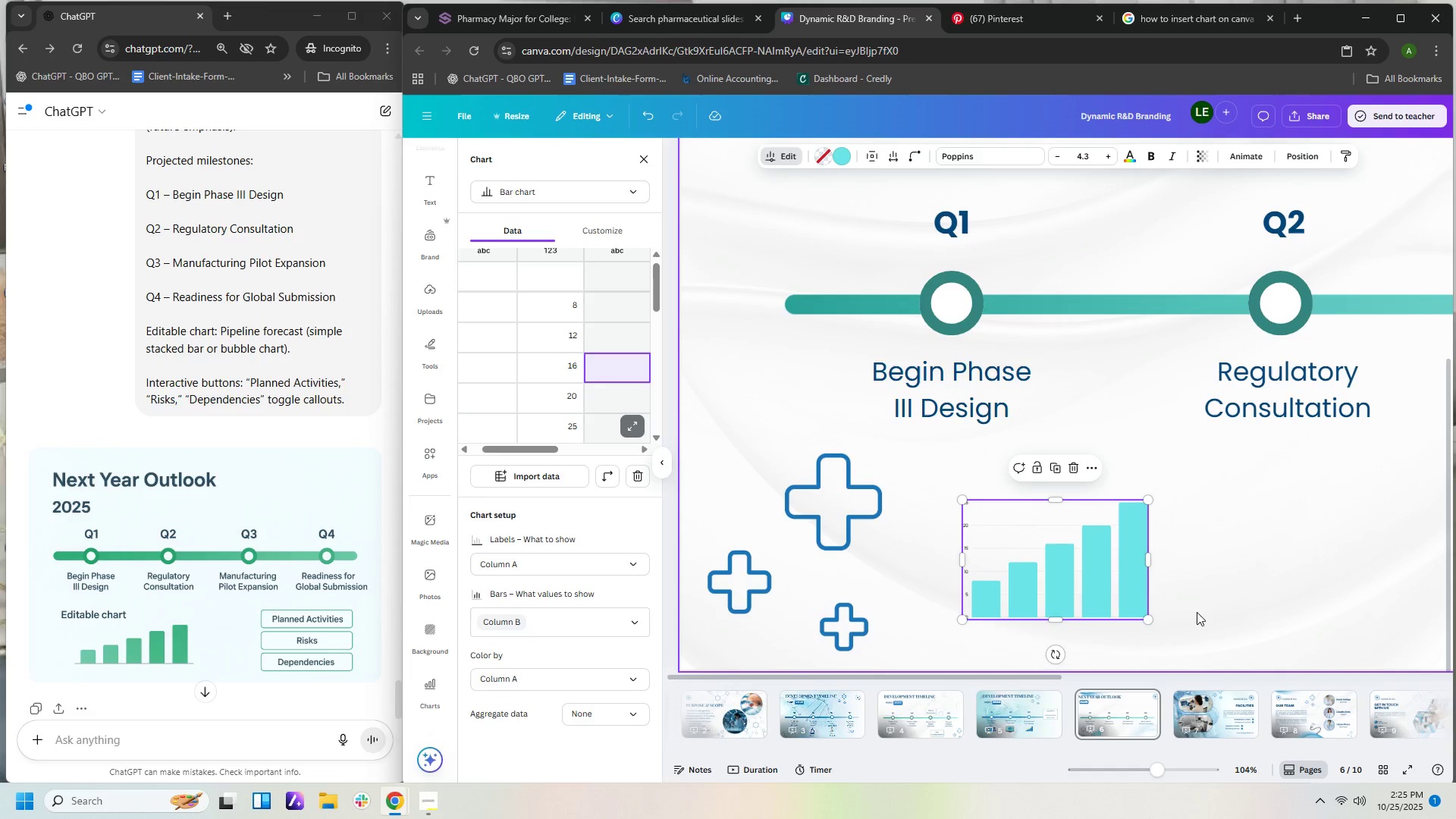 
left_click([1209, 578])
 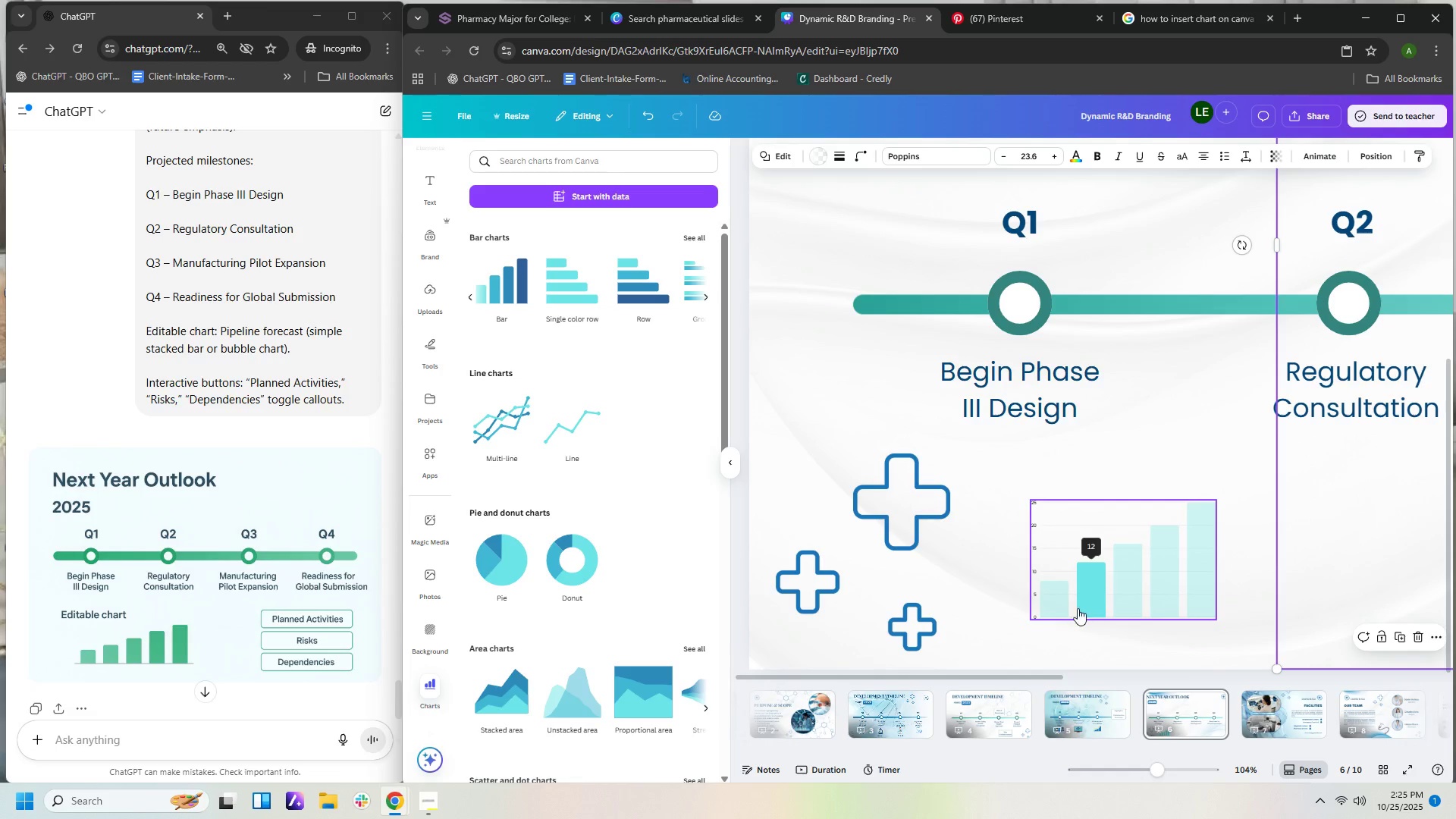 
wait(7.39)
 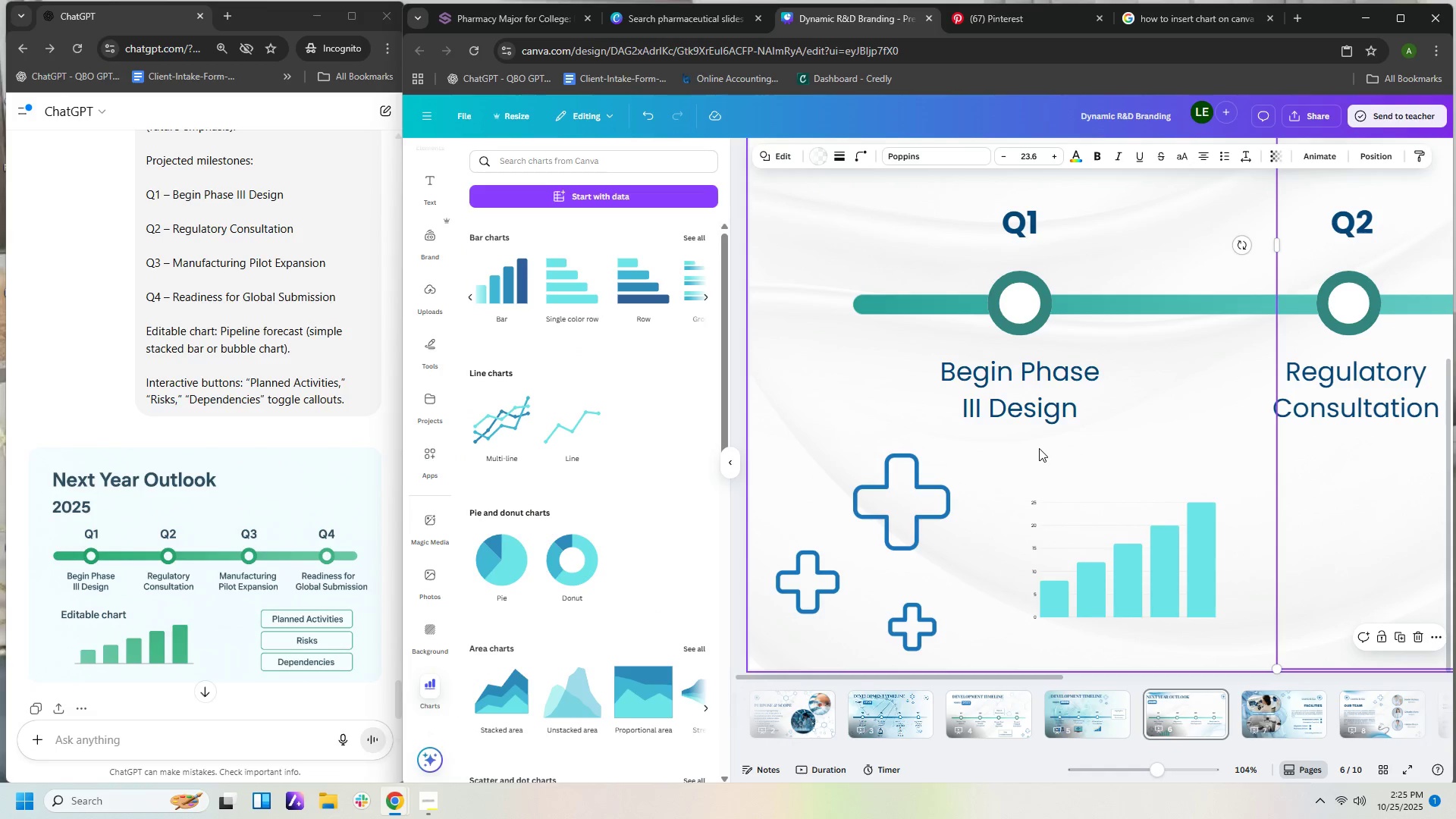 
left_click([758, 154])
 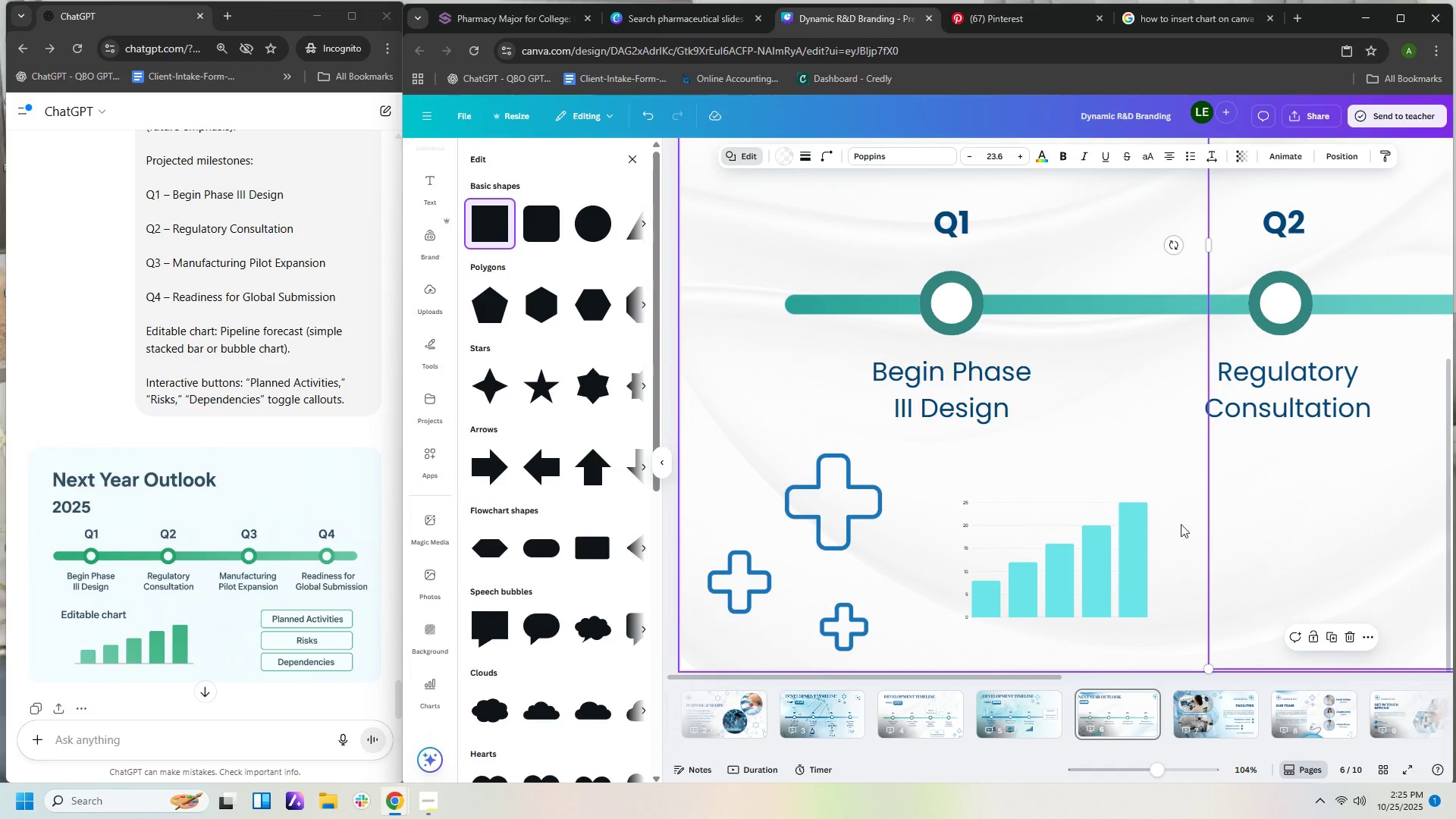 
left_click([1126, 554])
 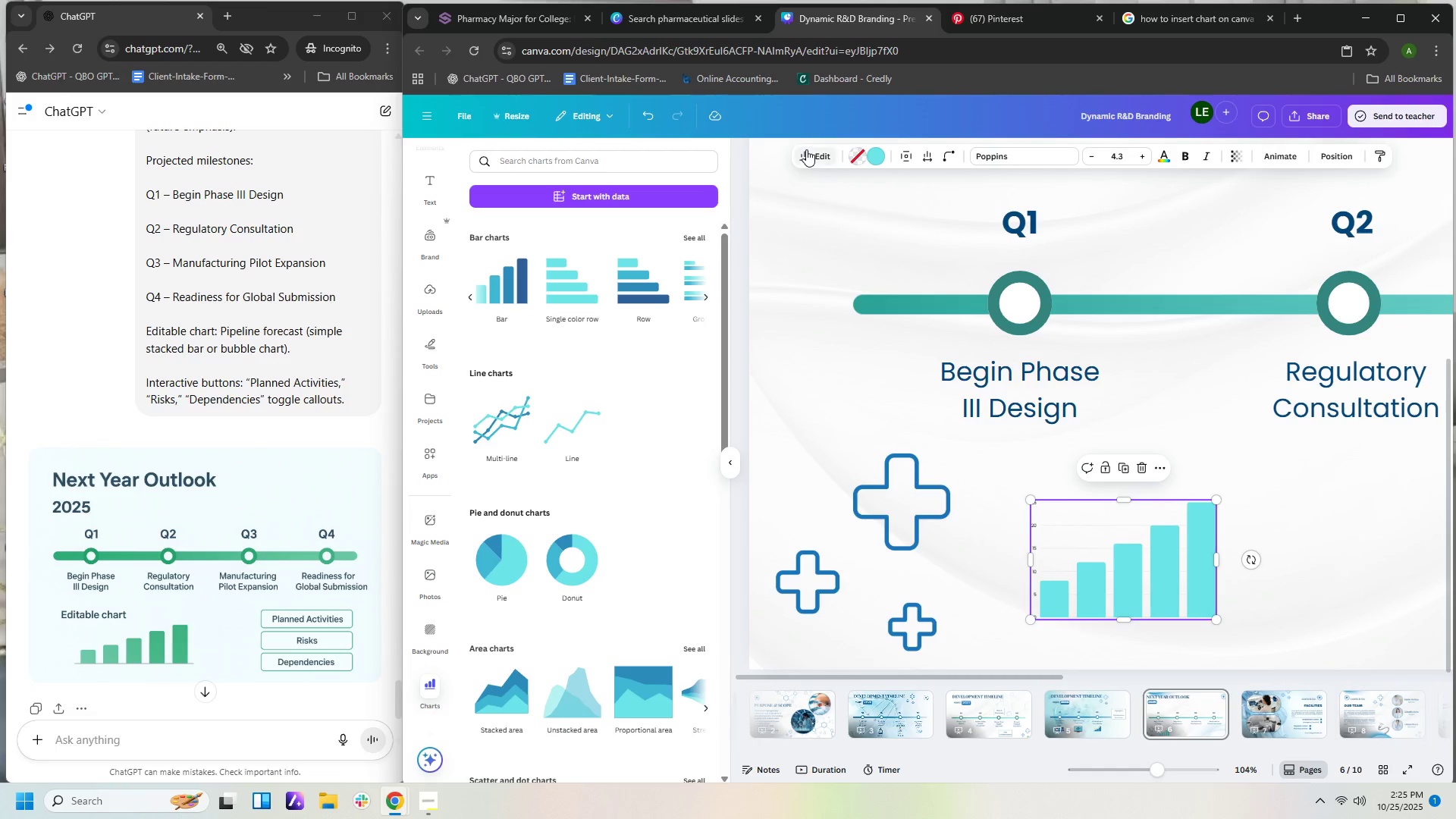 
left_click([806, 149])
 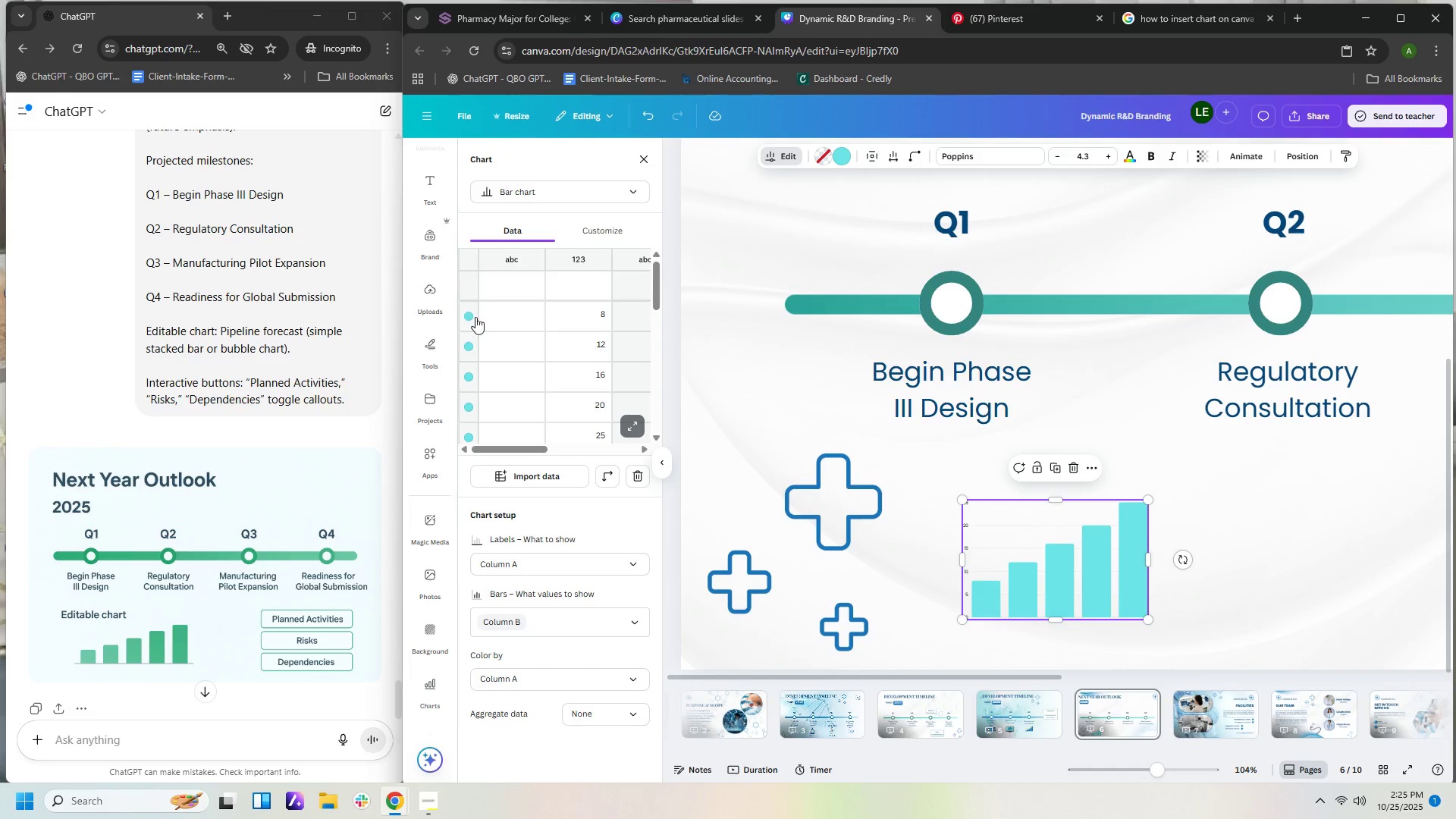 
left_click([472, 316])
 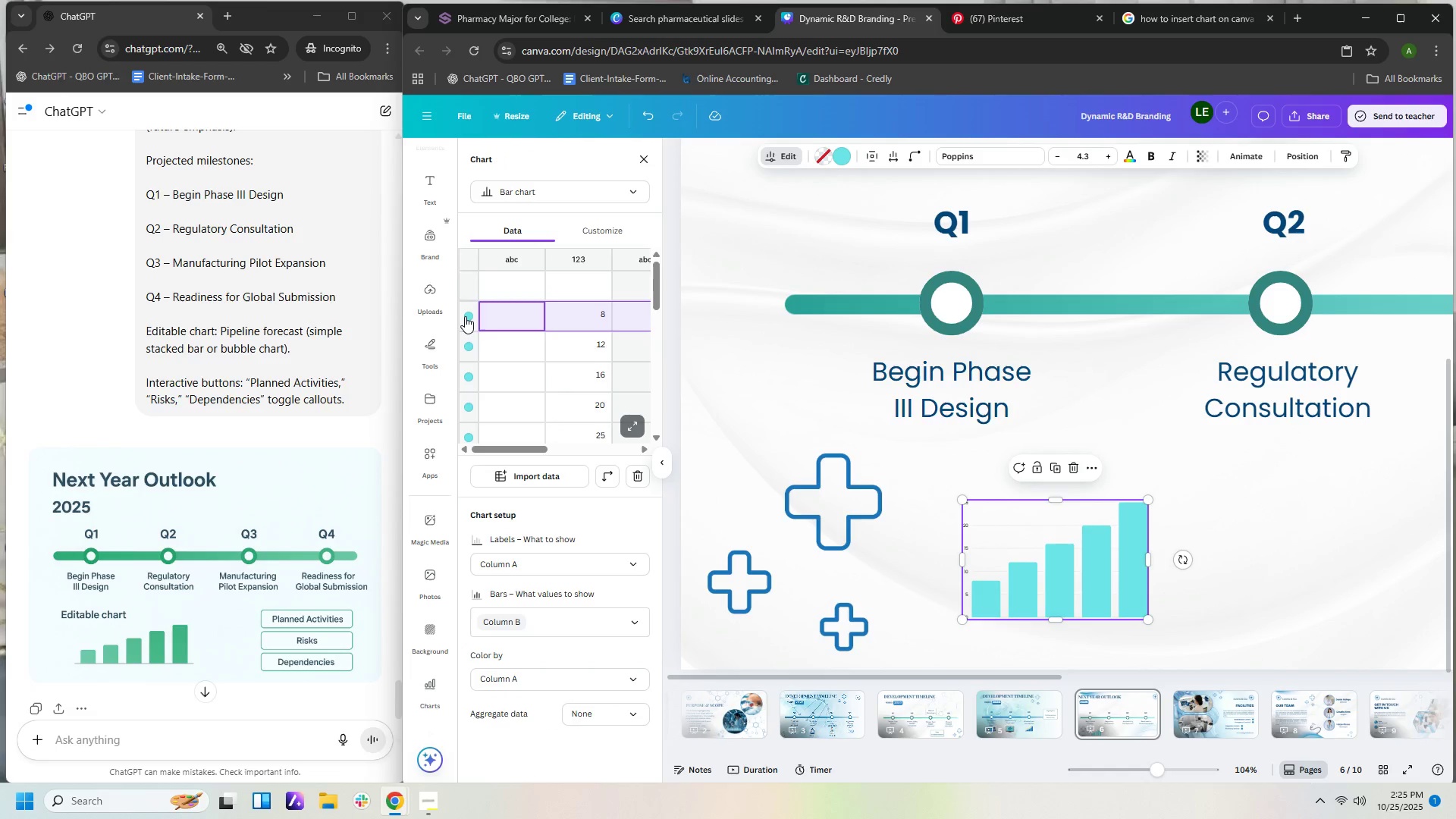 
double_click([465, 316])
 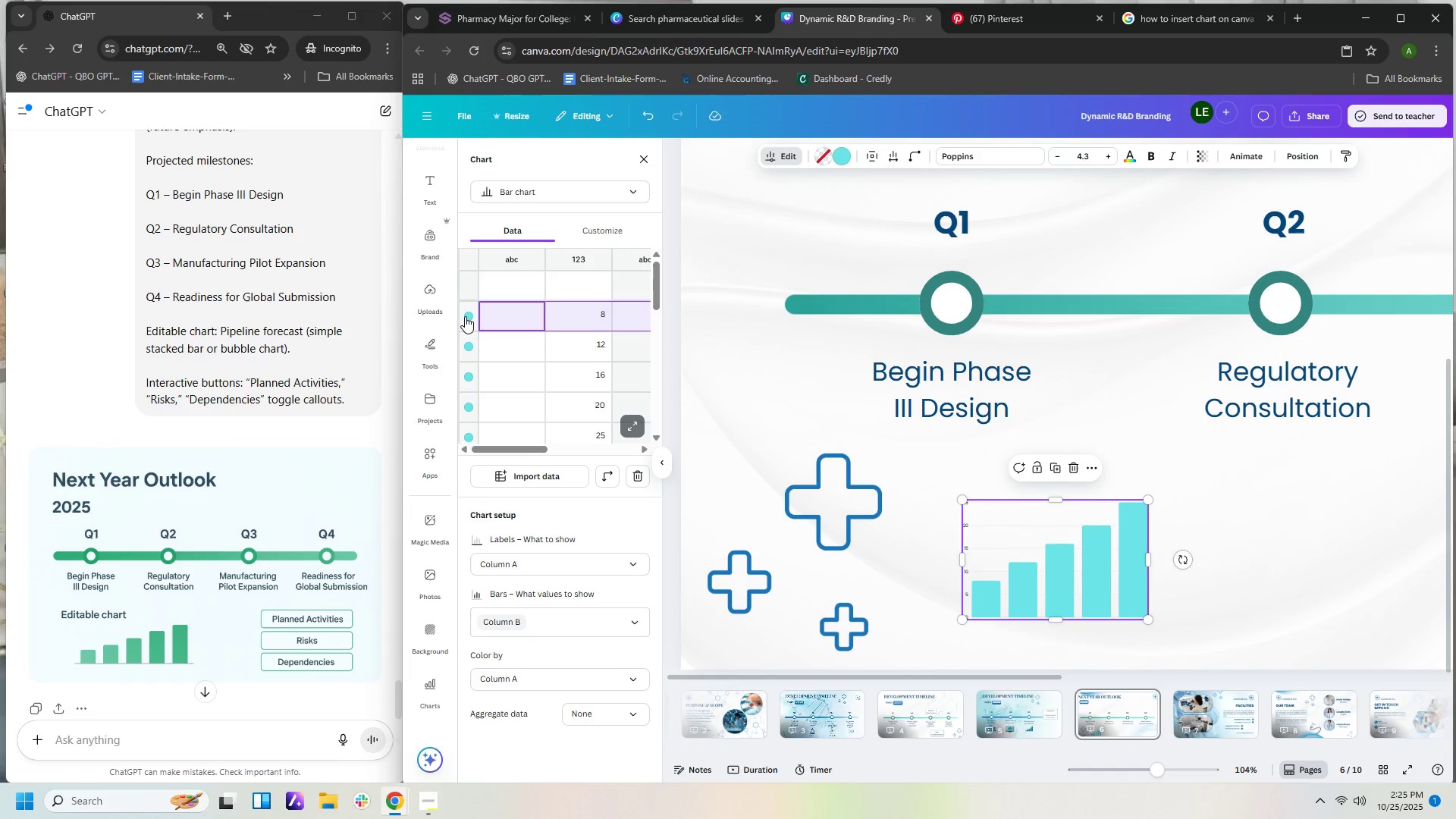 
triple_click([465, 316])
 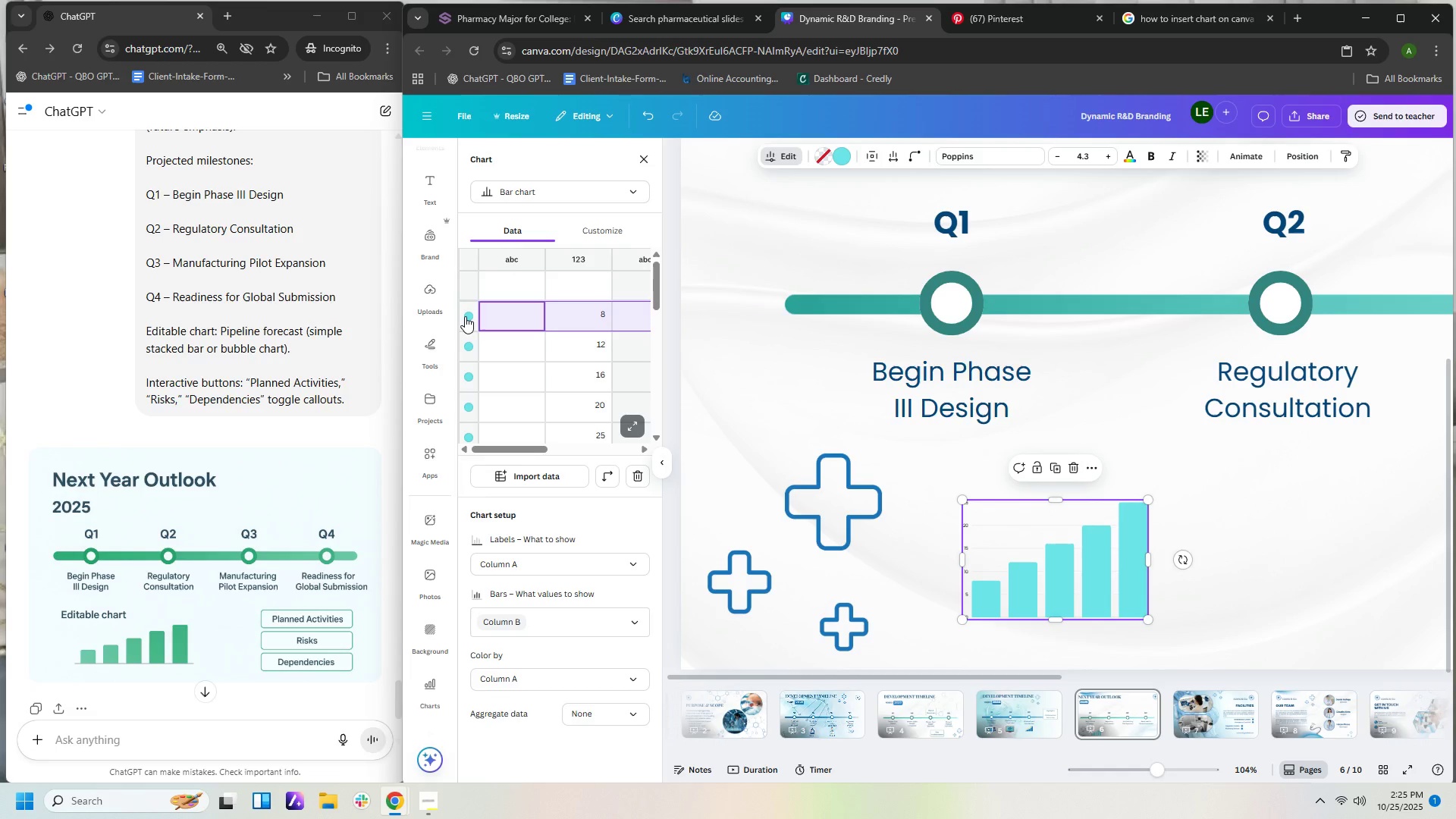 
triple_click([465, 316])
 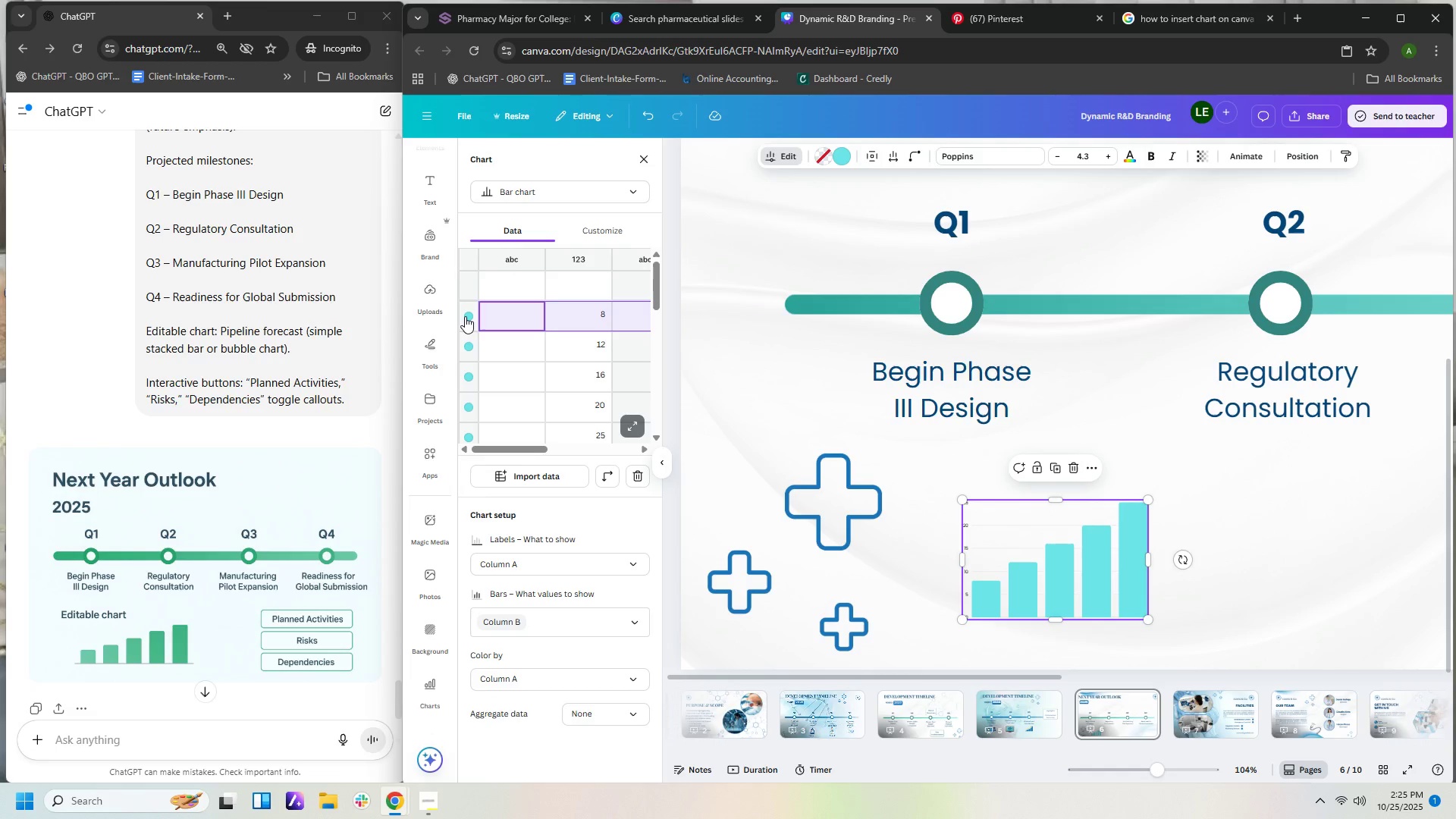 
triple_click([465, 316])
 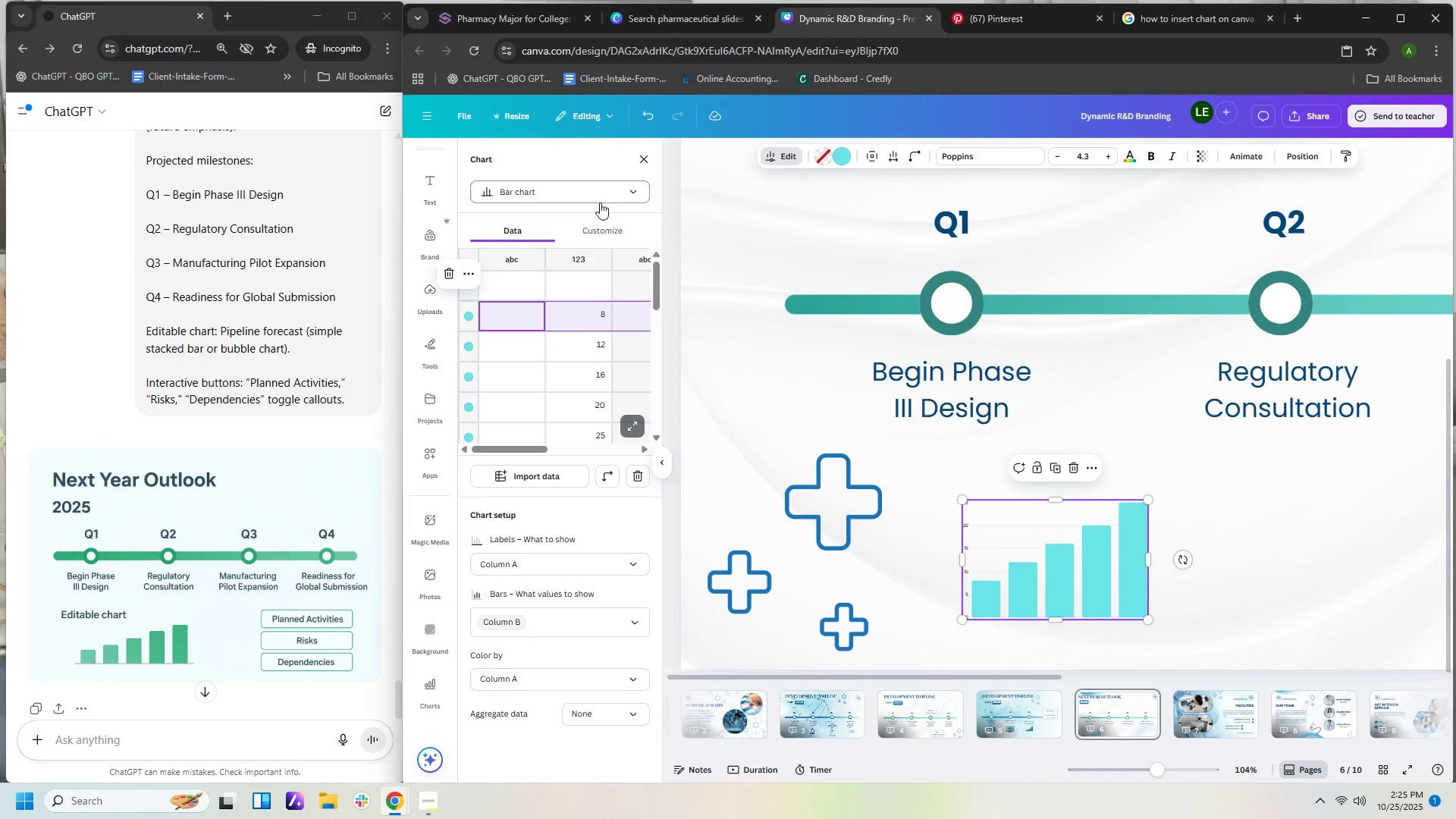 
left_click([618, 235])
 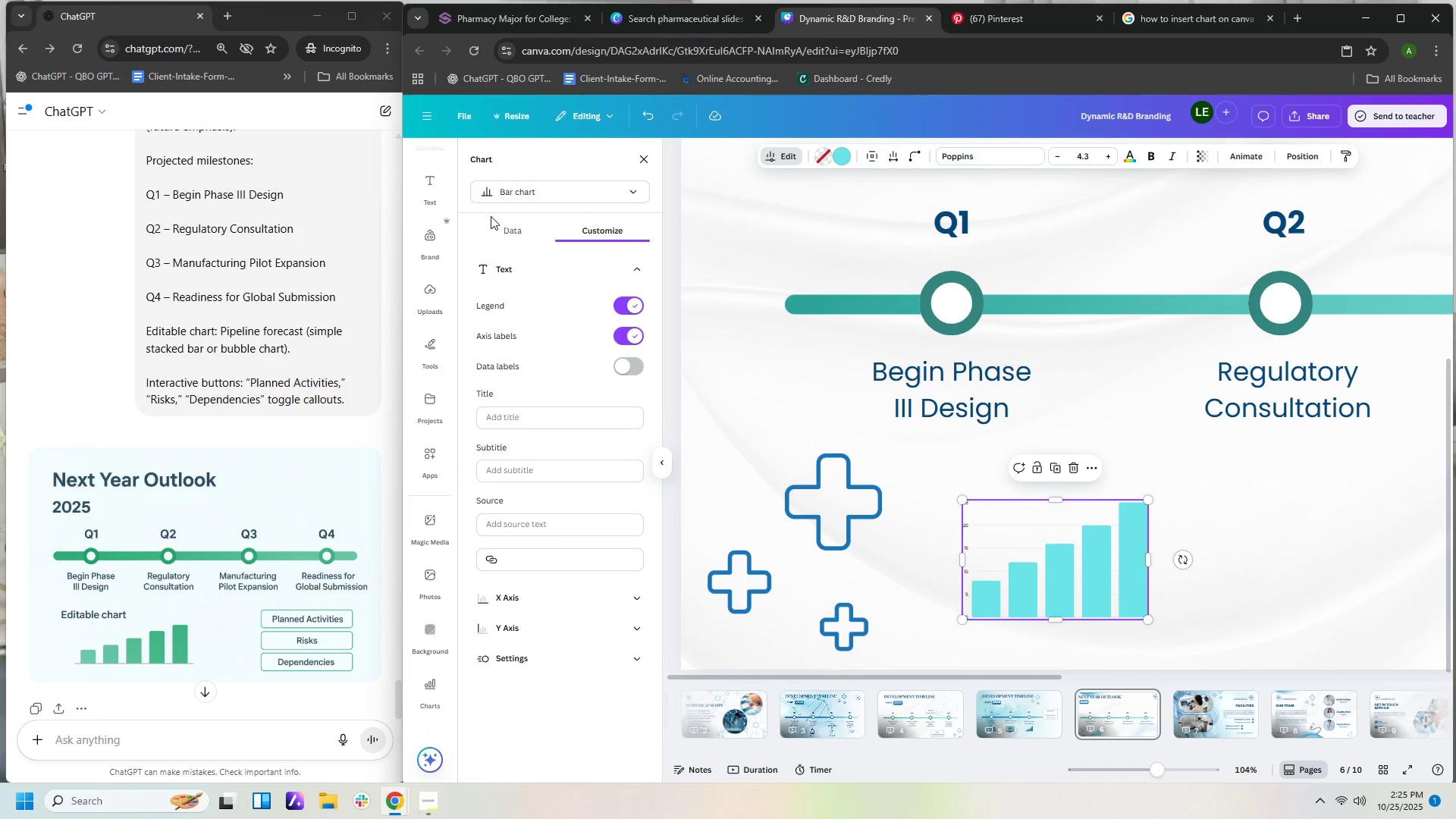 
left_click([492, 230])
 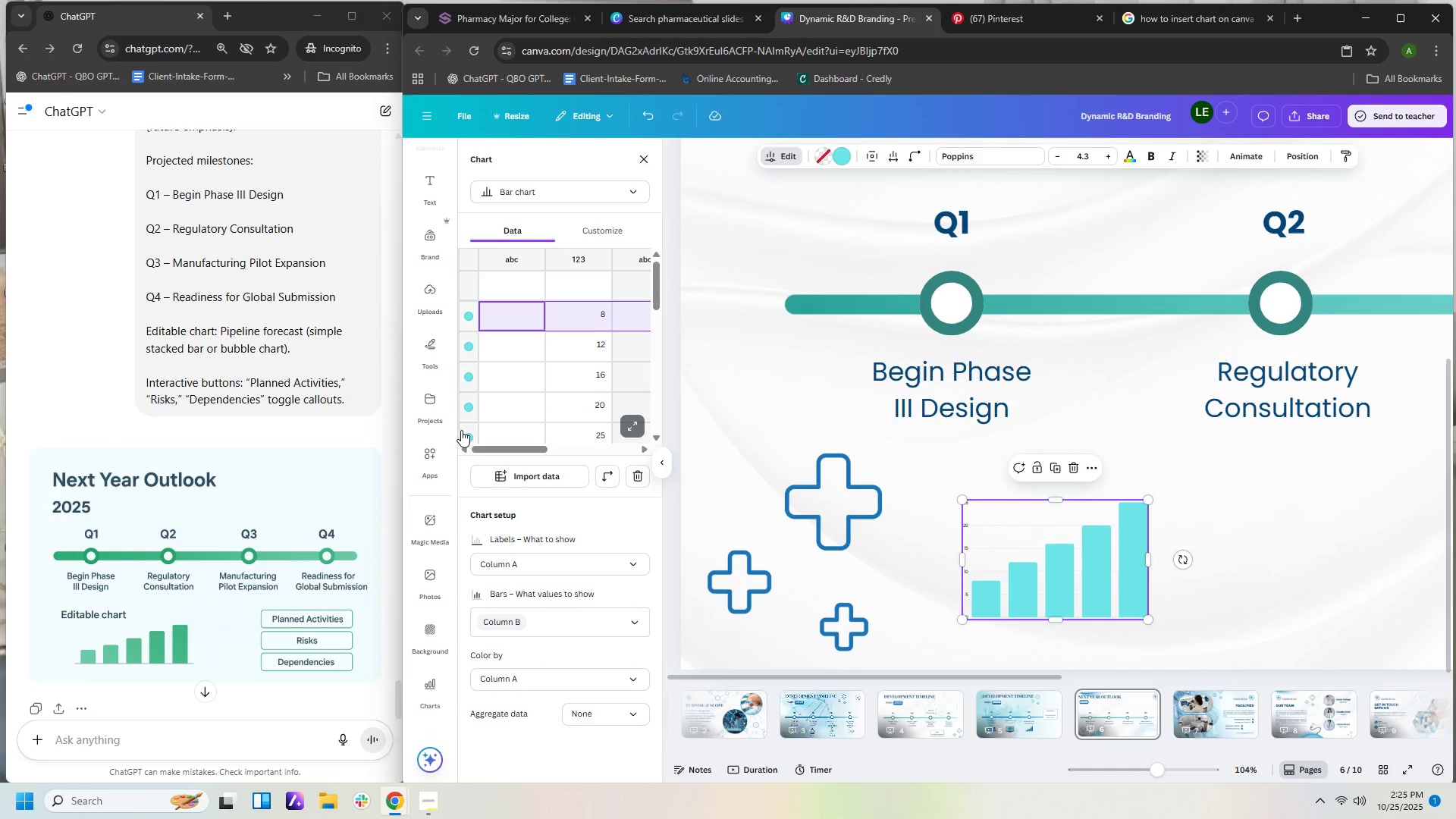 
left_click([468, 431])
 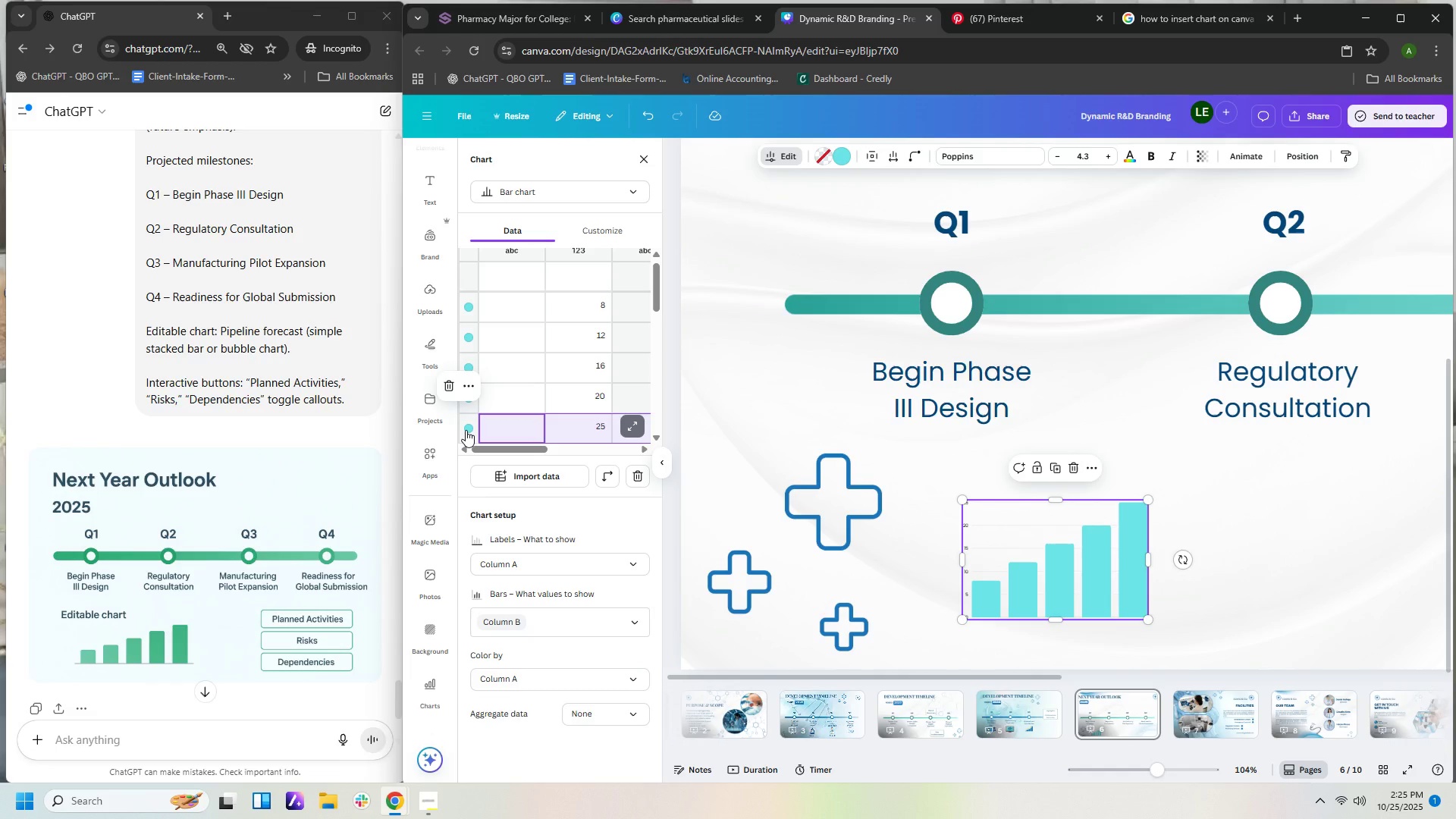 
left_click([466, 430])
 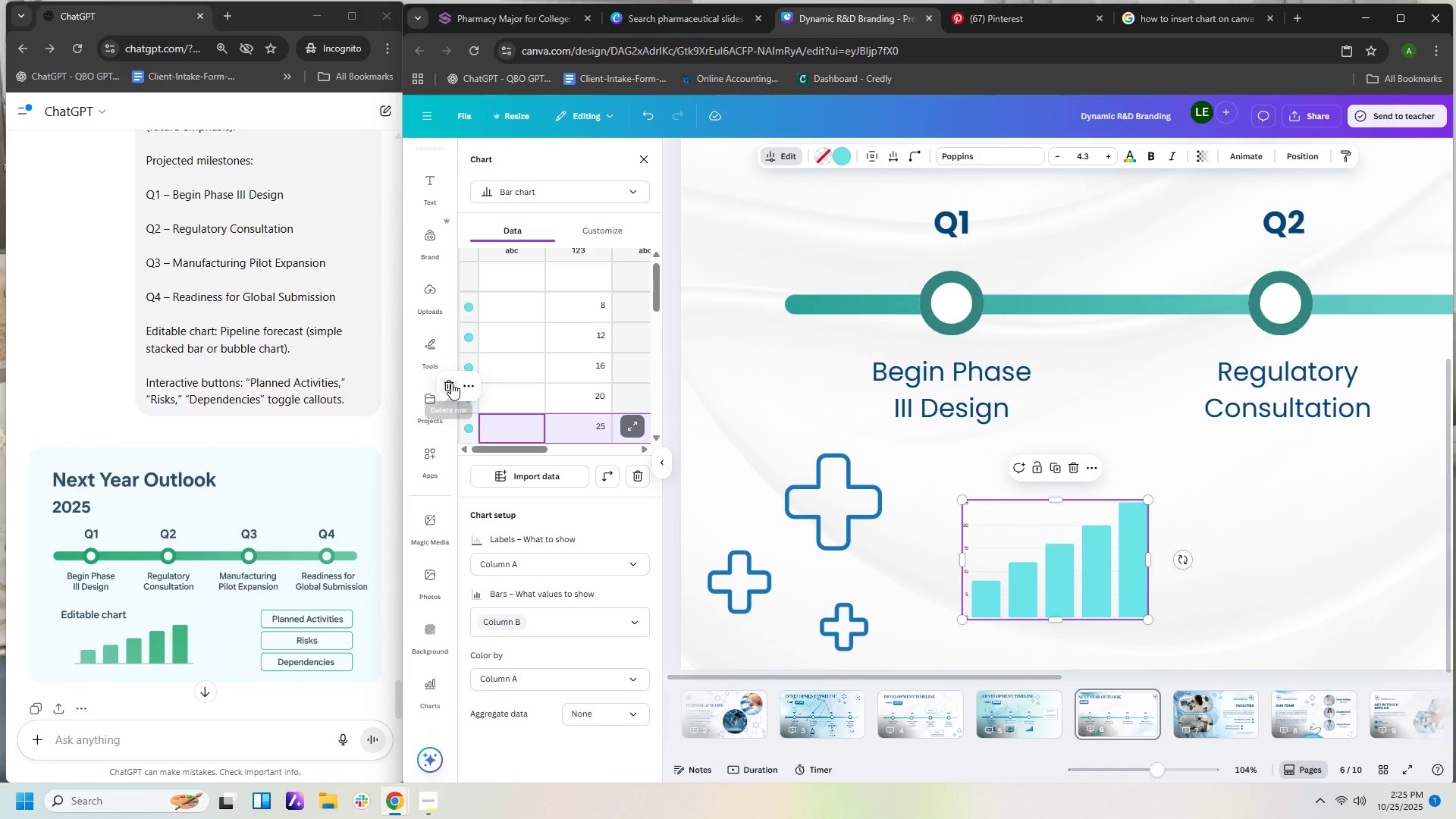 
left_click([467, 387])
 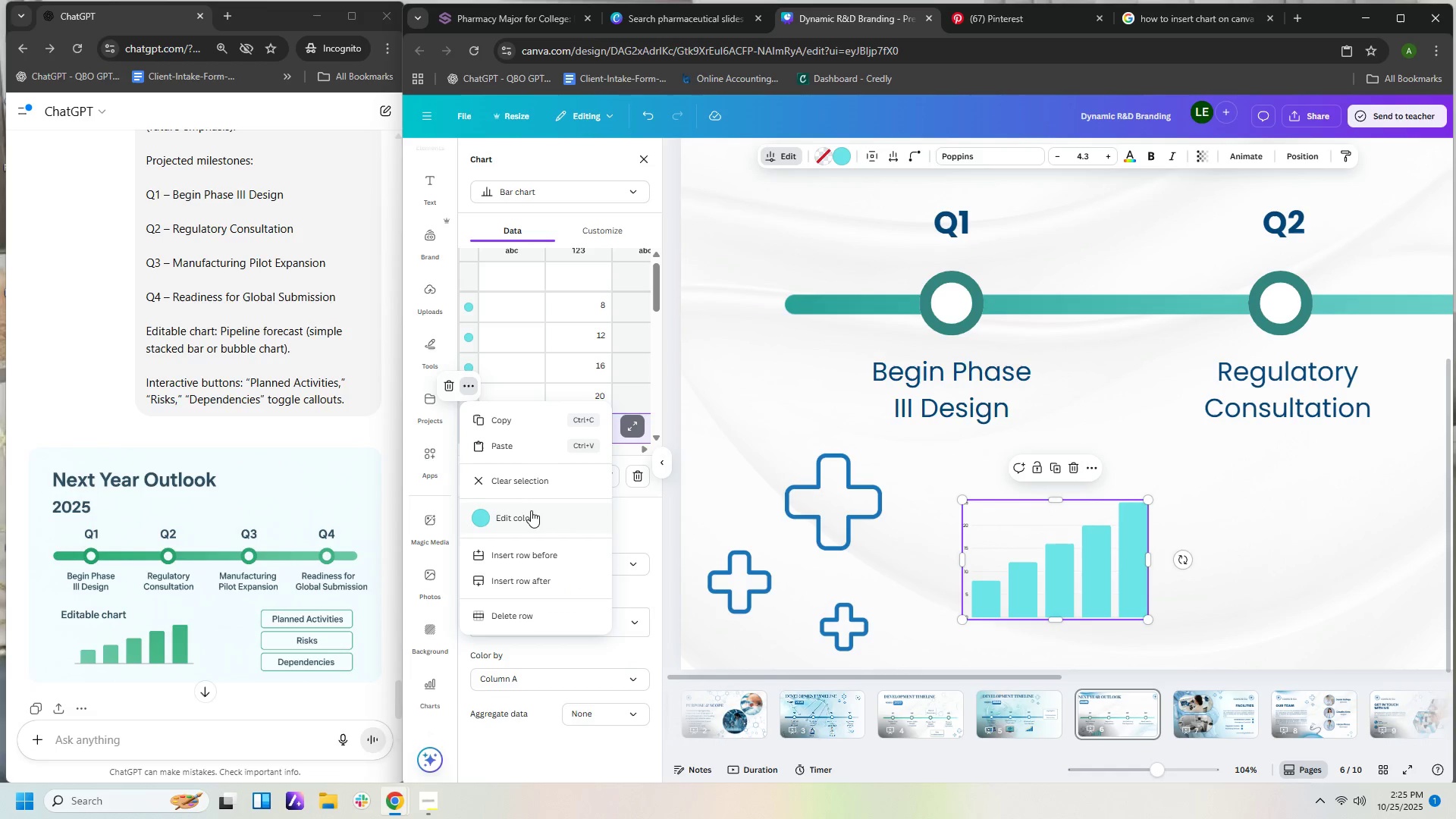 
left_click([529, 511])
 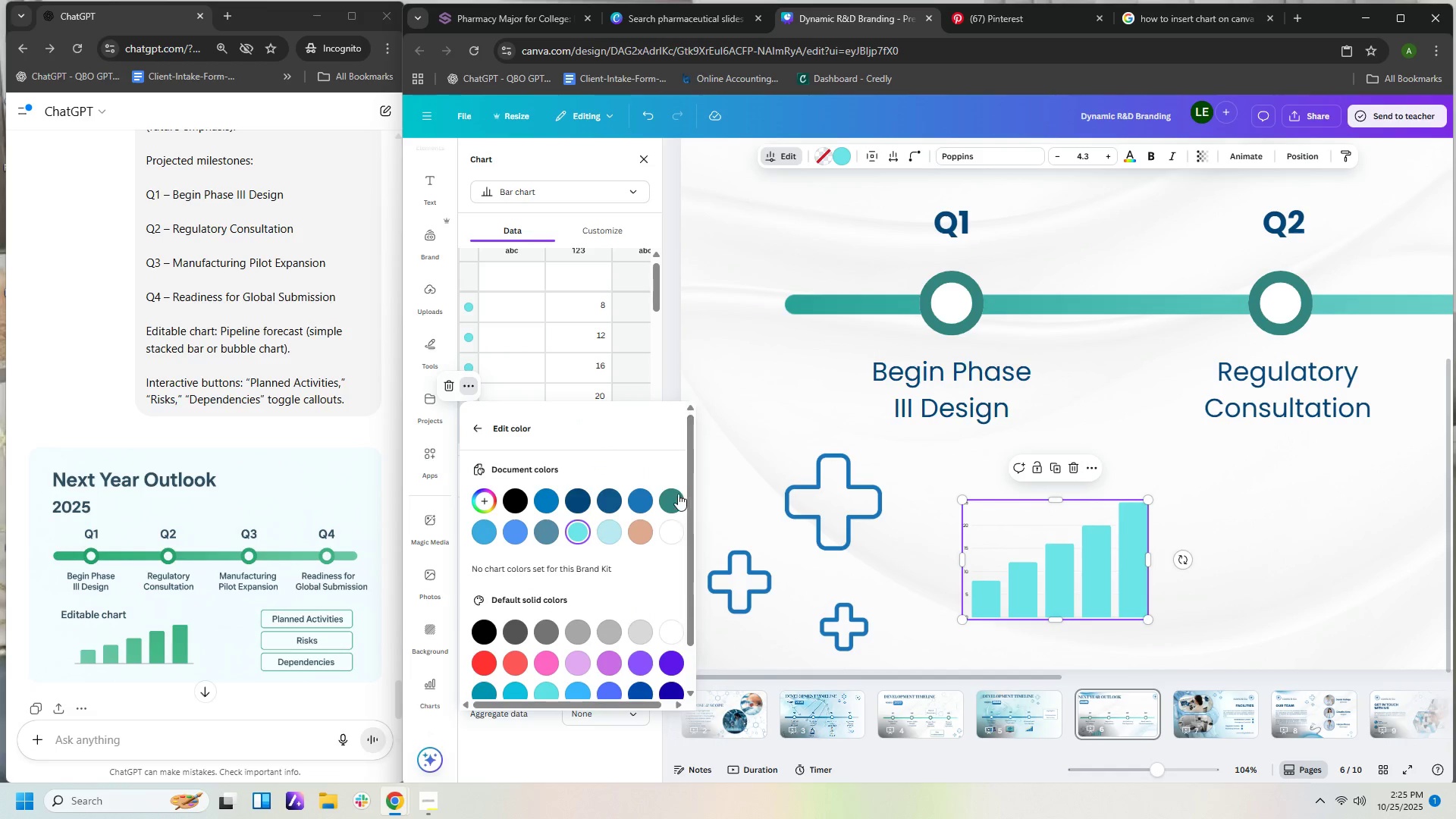 
left_click([673, 500])
 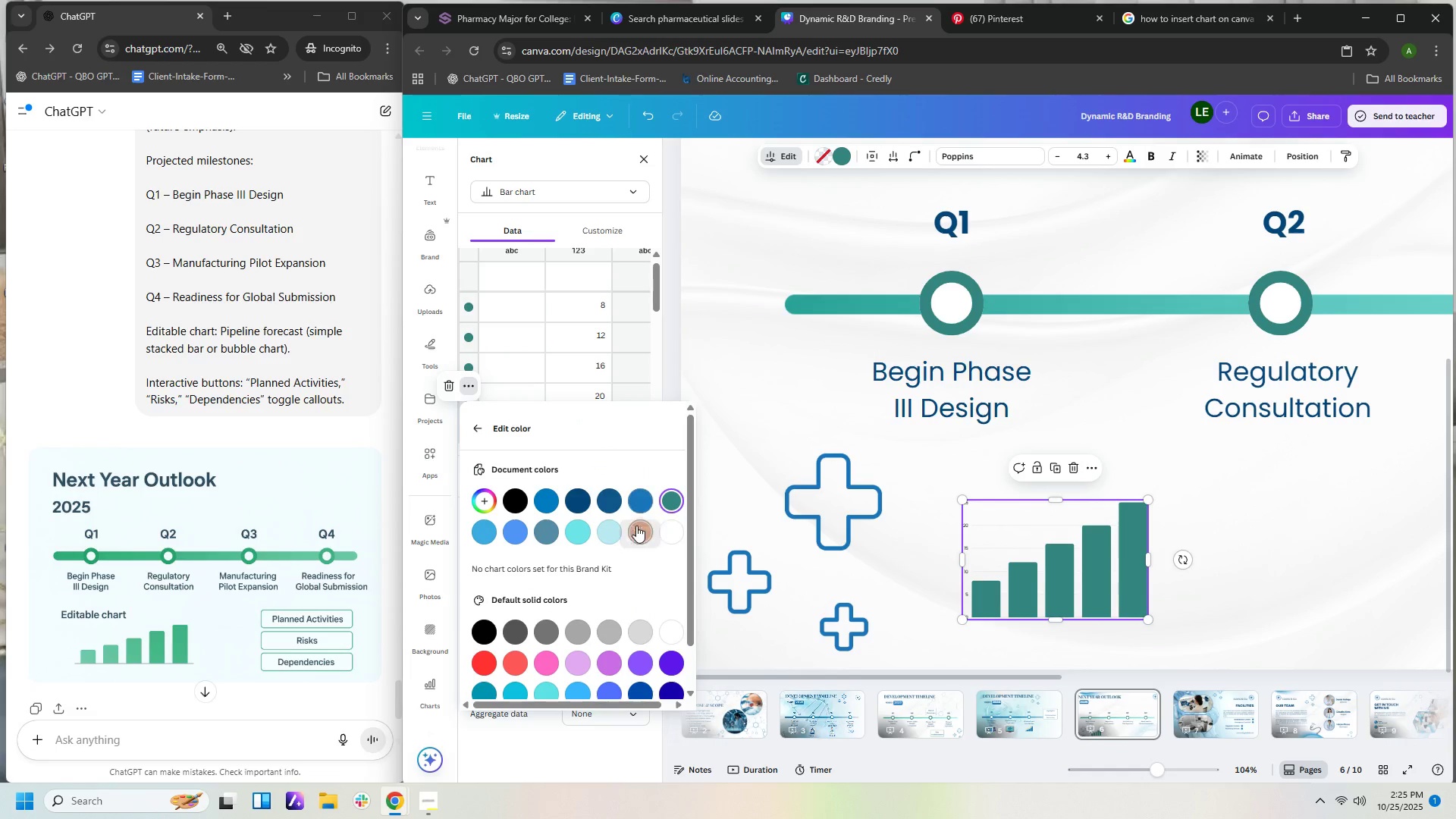 
scroll: coordinate [573, 630], scroll_direction: down, amount: 1.0
 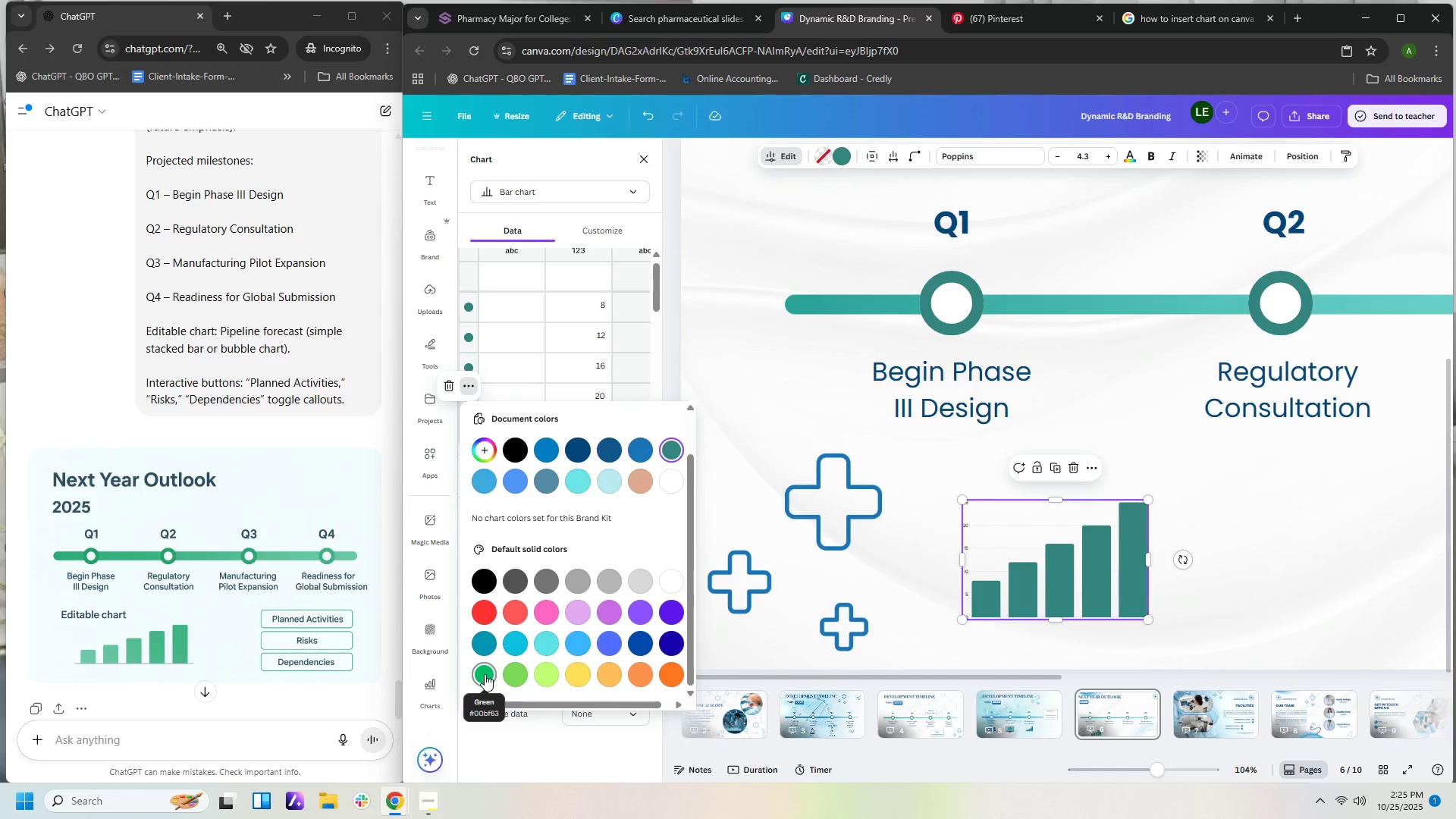 
left_click([485, 674])
 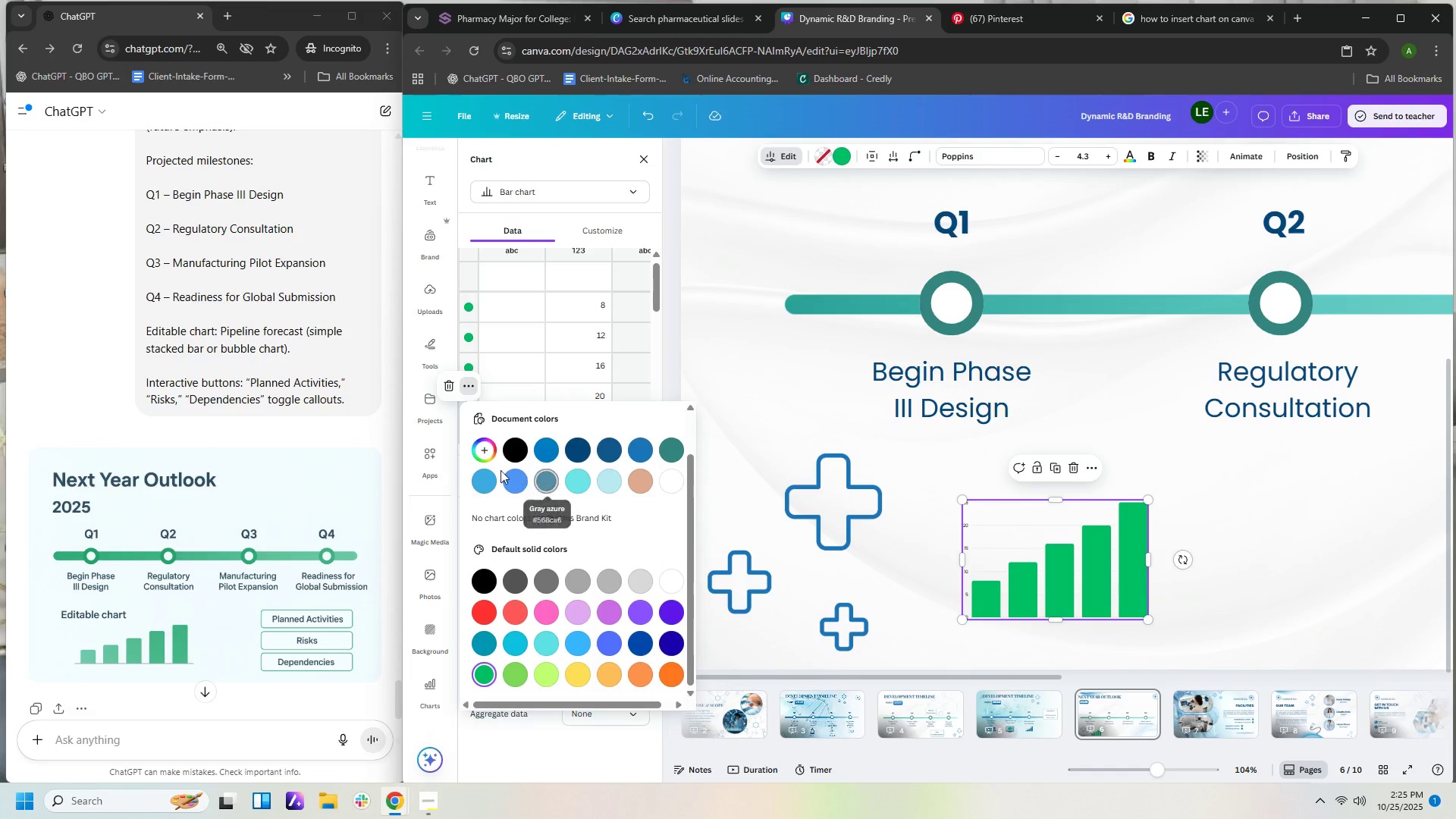 
left_click([480, 450])
 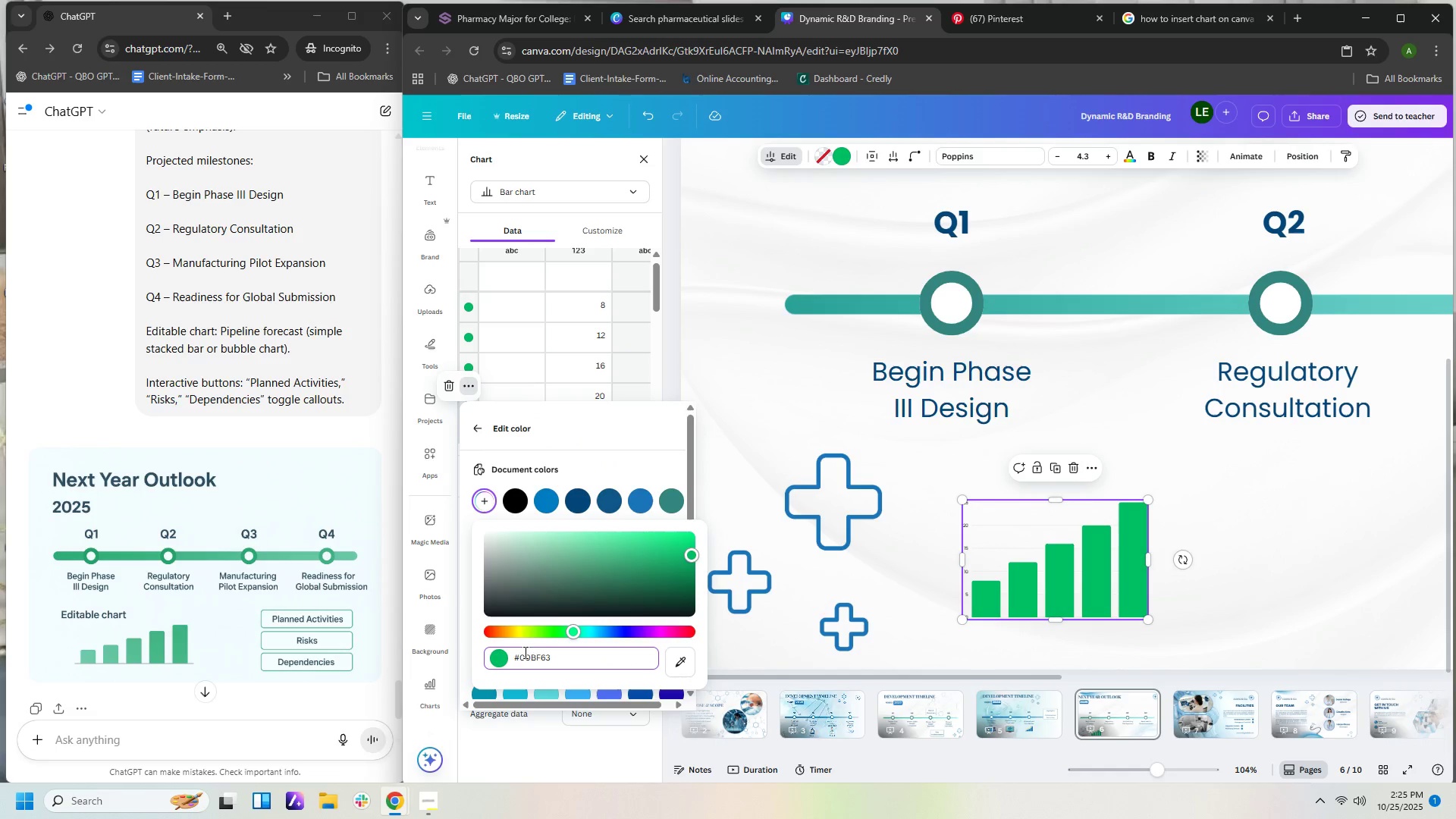 
left_click([676, 664])
 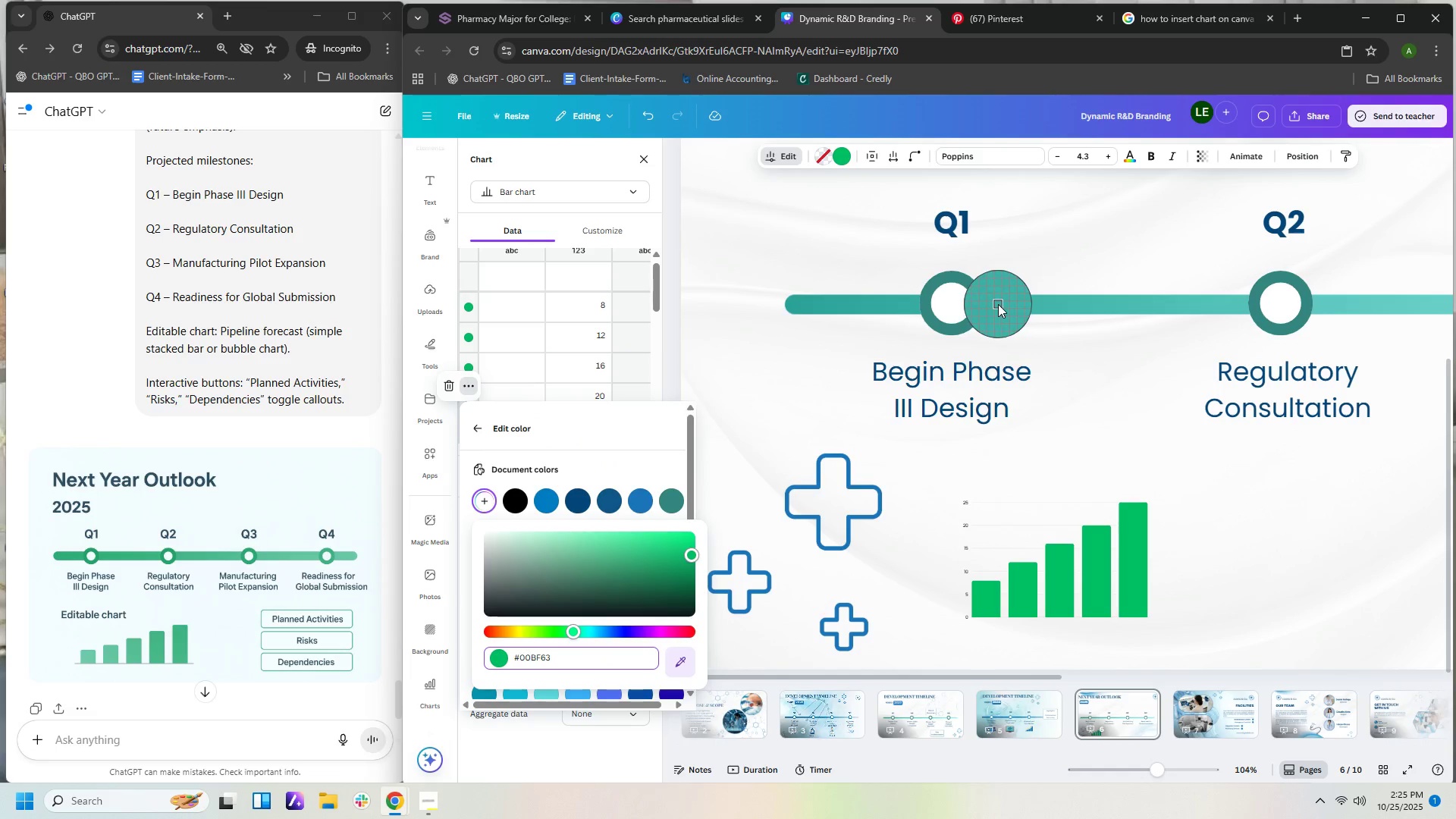 
left_click([1001, 304])
 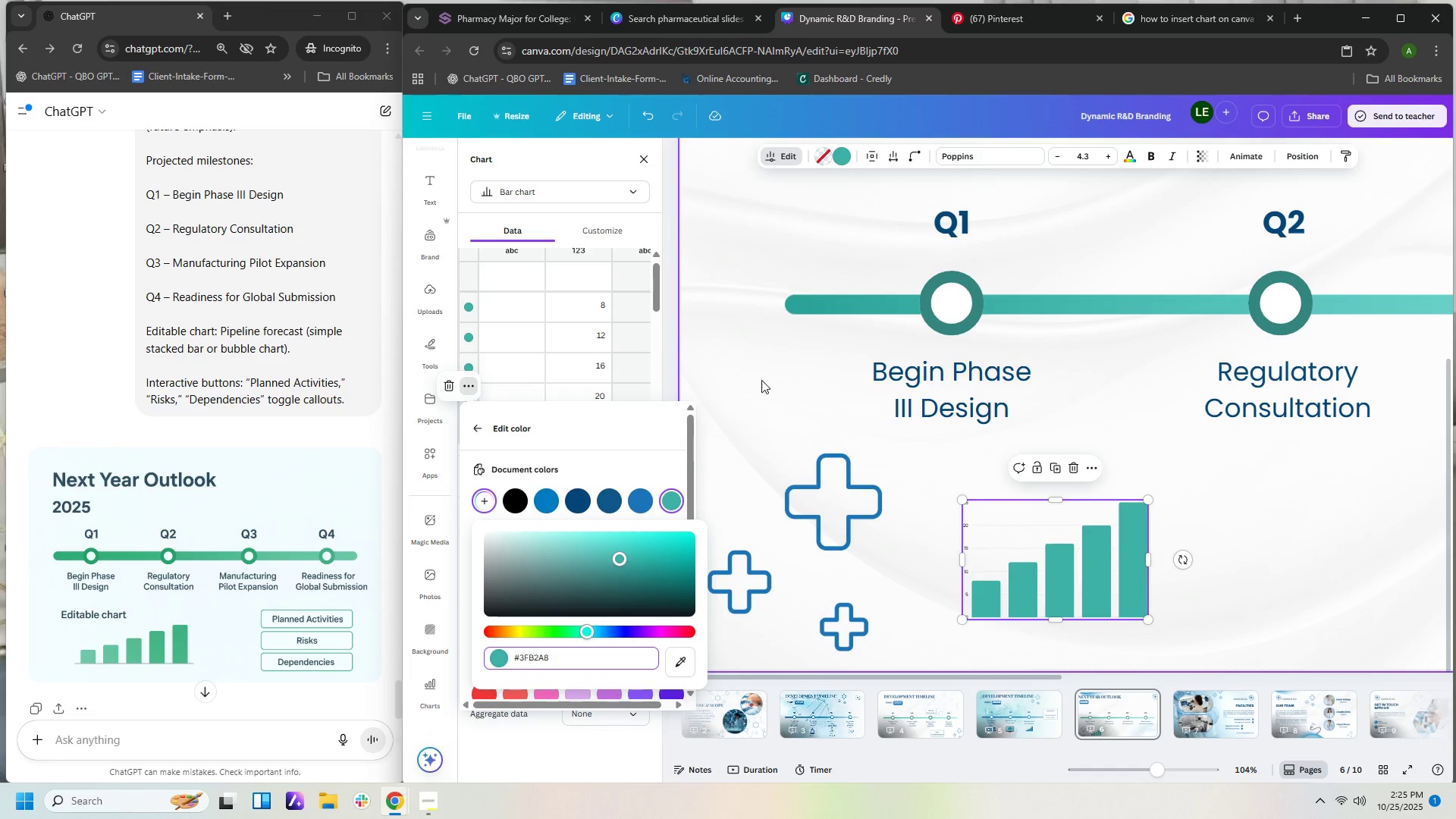 
left_click([729, 399])
 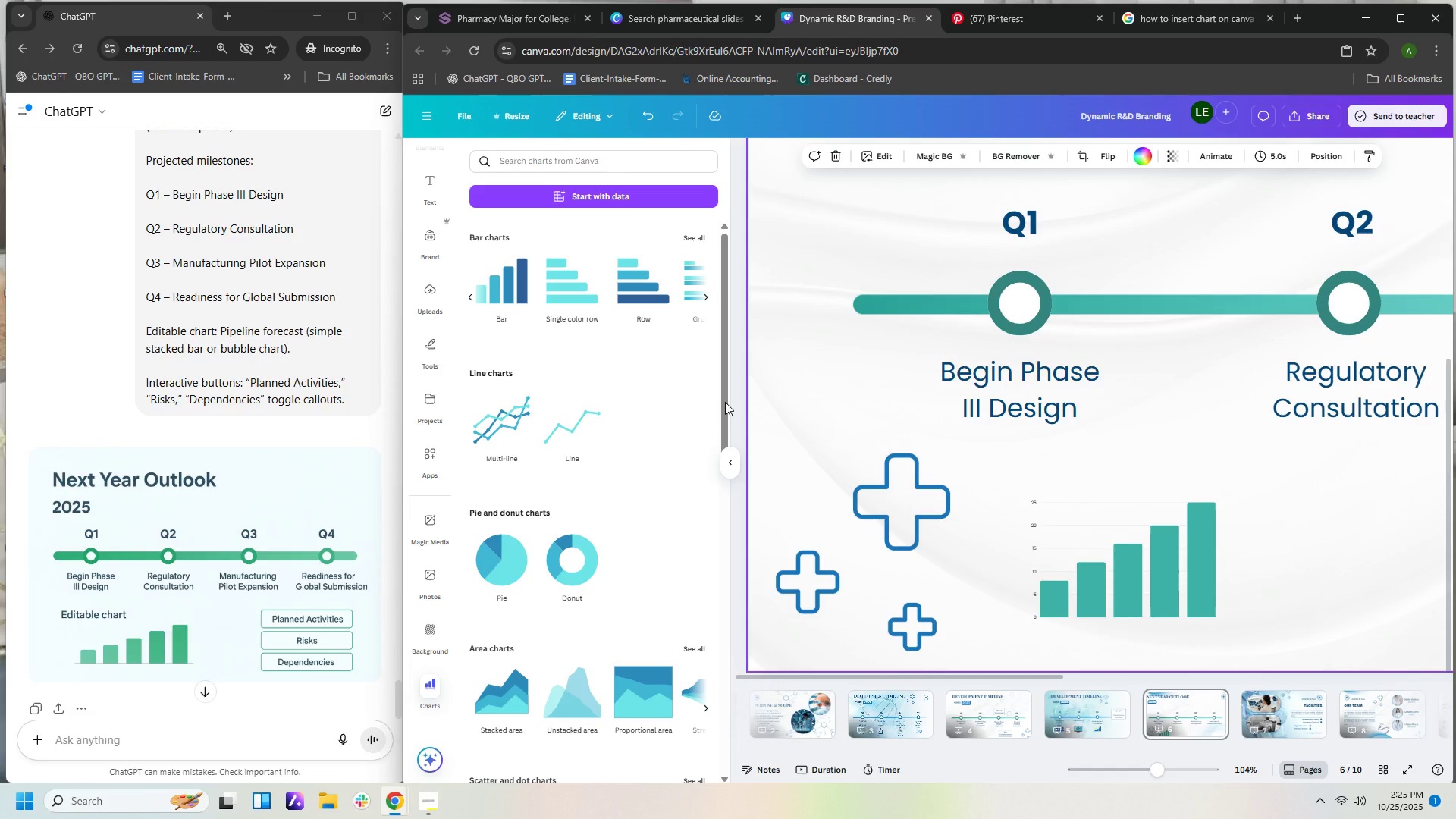 
hold_key(key=ControlLeft, duration=0.66)
scroll: coordinate [799, 457], scroll_direction: down, amount: 1.0
 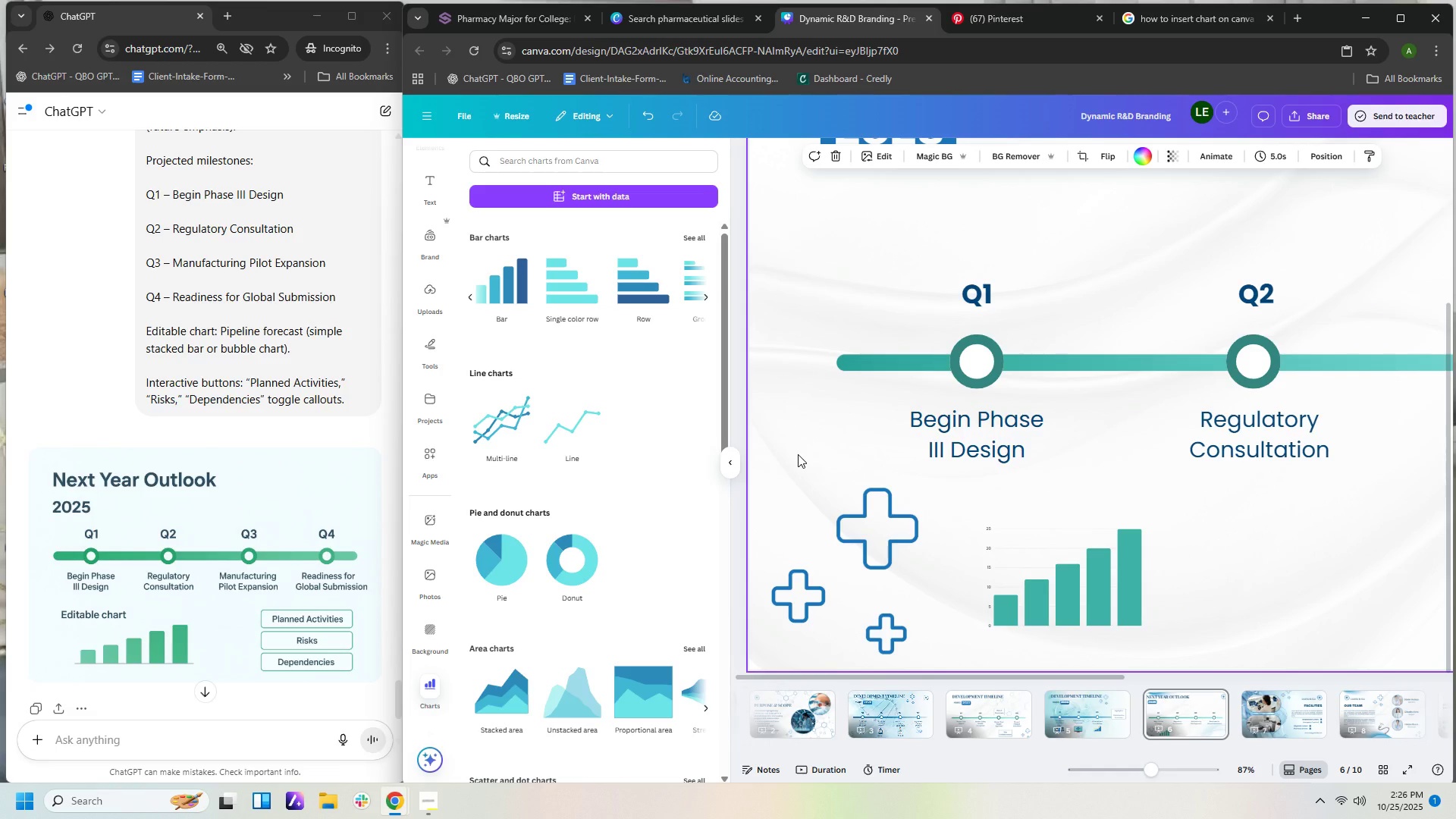 
hold_key(key=ControlLeft, duration=0.41)
scroll: coordinate [798, 454], scroll_direction: down, amount: 1.0
 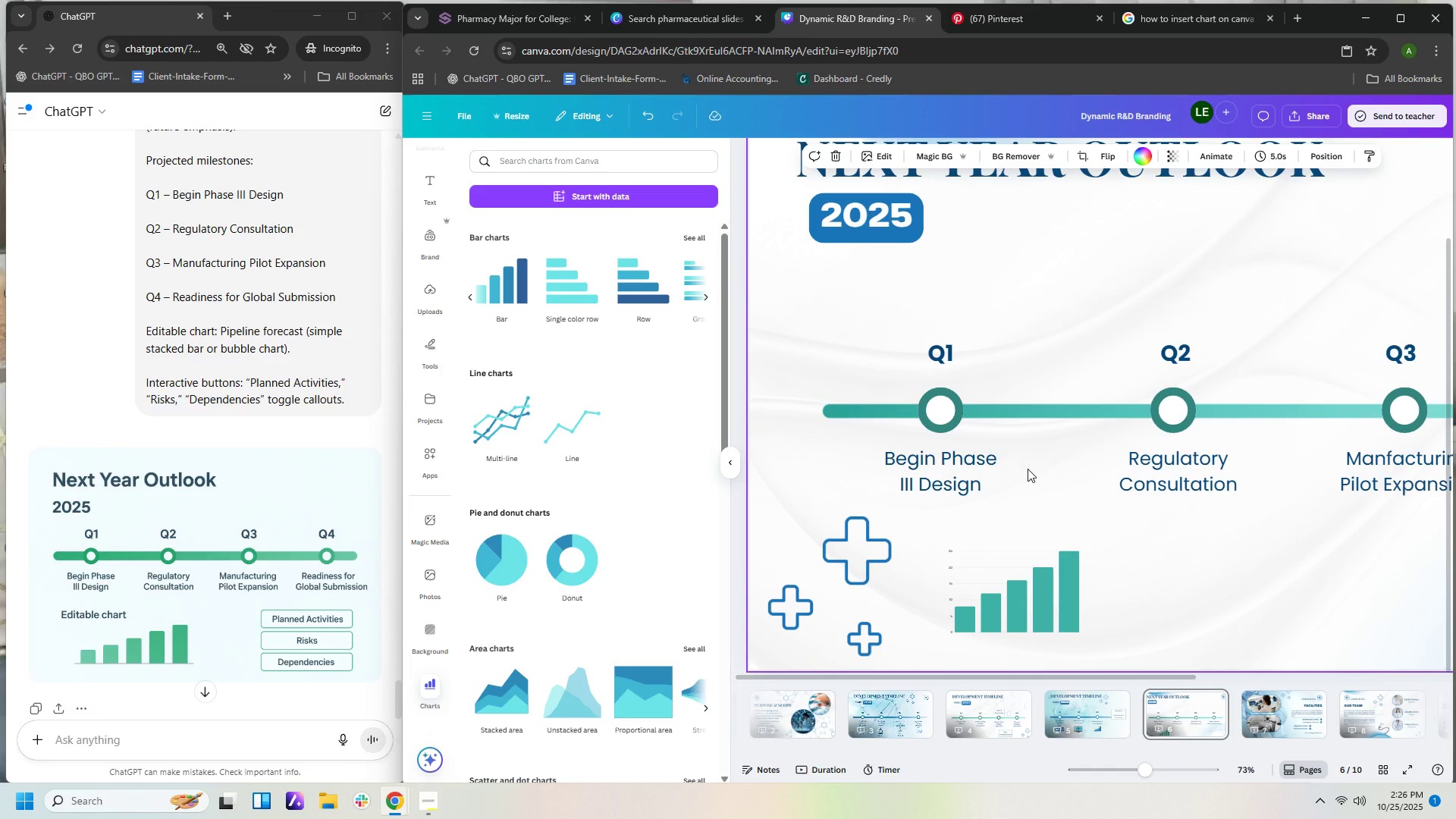 
left_click([975, 463])
 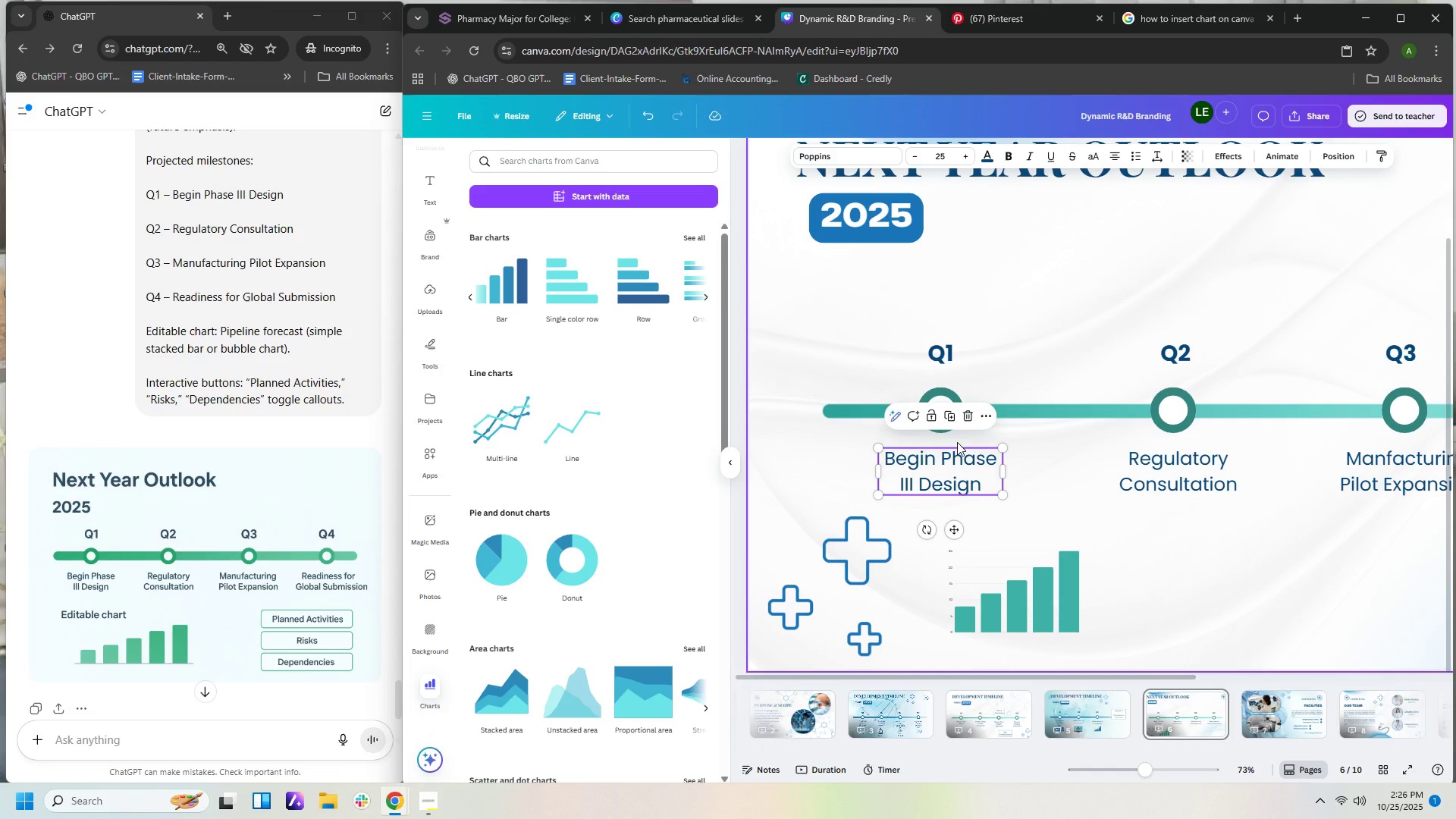 
key(Control+C)
 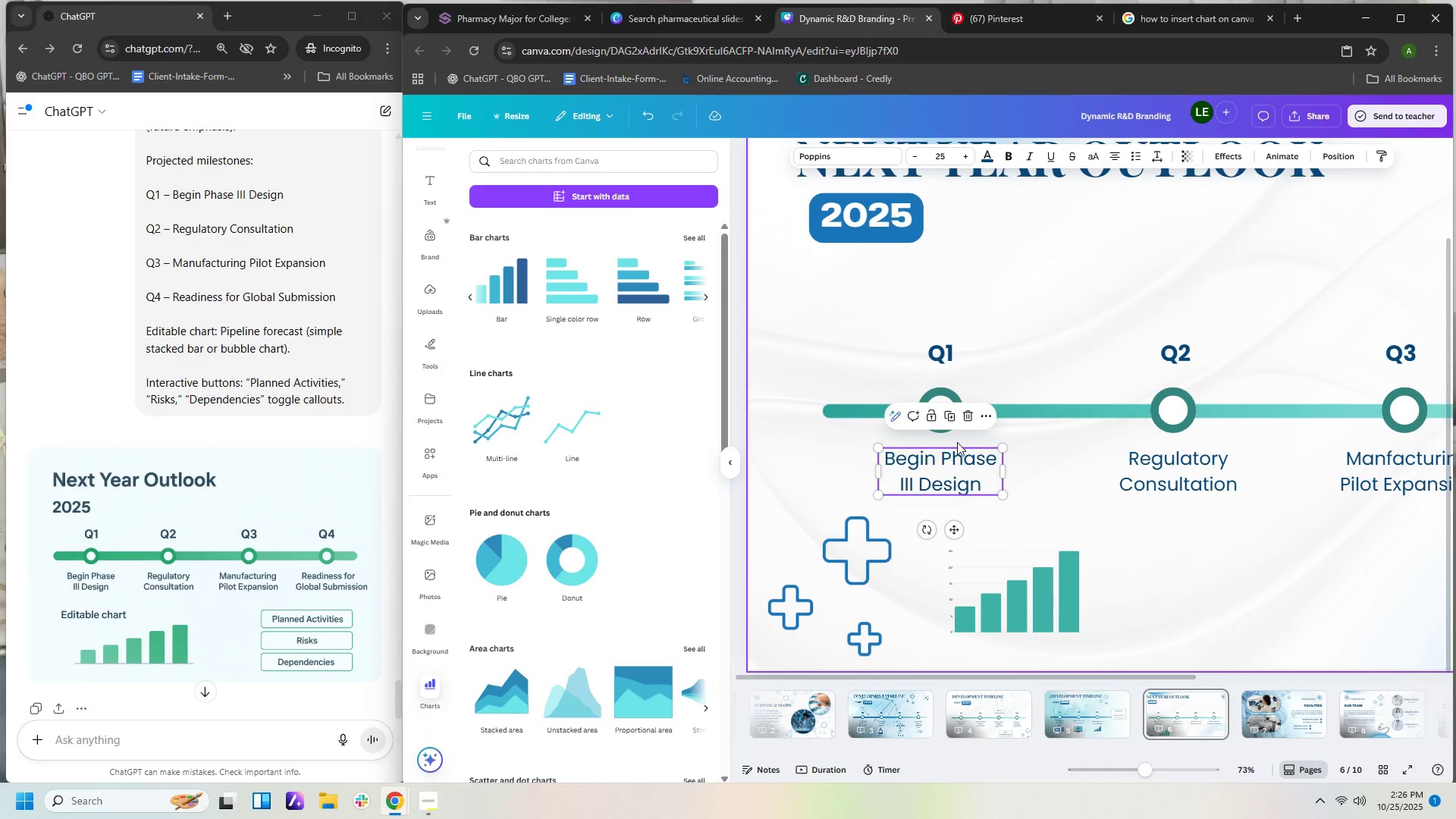 
key(Control+V)
 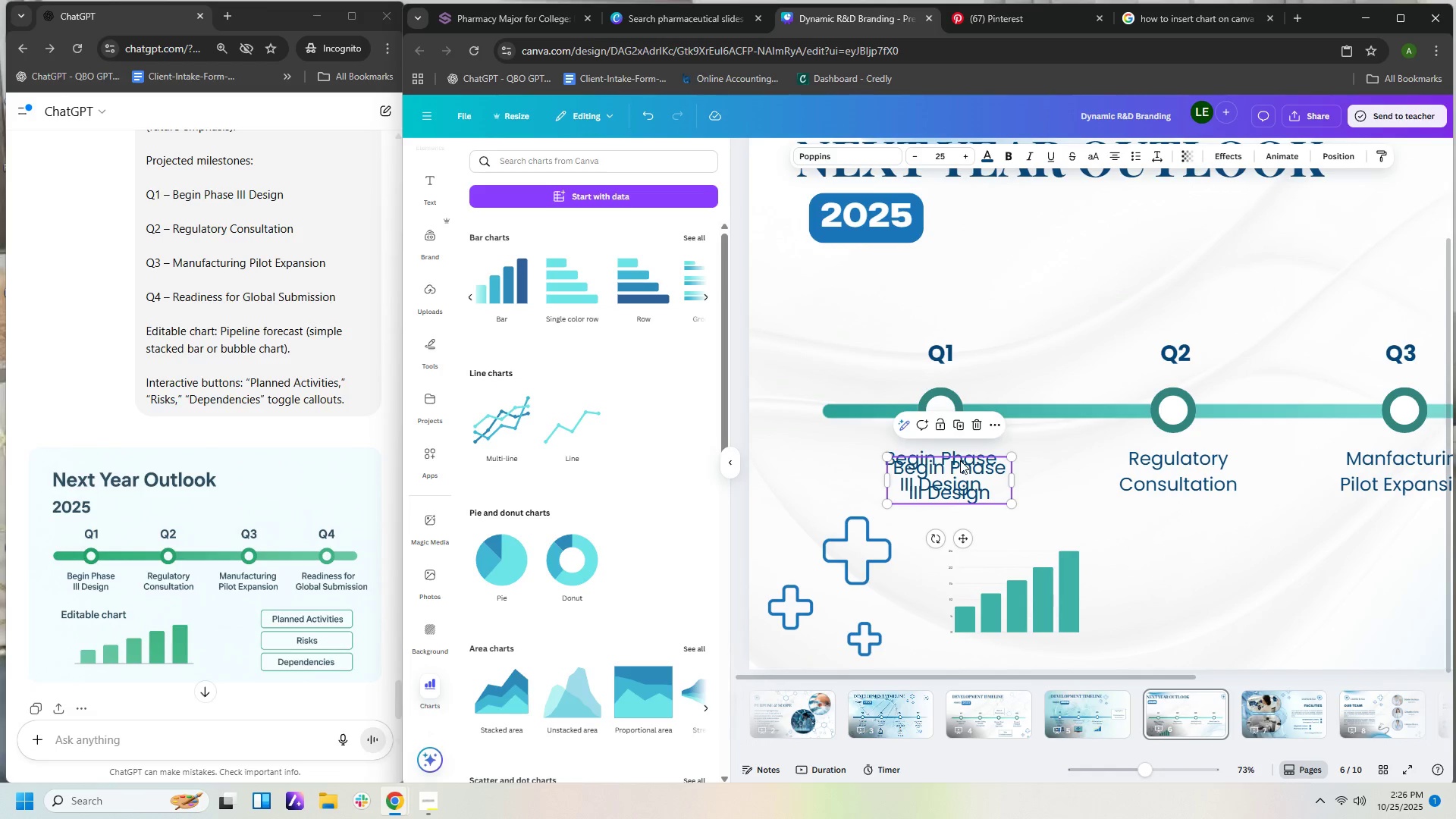 
left_click_drag(start_coordinate=[965, 465], to_coordinate=[996, 502])
 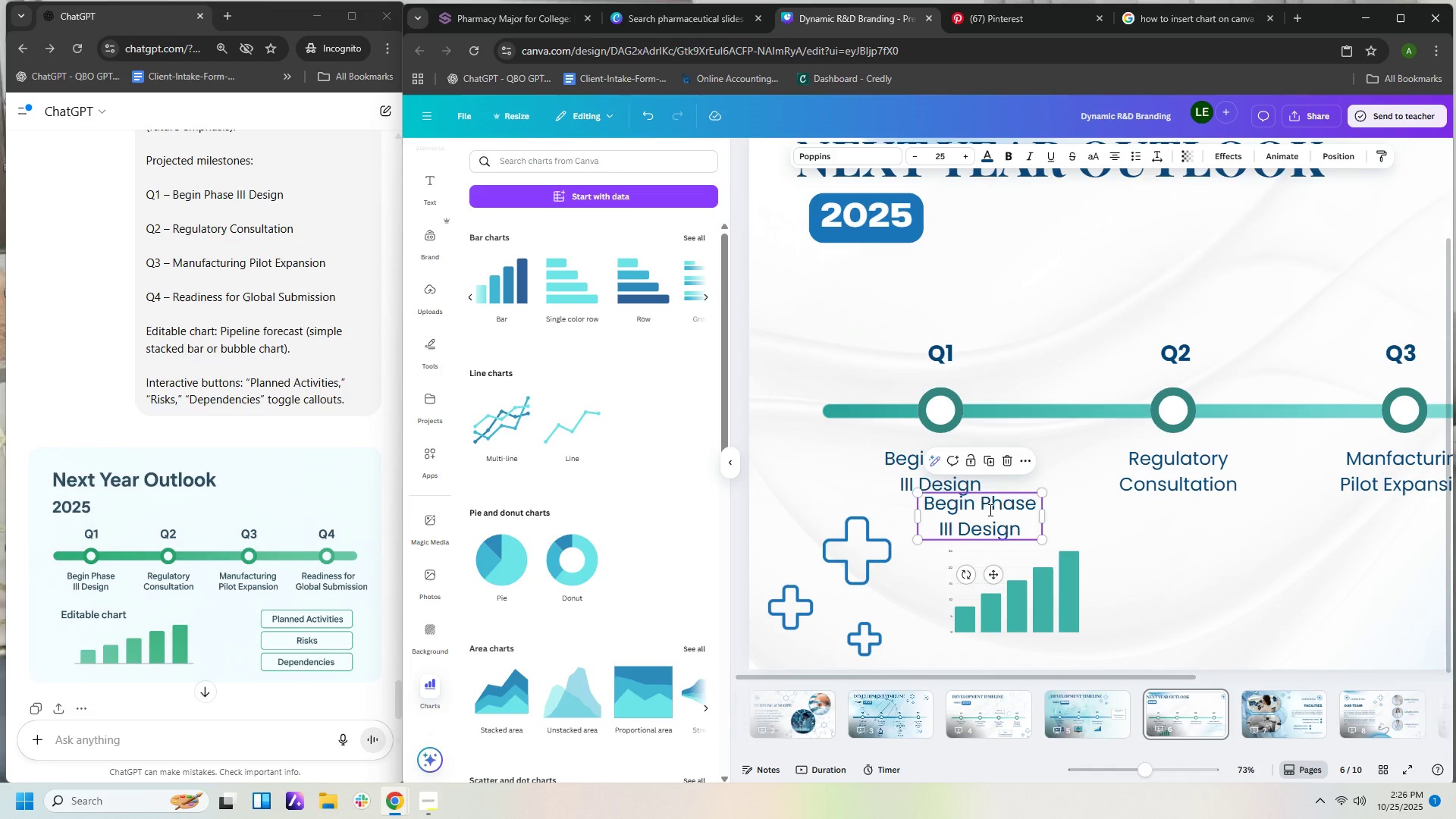 
double_click([989, 510])
 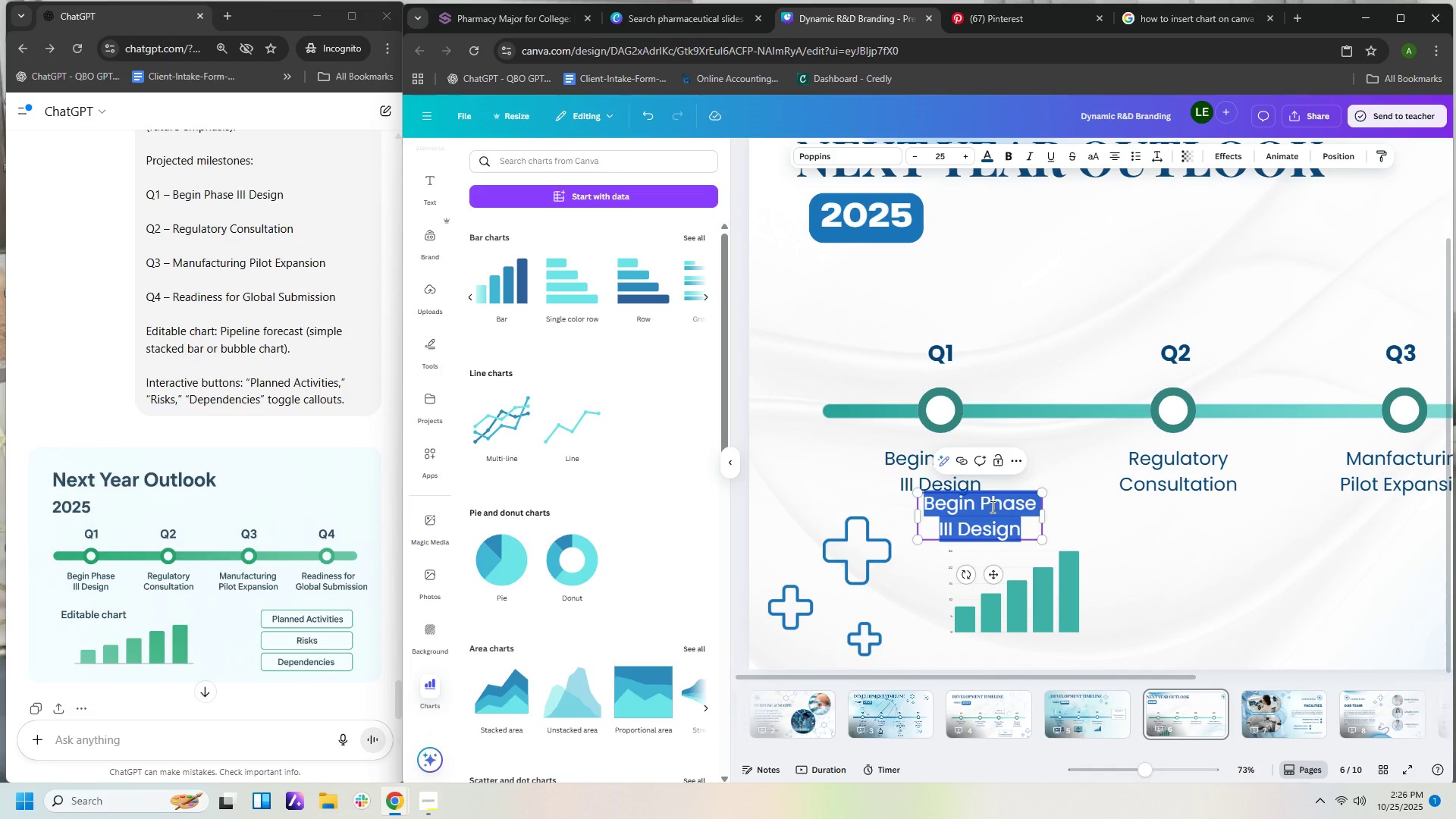 
type(Edu)
key(Backspace)
type(itable chart)
 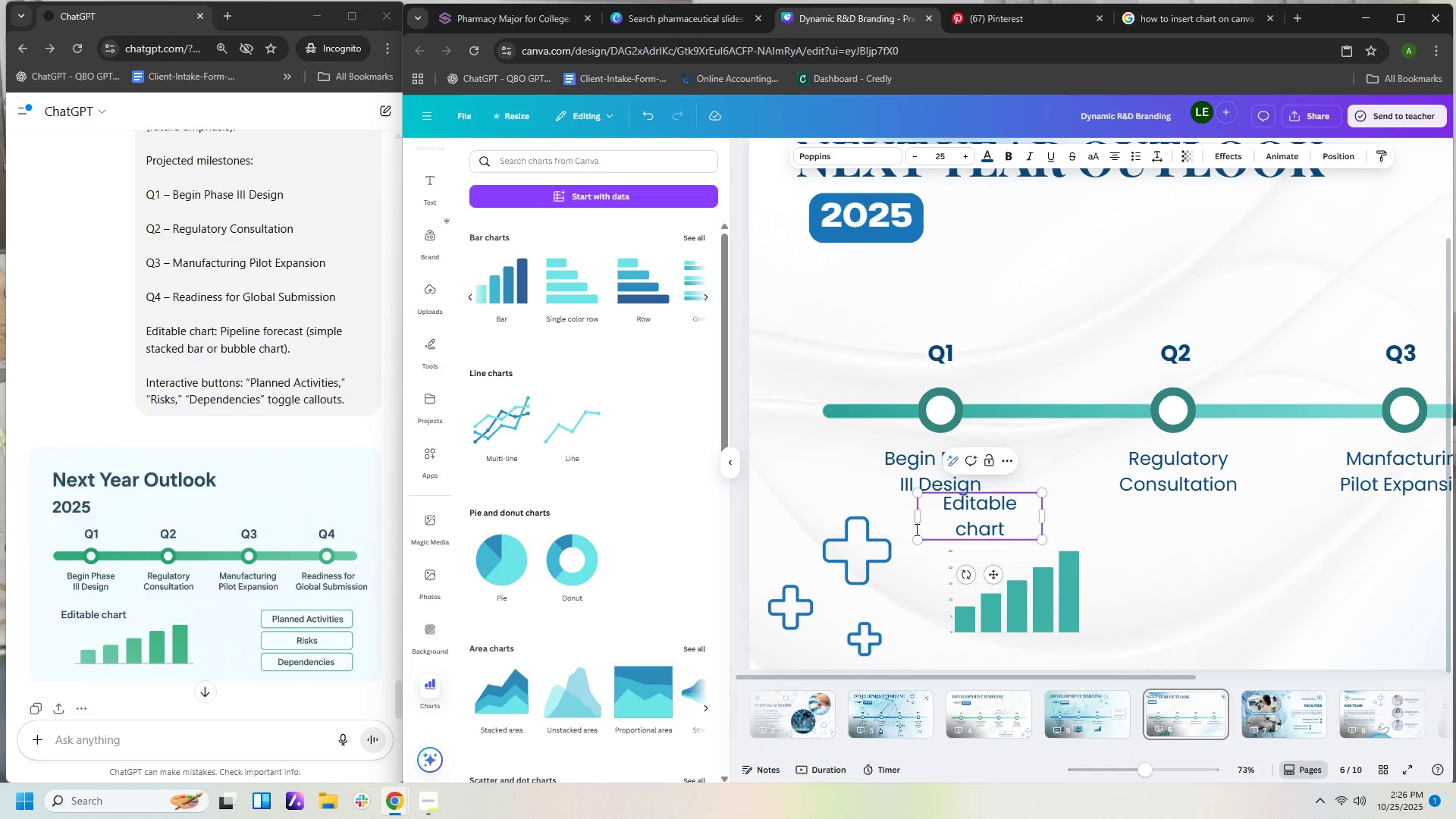 
left_click([827, 579])
 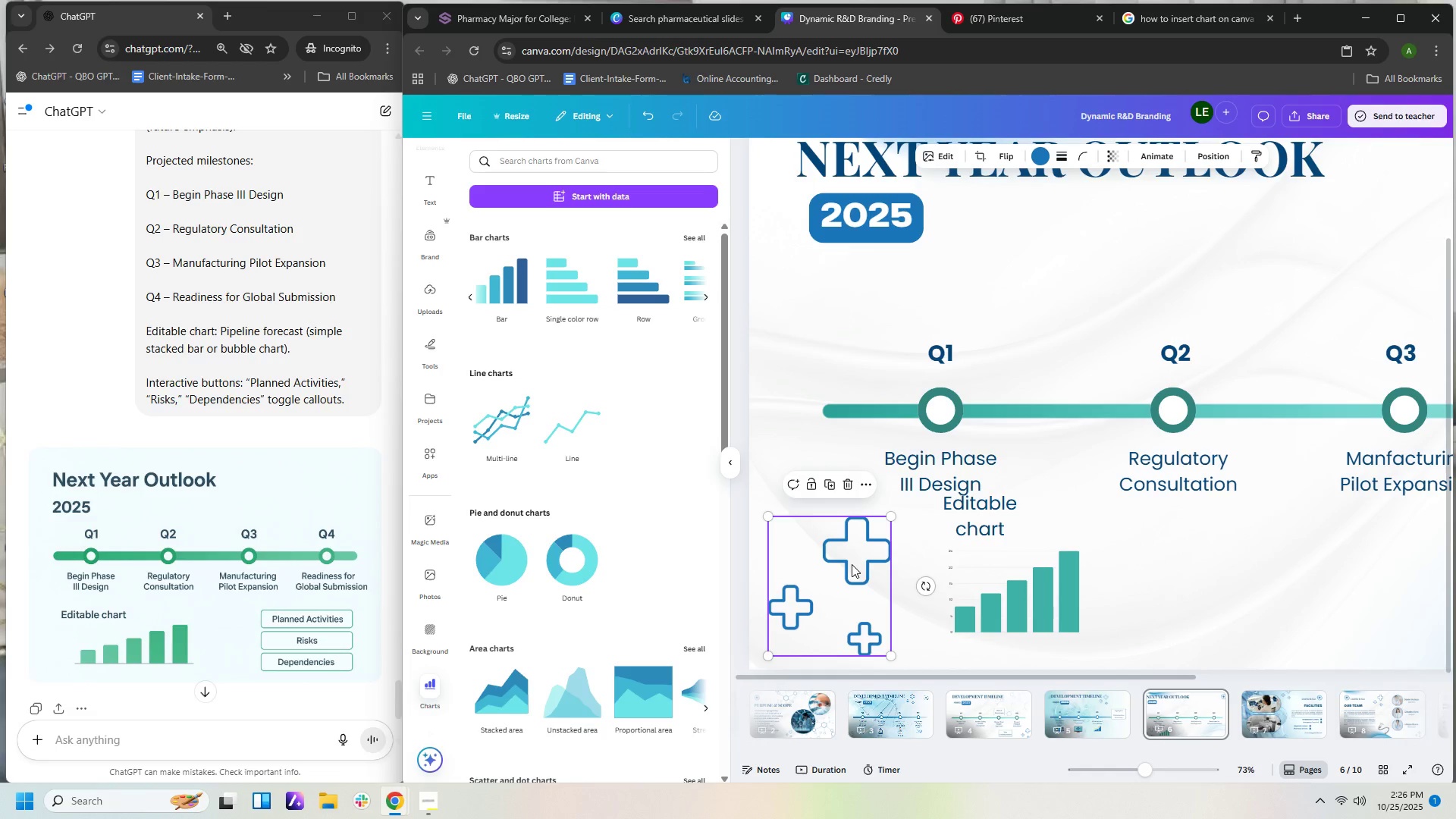 
key(Delete)
 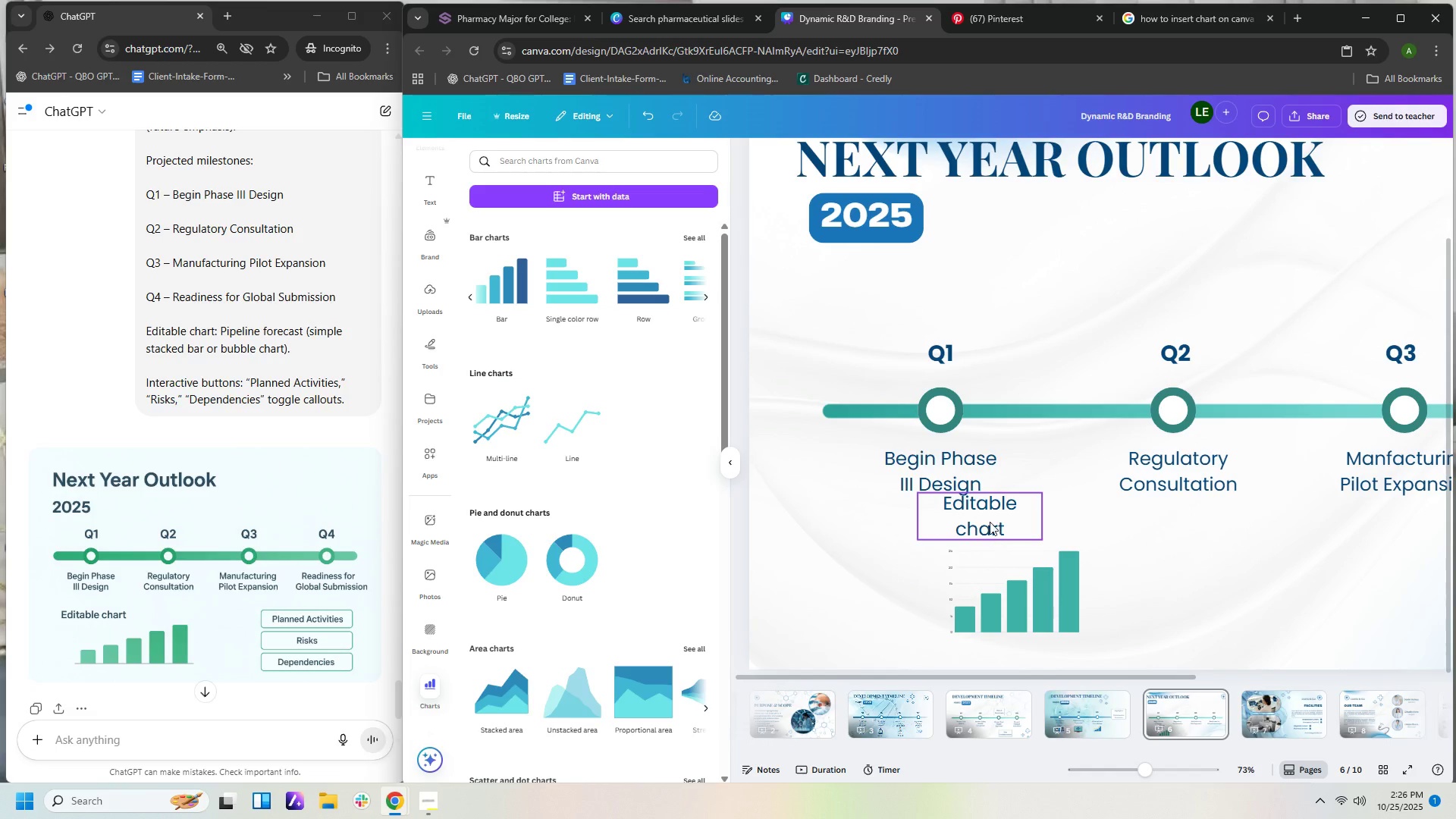 
left_click_drag(start_coordinate=[989, 518], to_coordinate=[949, 540])
 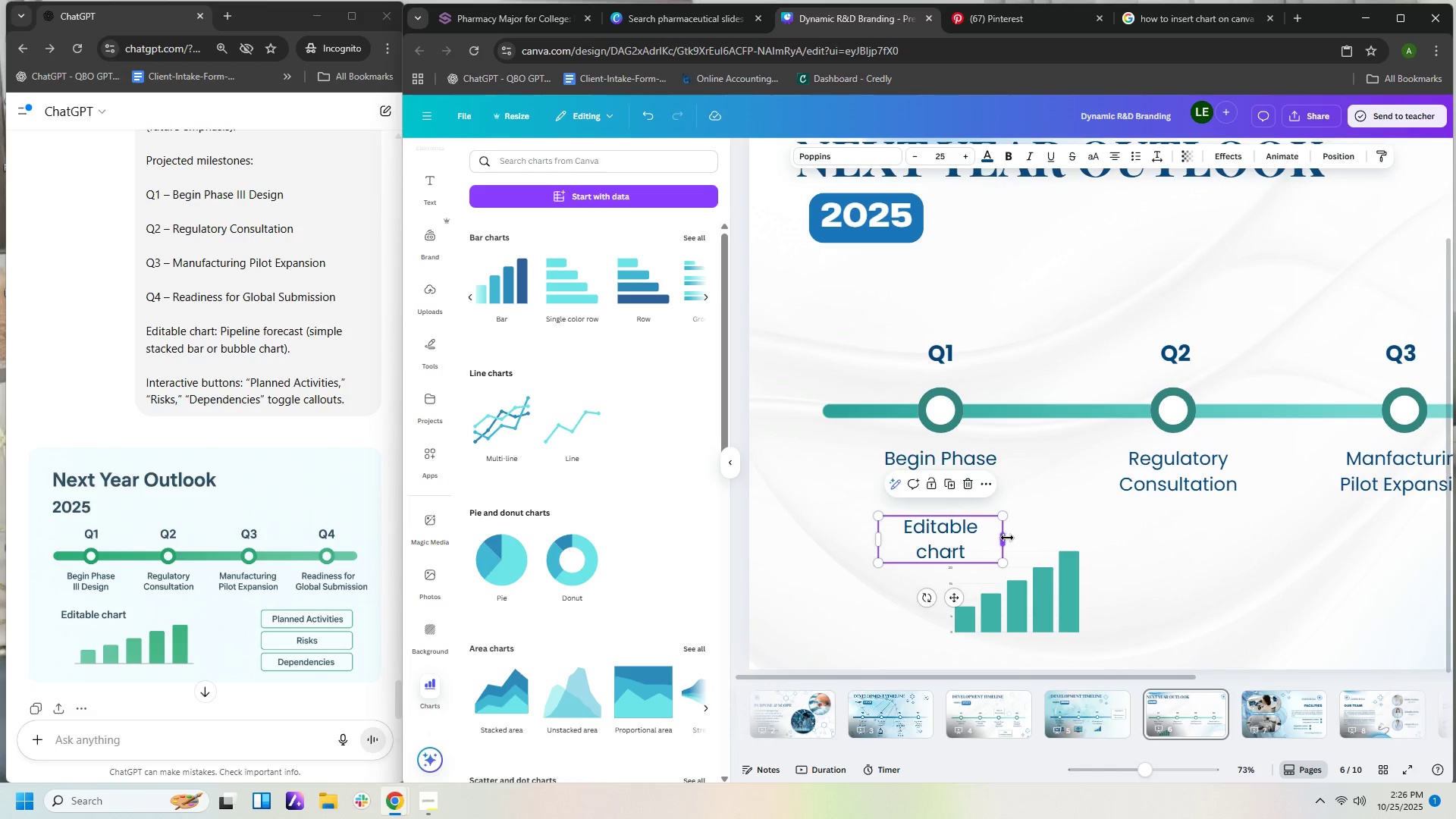 
left_click_drag(start_coordinate=[1006, 539], to_coordinate=[1046, 547])
 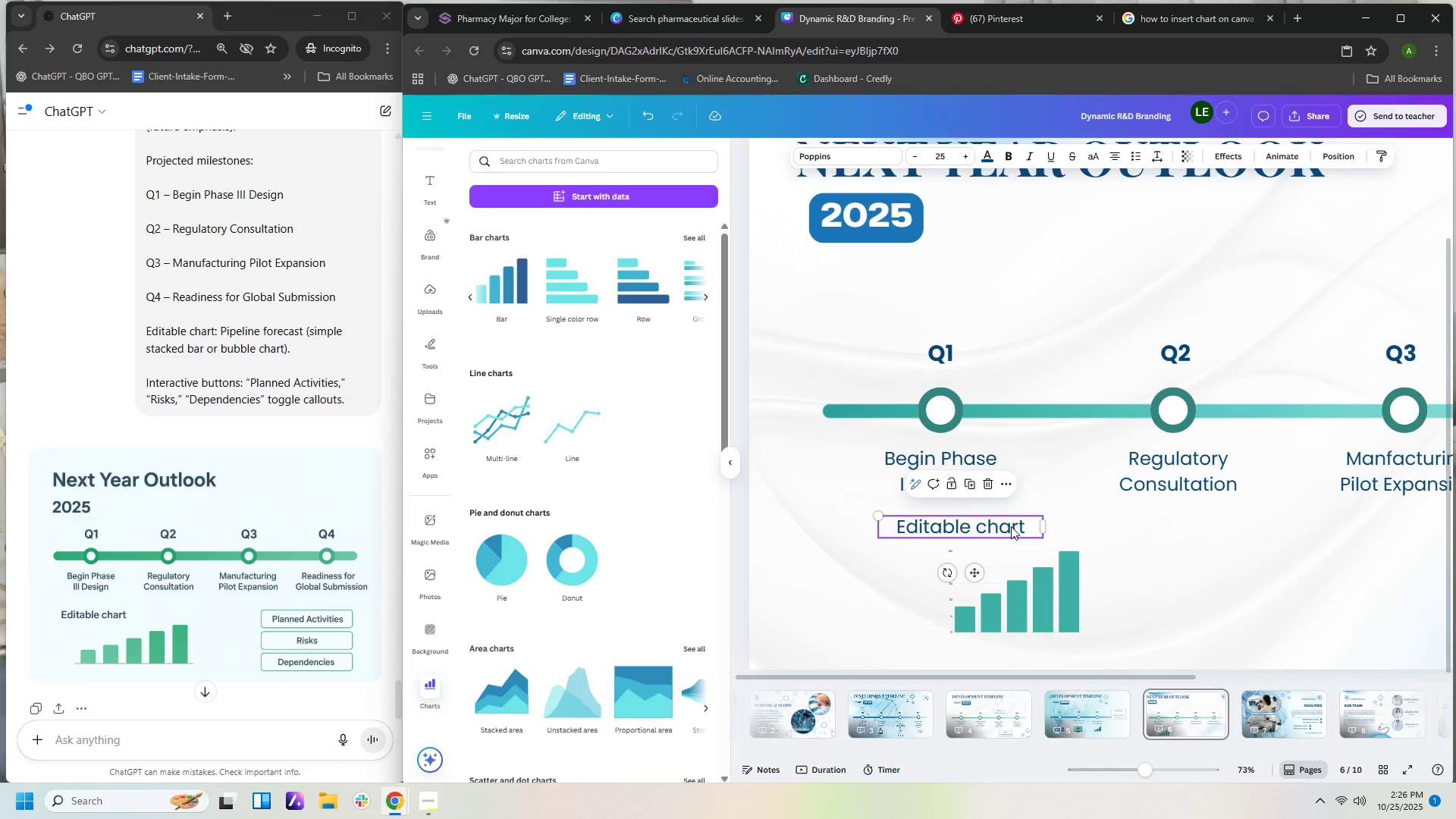 
left_click_drag(start_coordinate=[1011, 526], to_coordinate=[982, 532])
 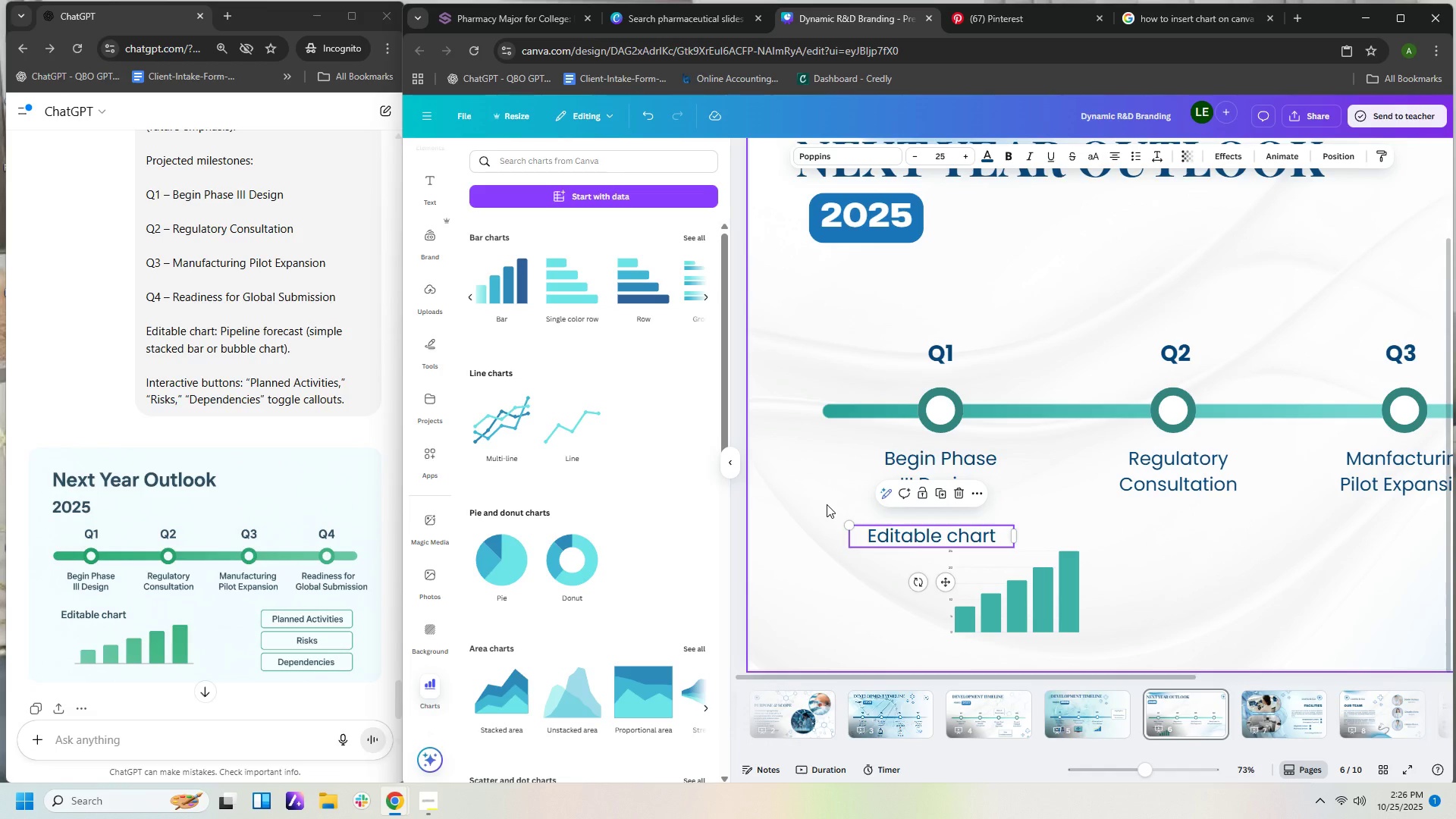 
wait(7.19)
 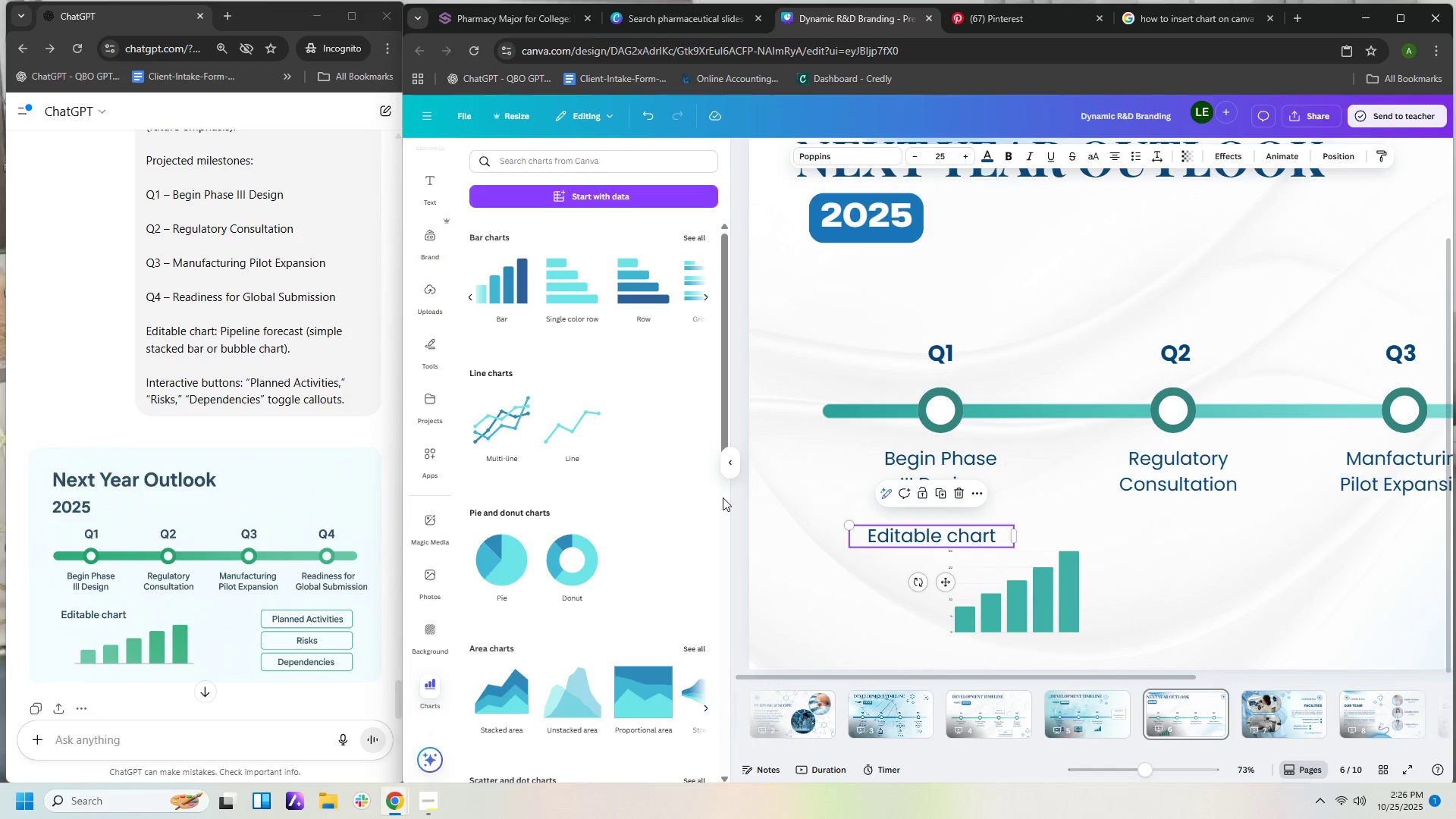 
left_click([1105, 589])
 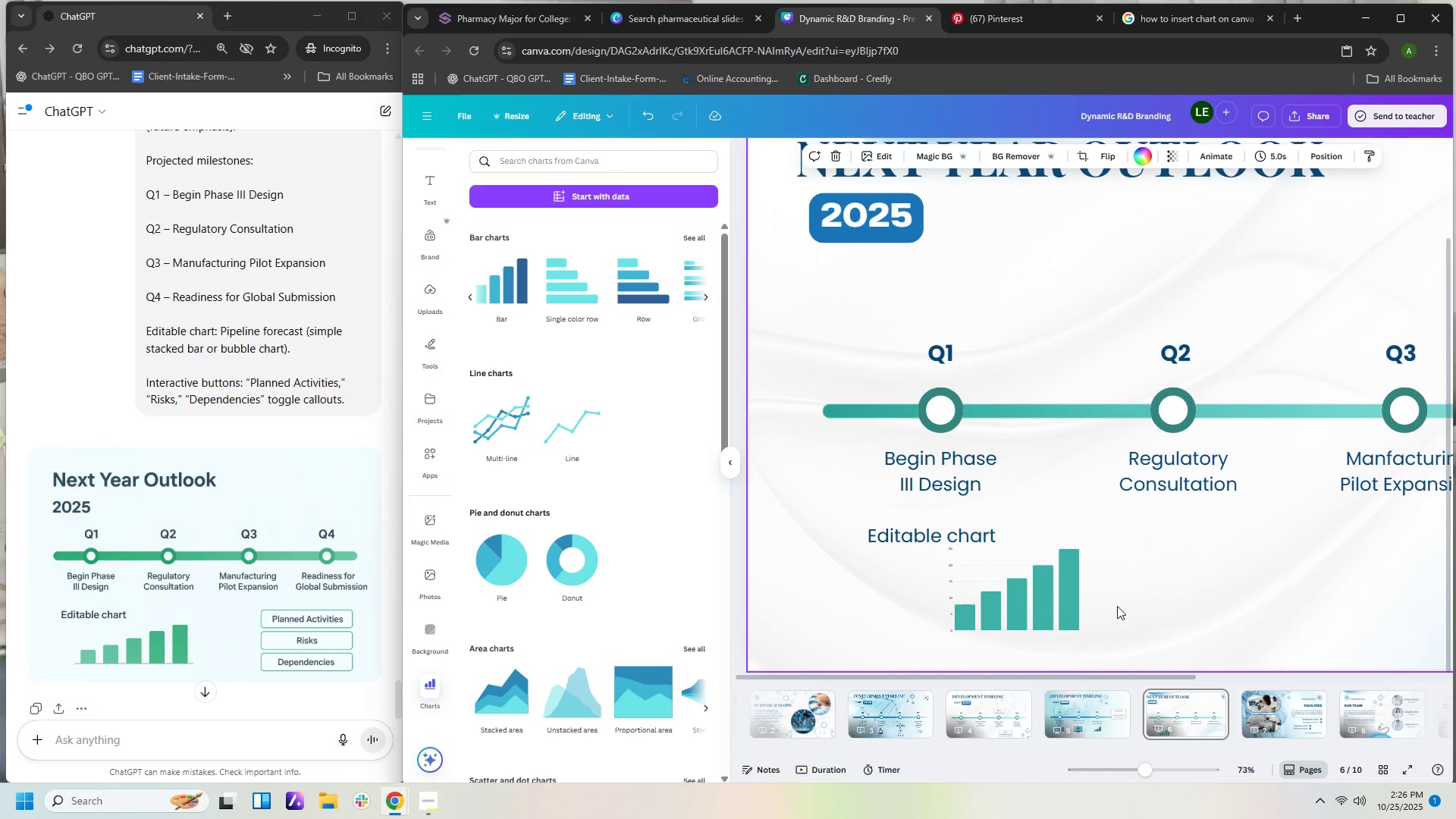 
scroll: coordinate [1144, 604], scroll_direction: up, amount: 2.0
 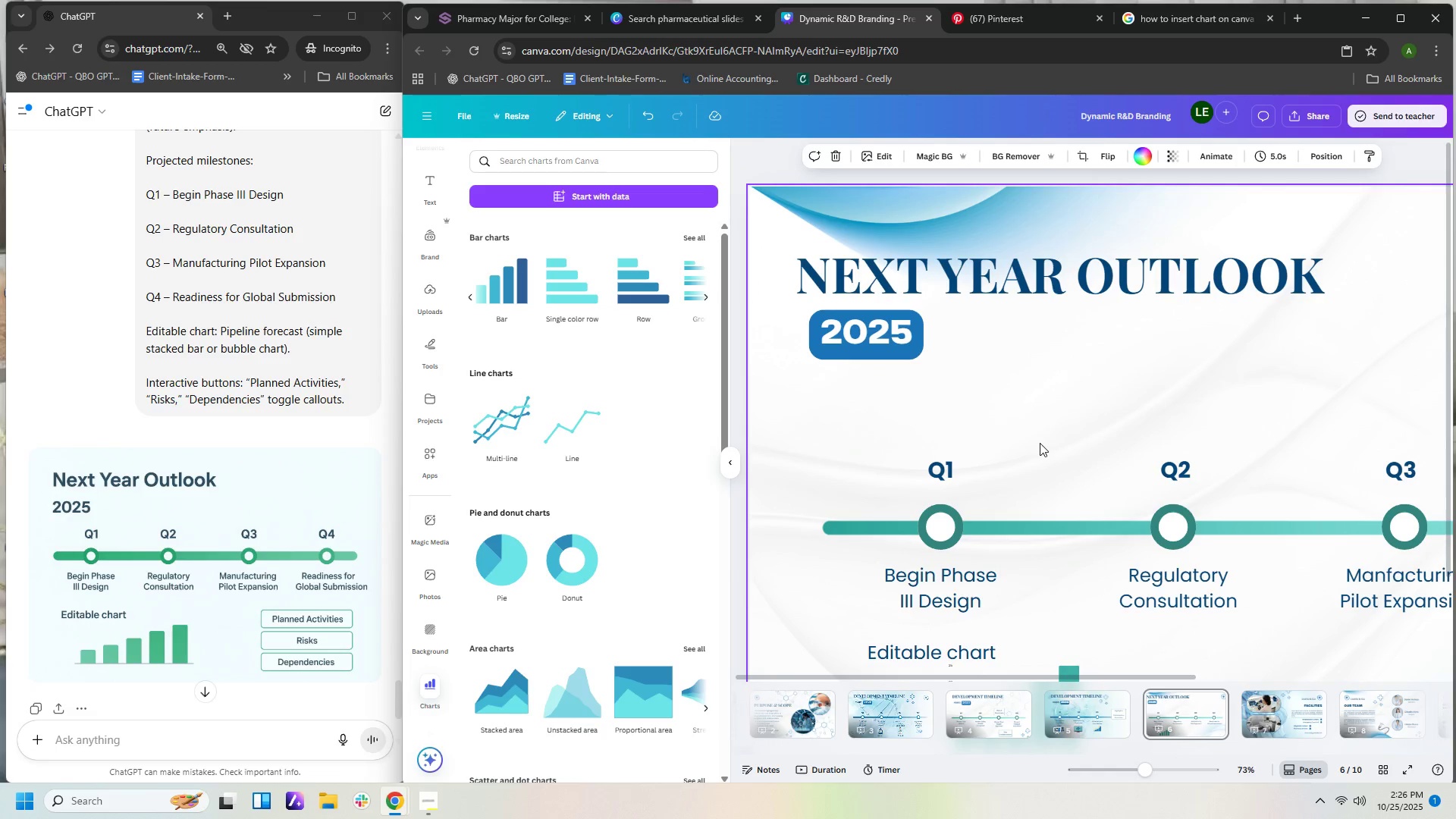 
hold_key(key=ControlLeft, duration=1.53)
scroll: coordinate [1038, 417], scroll_direction: down, amount: 2.0
 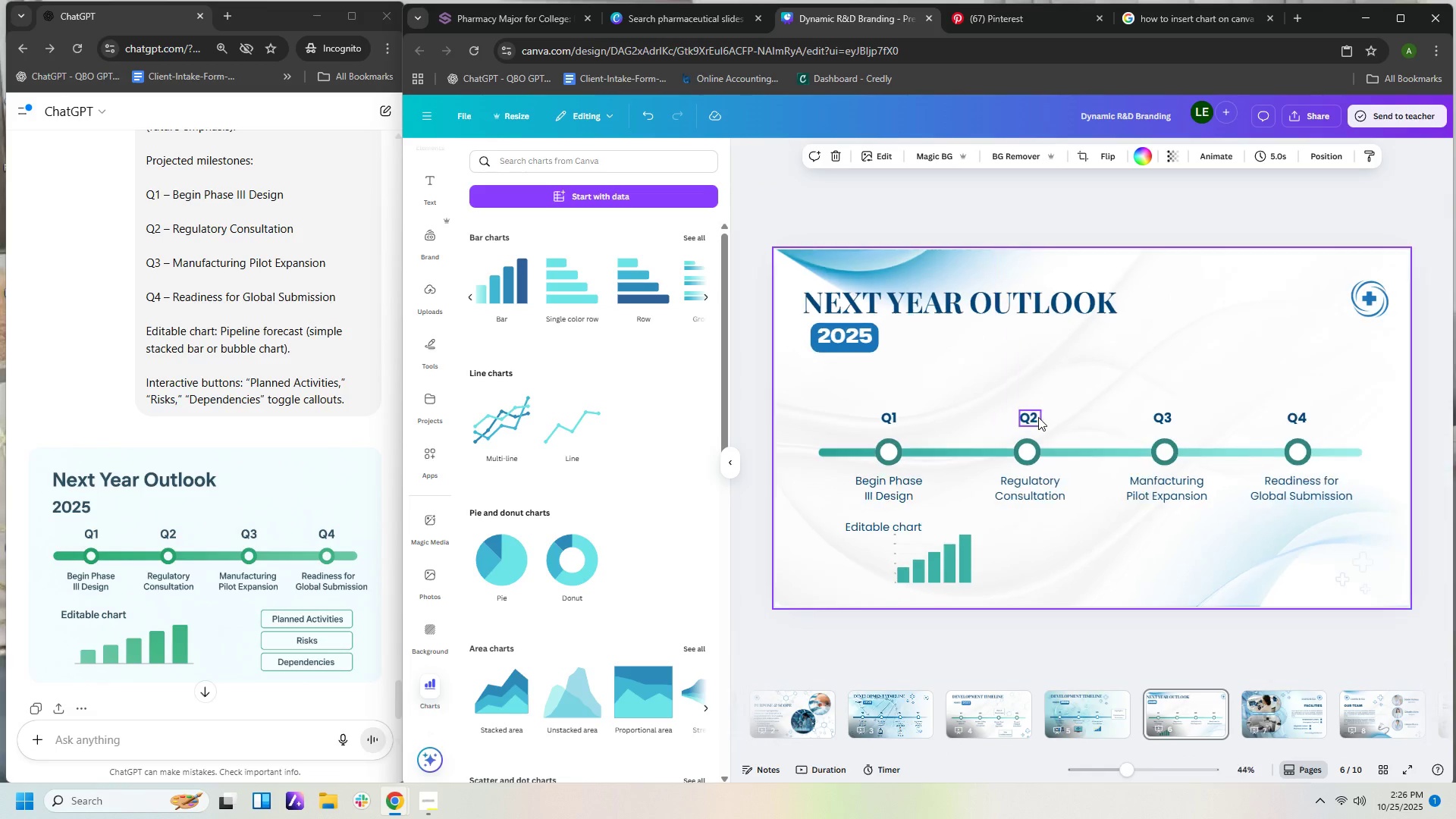 
key(Control+ControlLeft)
 